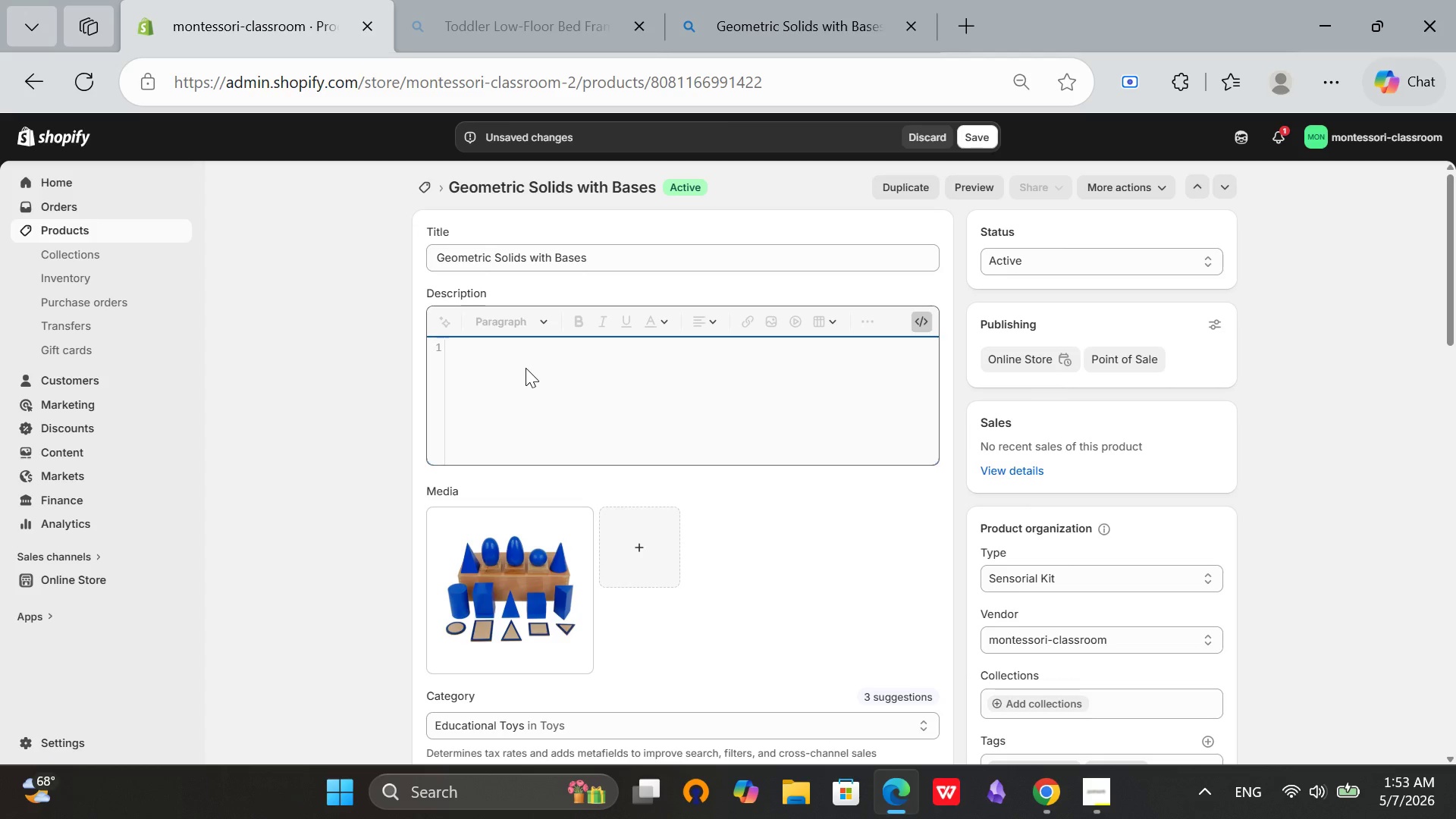 
key(Shift+Comma)
 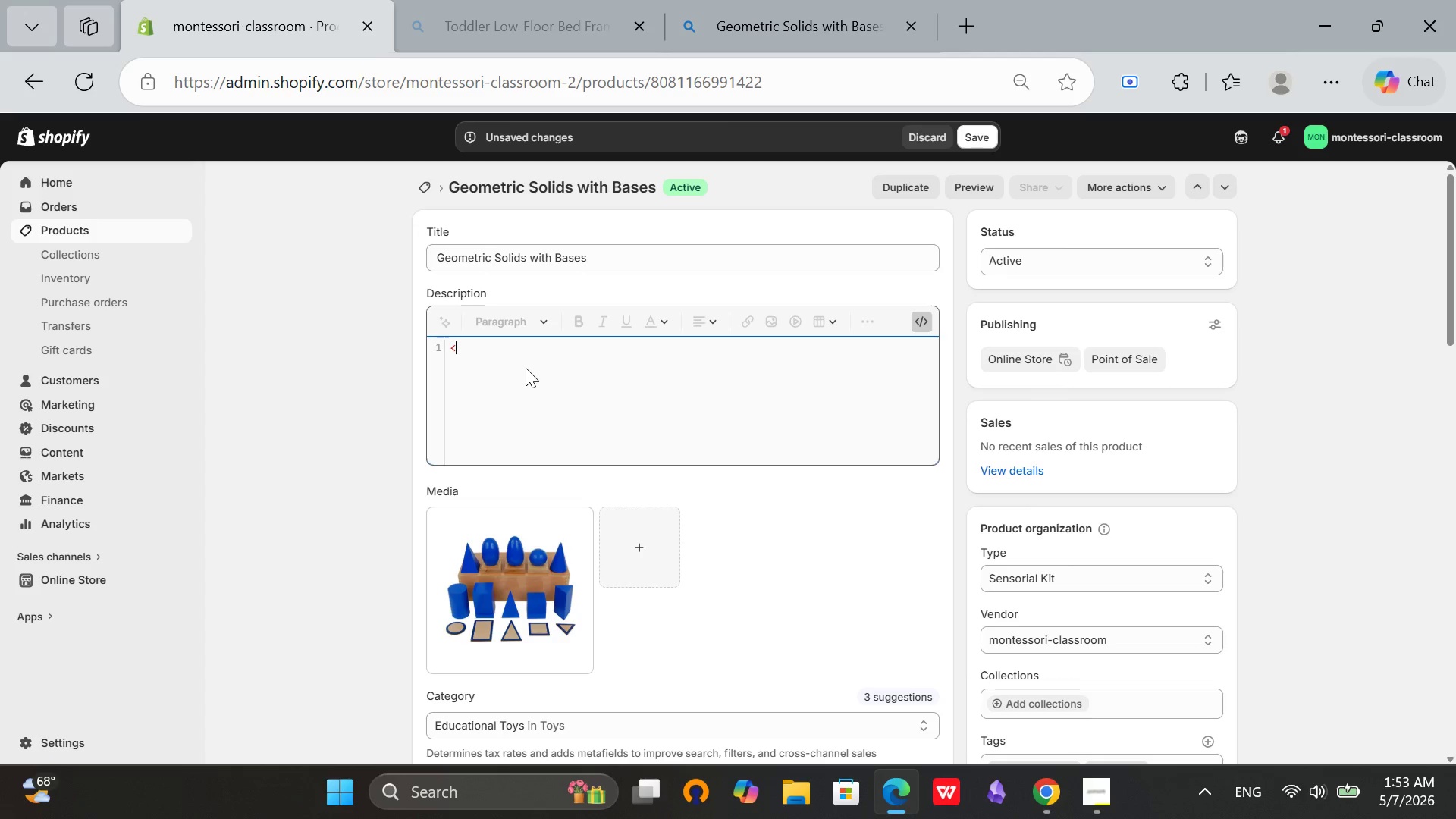 
wait(14.73)
 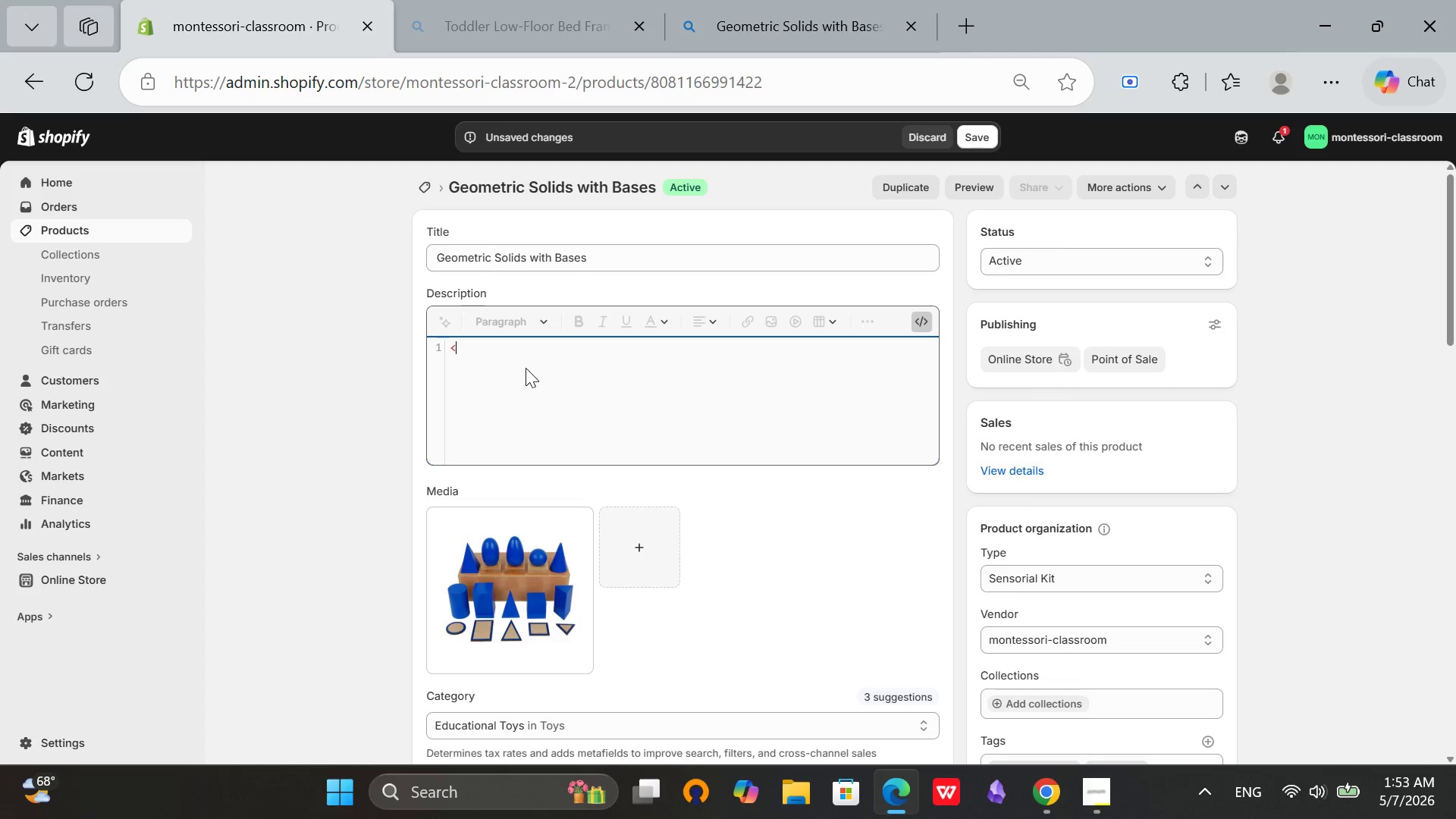 
type(dic)
key(Backspace)
type(v class="product-description)
 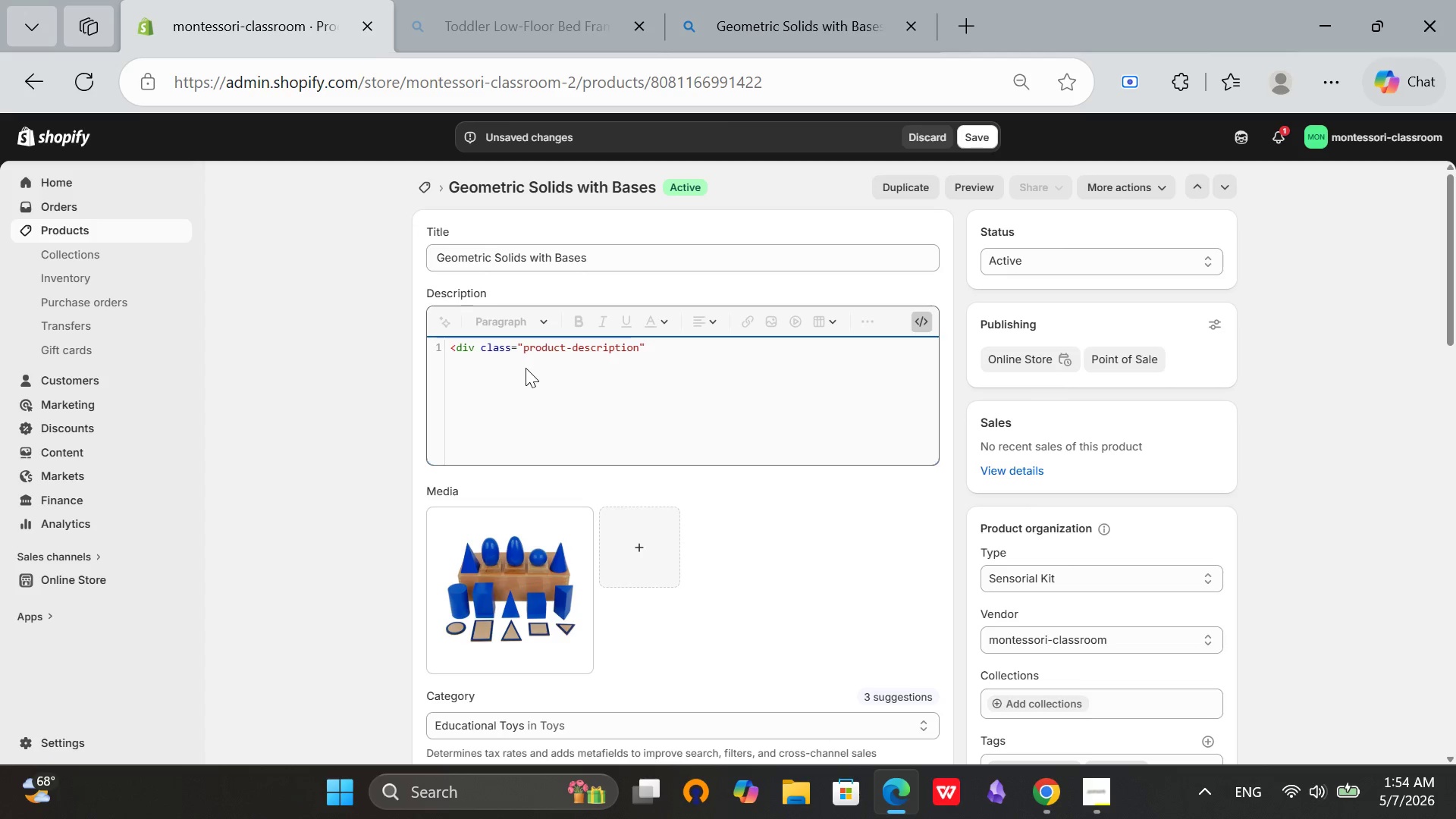 
key(ArrowRight)
 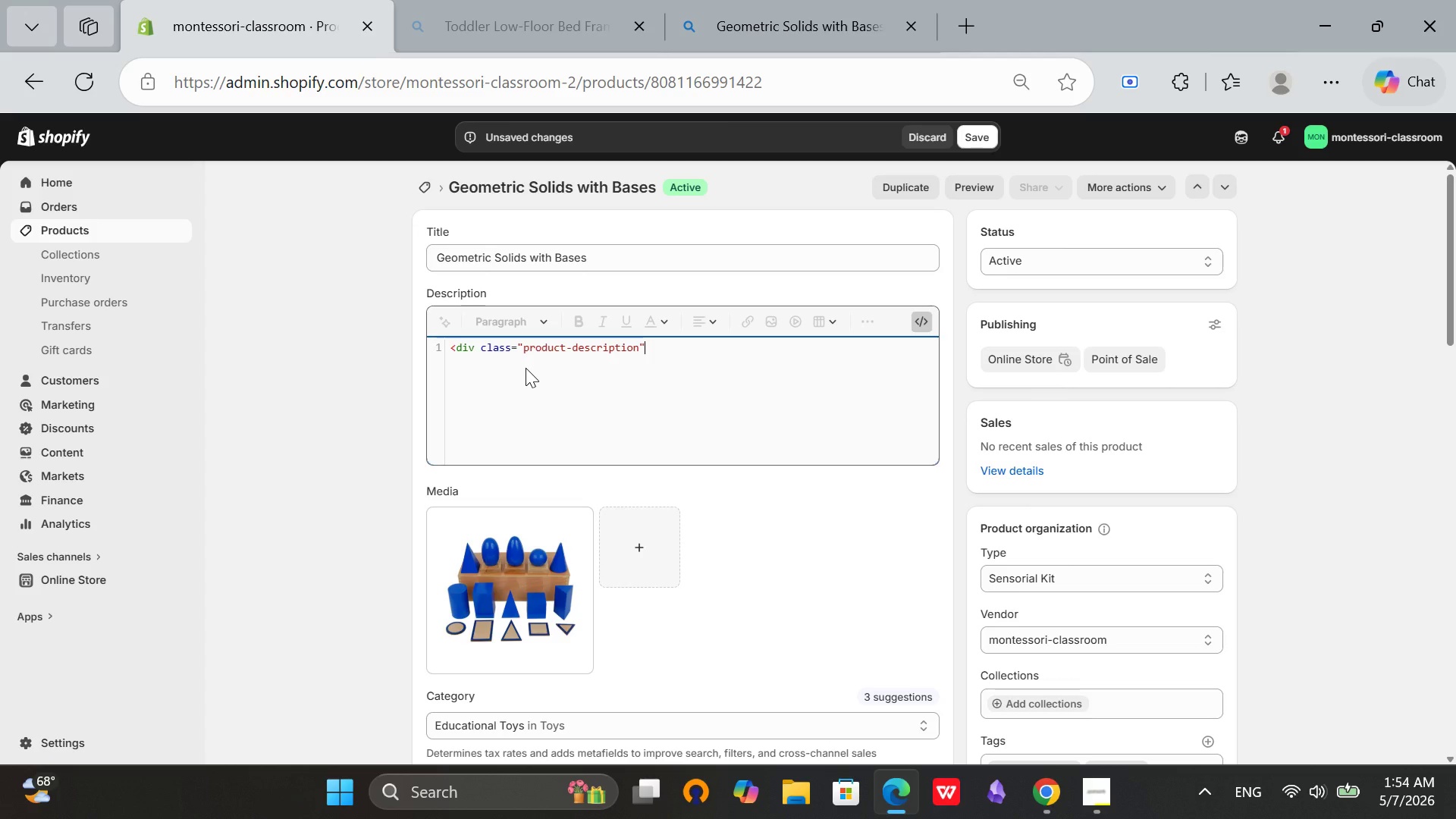 
key(Shift+Period)
 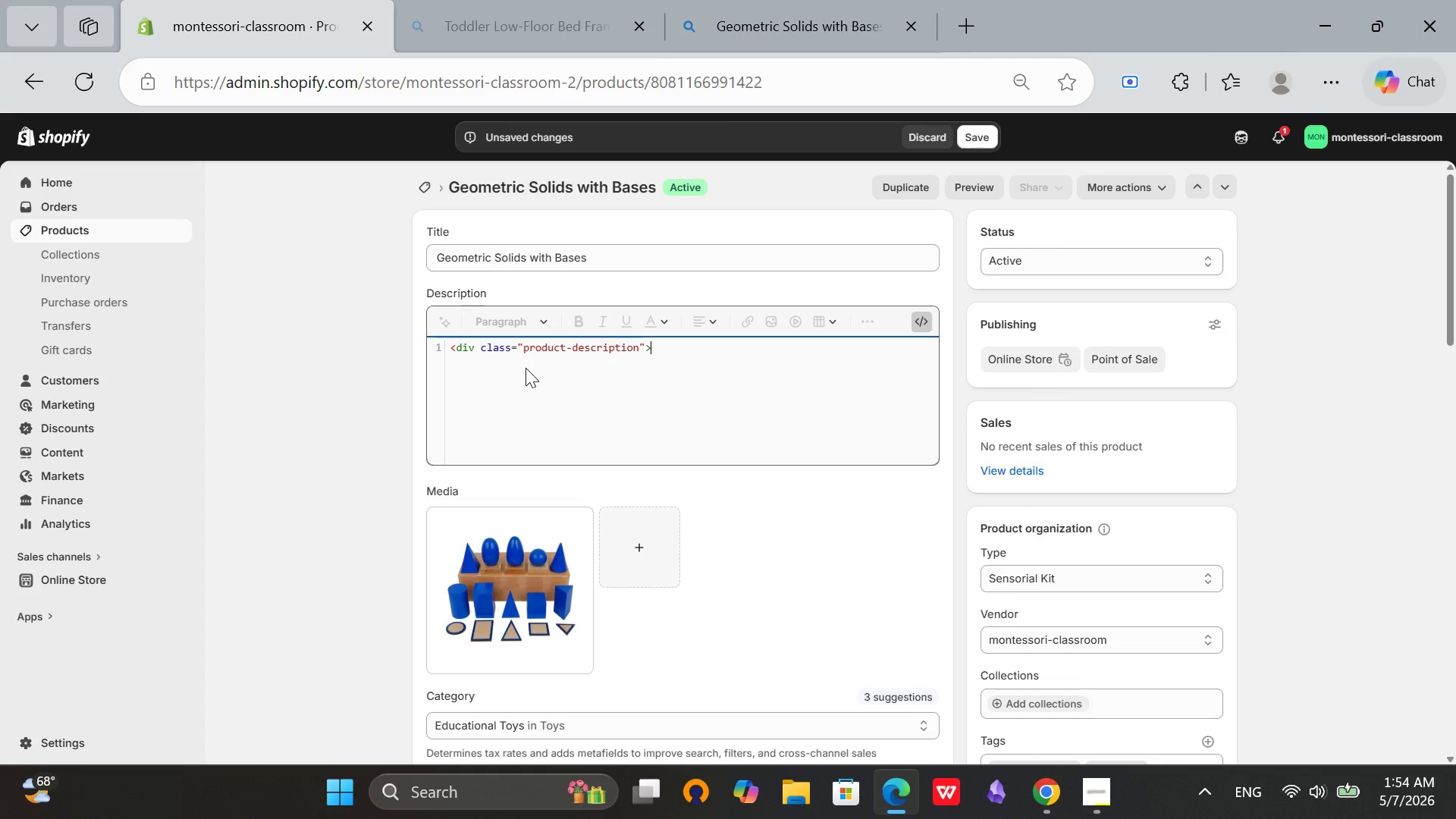 
key(Enter)
 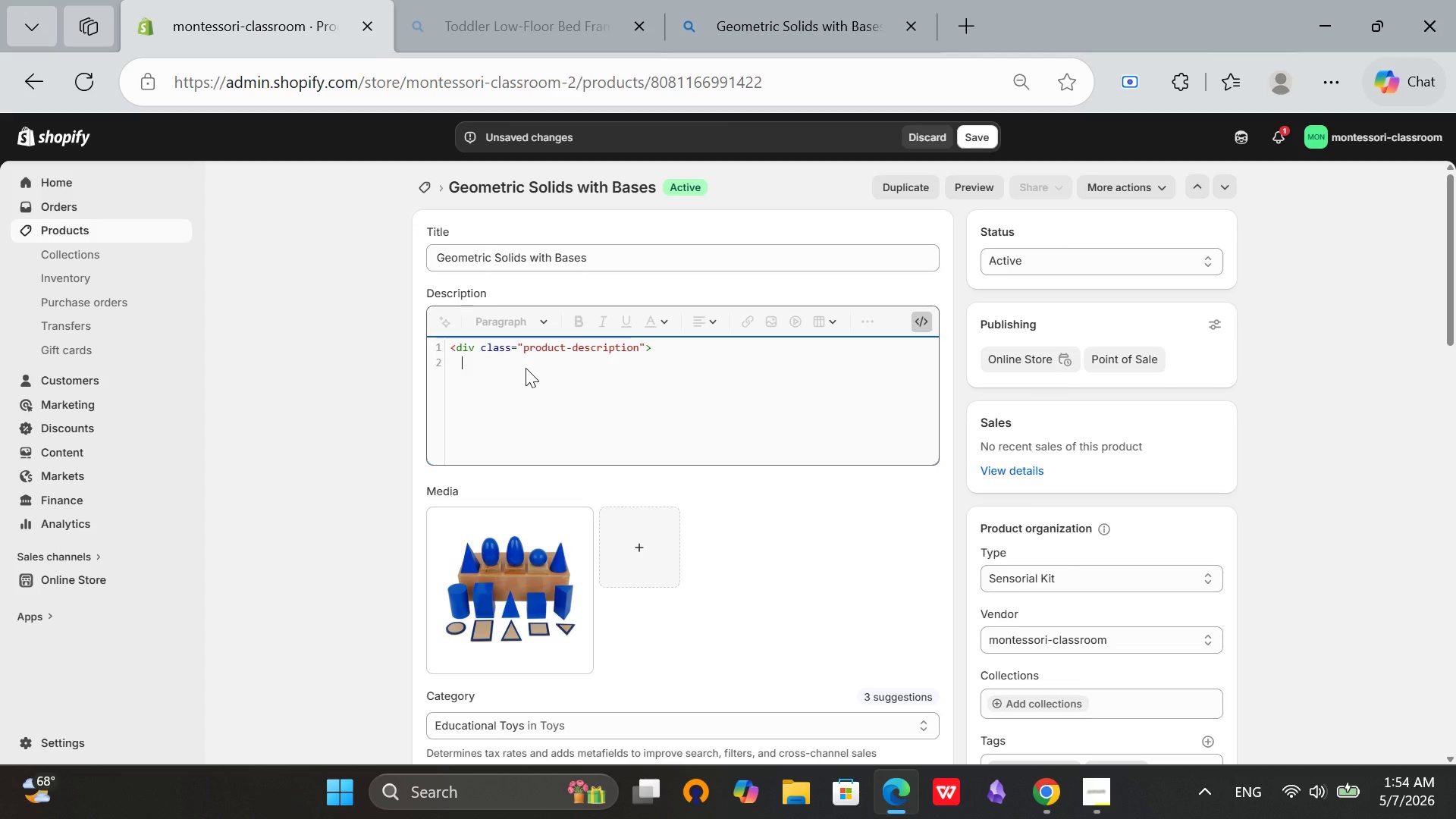 
key(Backspace)
type(<h3>IN)
key(Backspace)
type(ntroduction to 3D geometry)
key(Backspace)
type(G</h3>)
 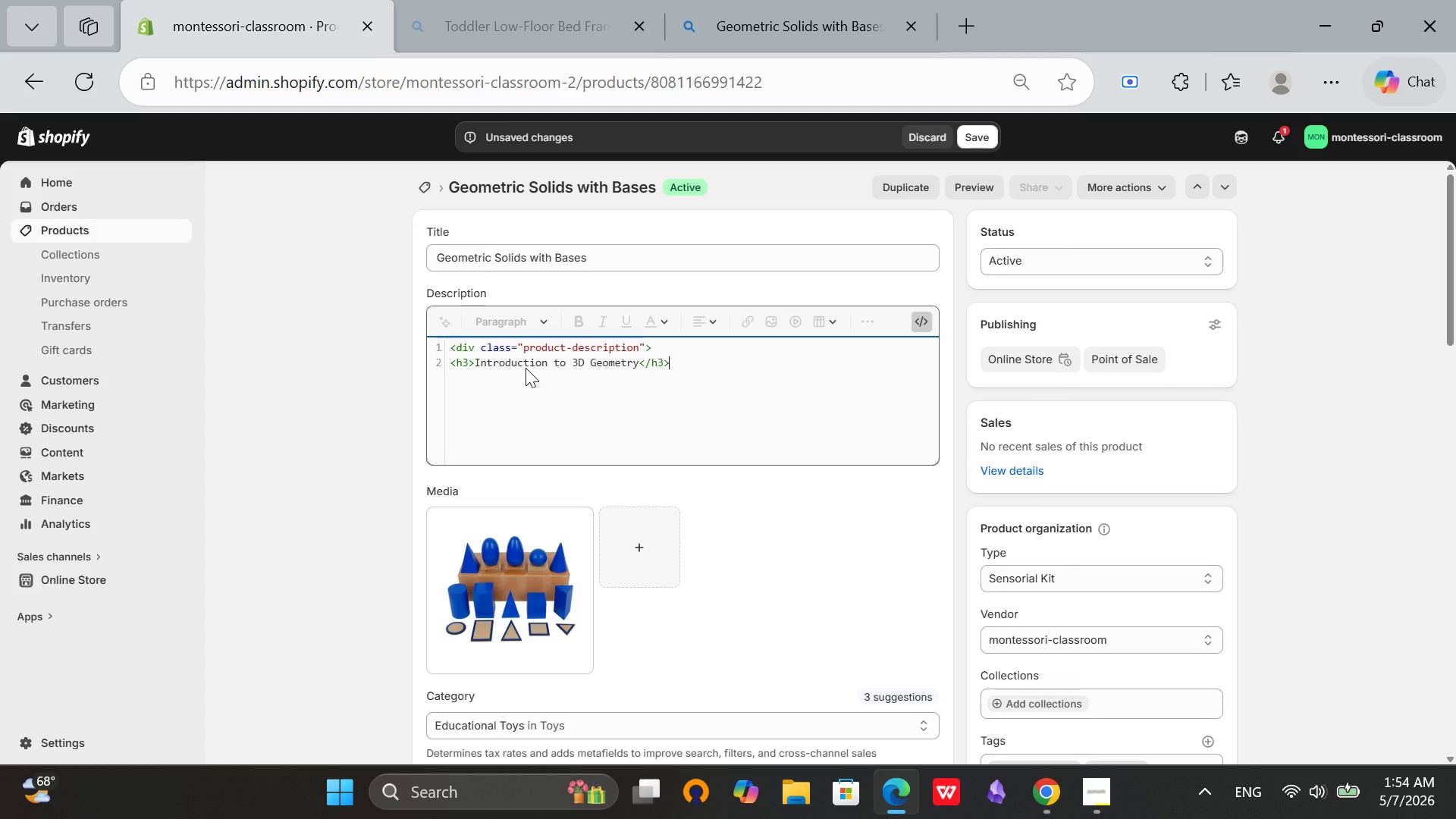 
 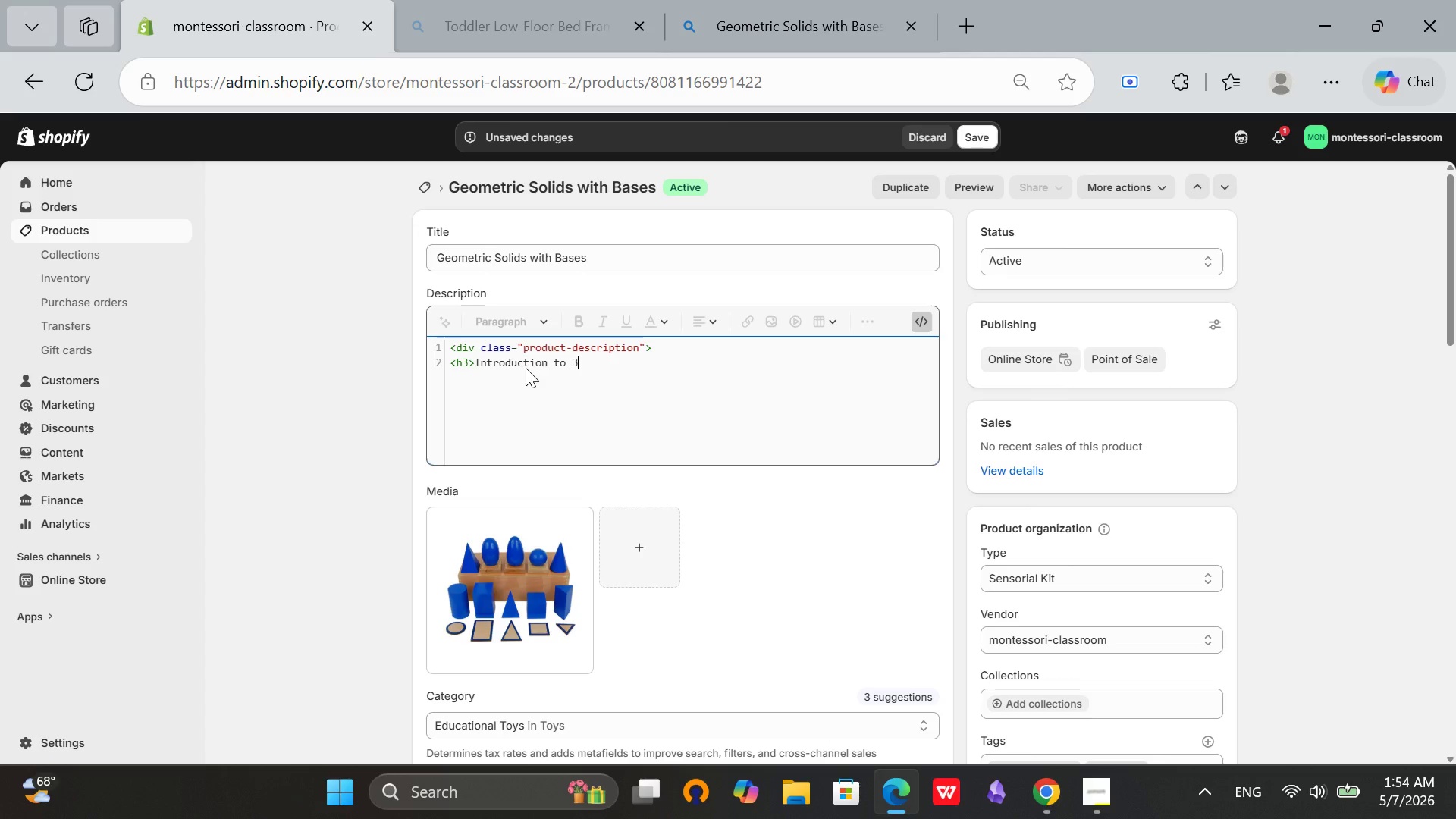 
hold_key(key=ArrowLeft, duration=0.75)
 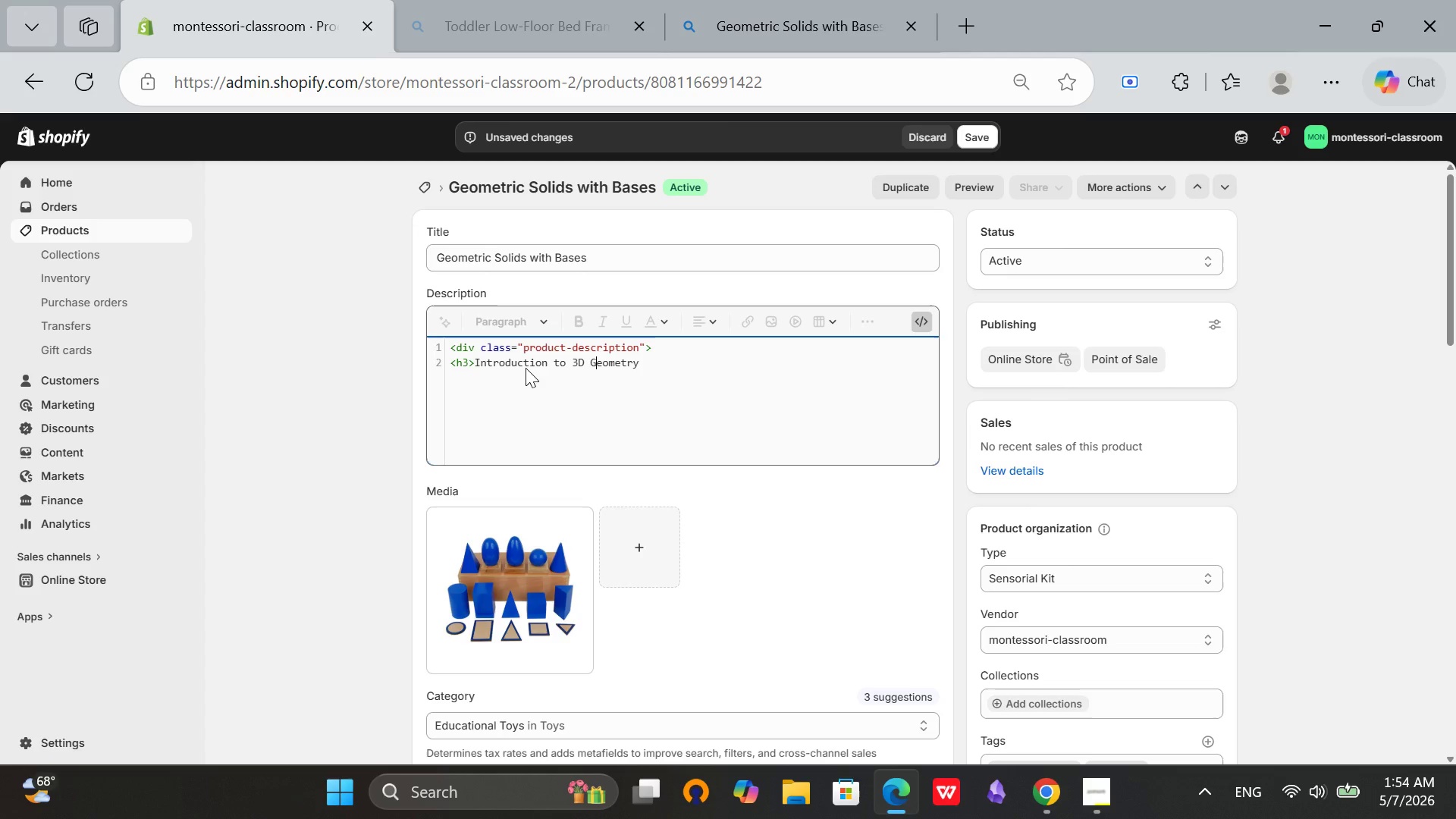 
hold_key(key=ArrowRight, duration=0.73)
 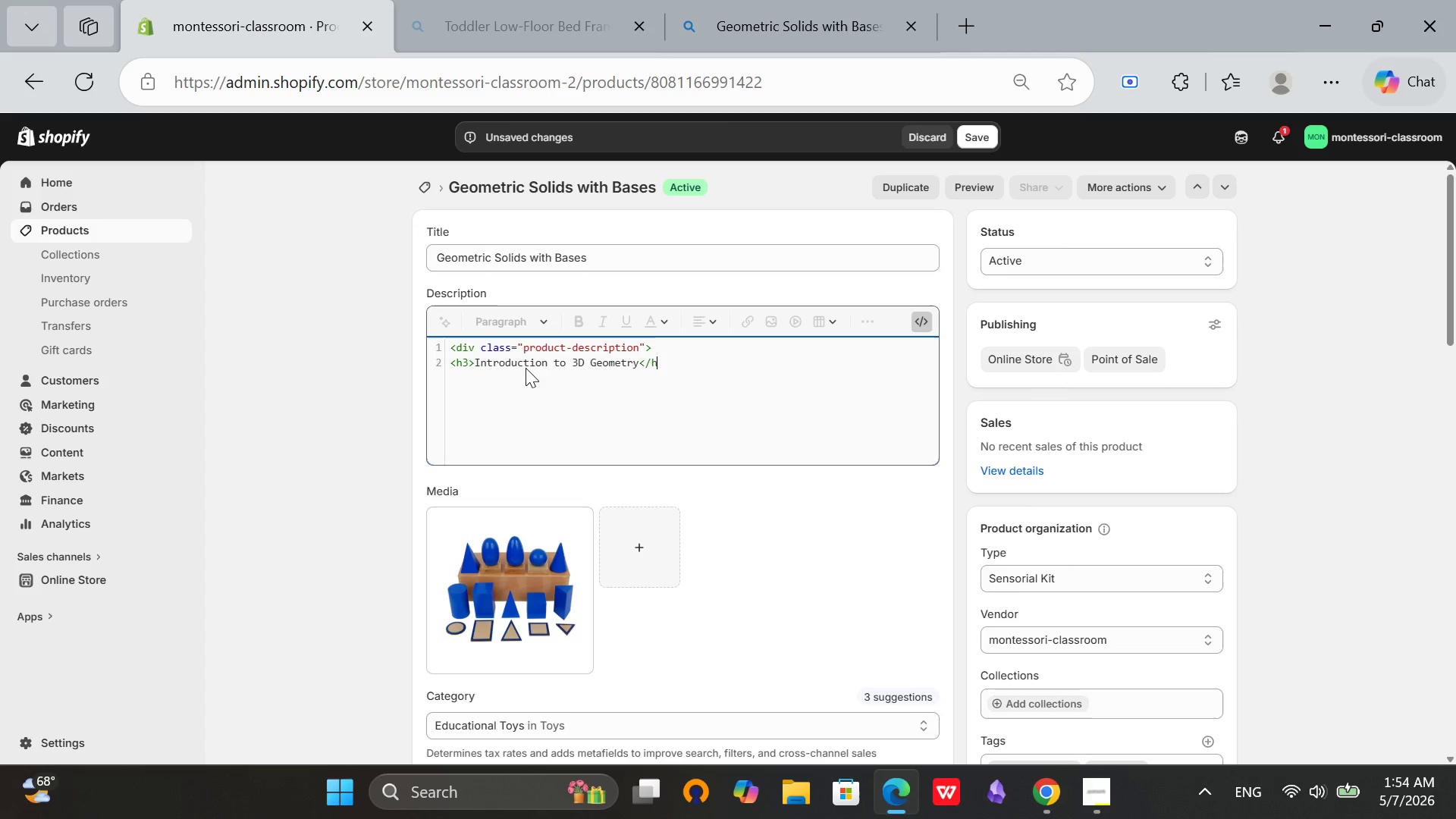 
key(Enter)
 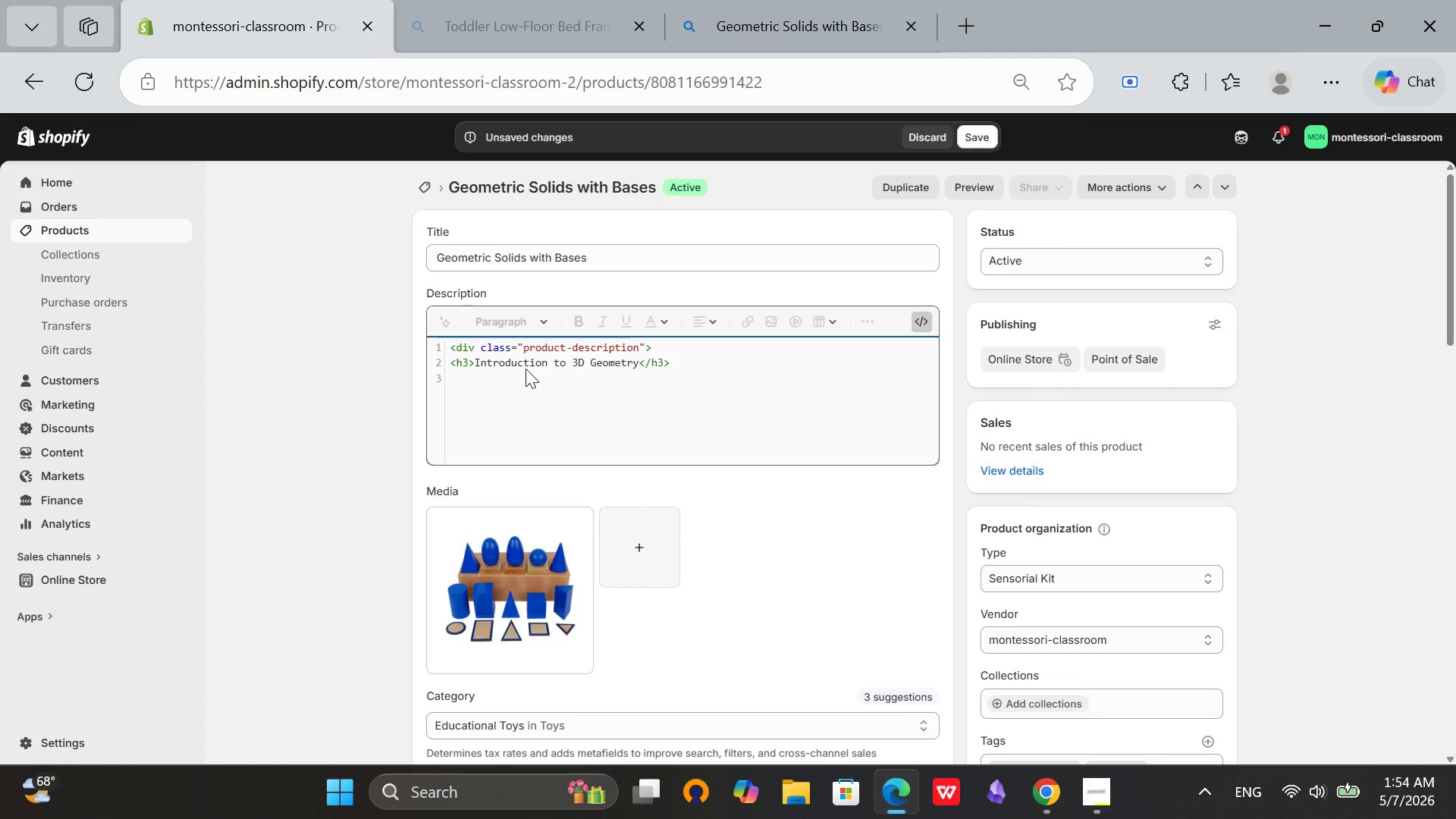 
wait(6.12)
 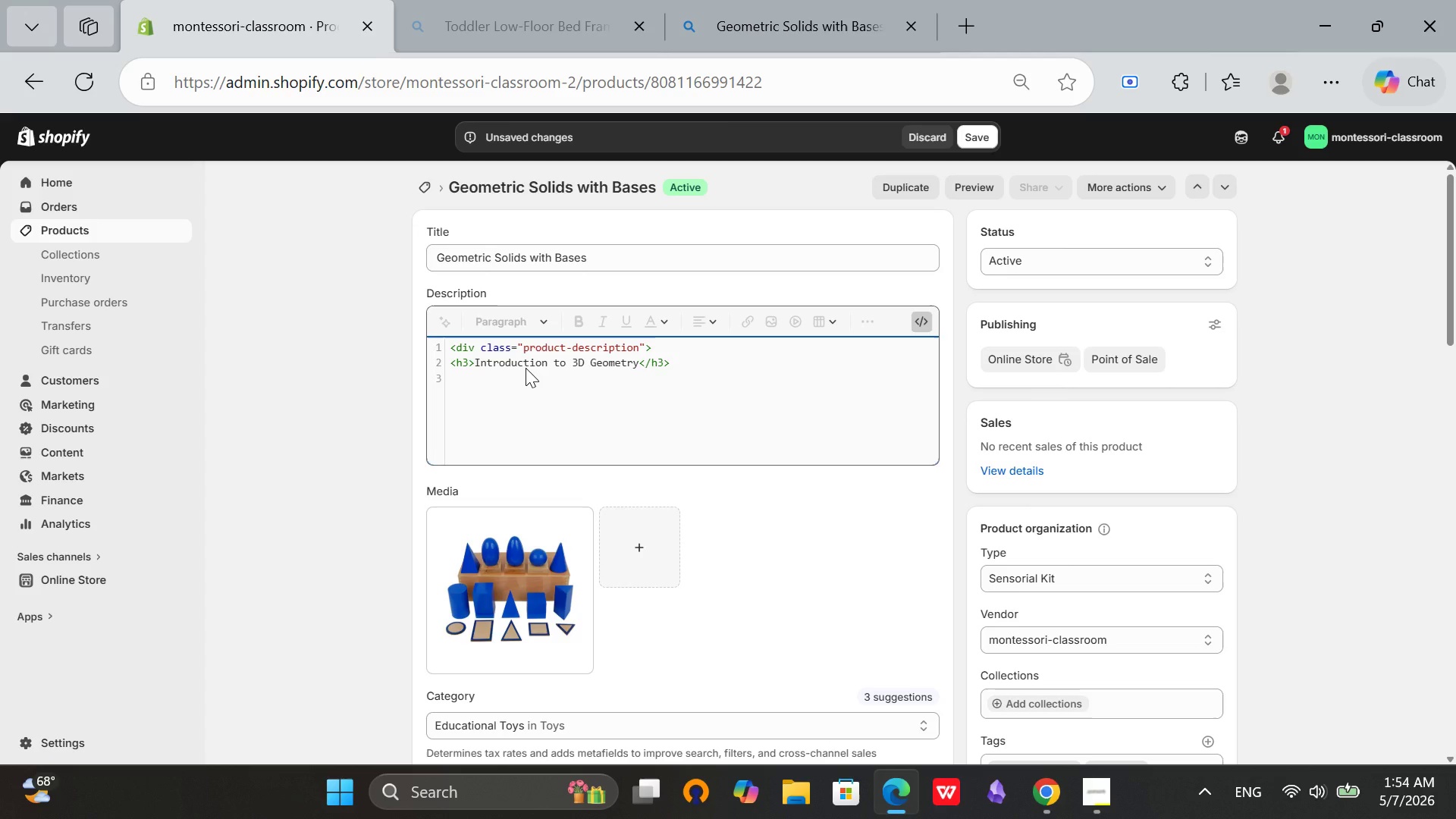 
key(Shift+Comma)
 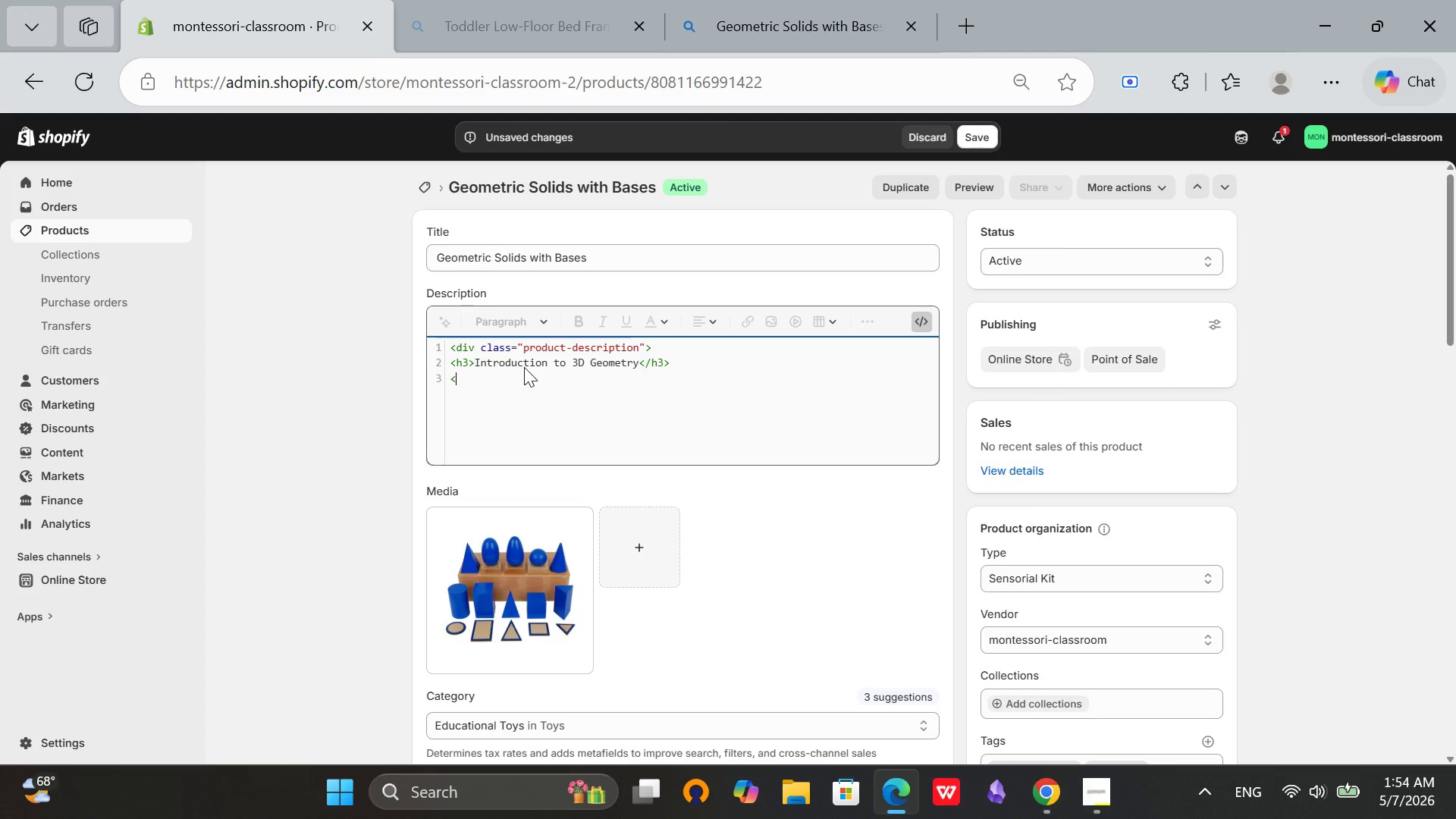 
key(P)
 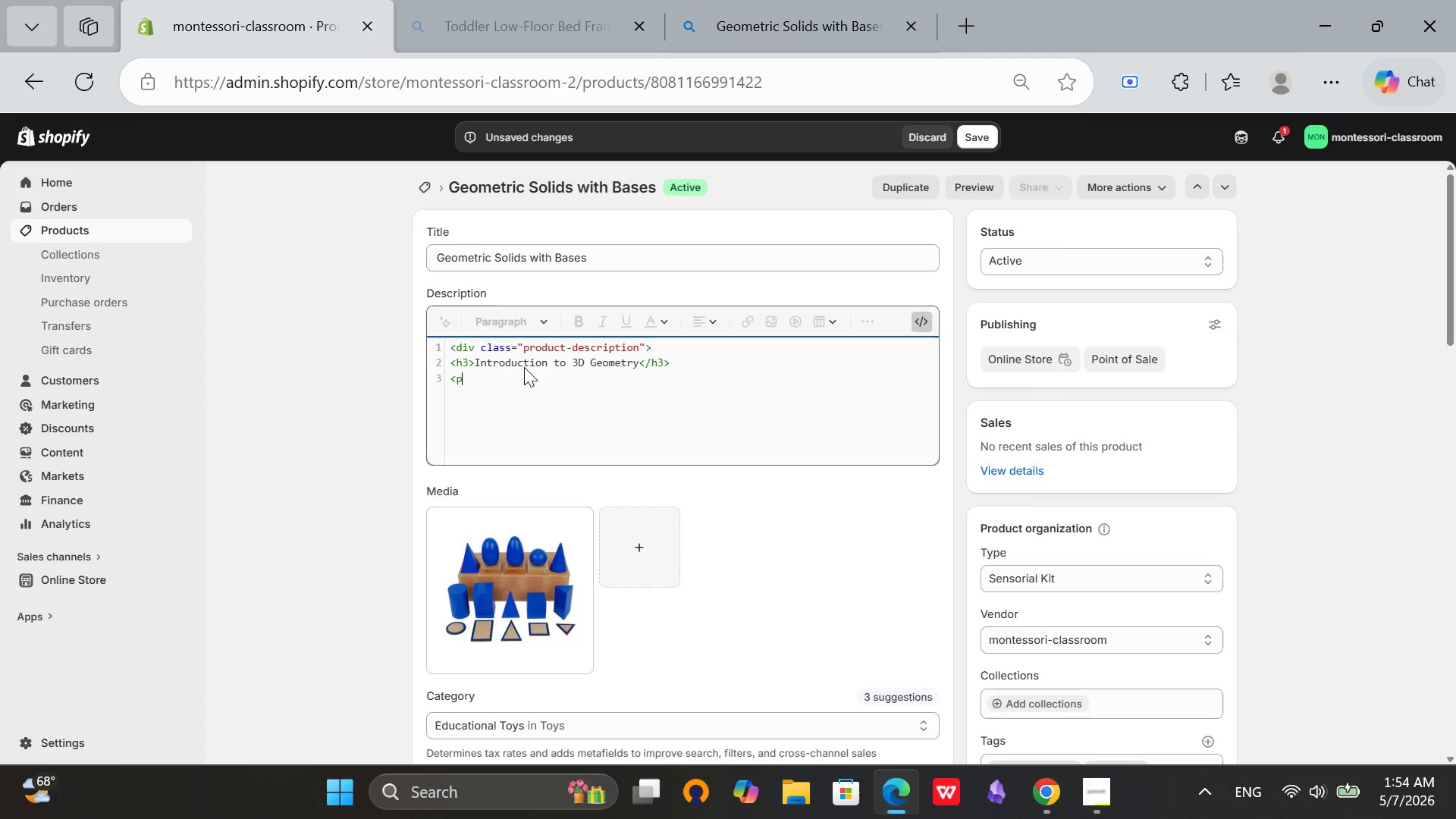 
key(Shift+Period)
 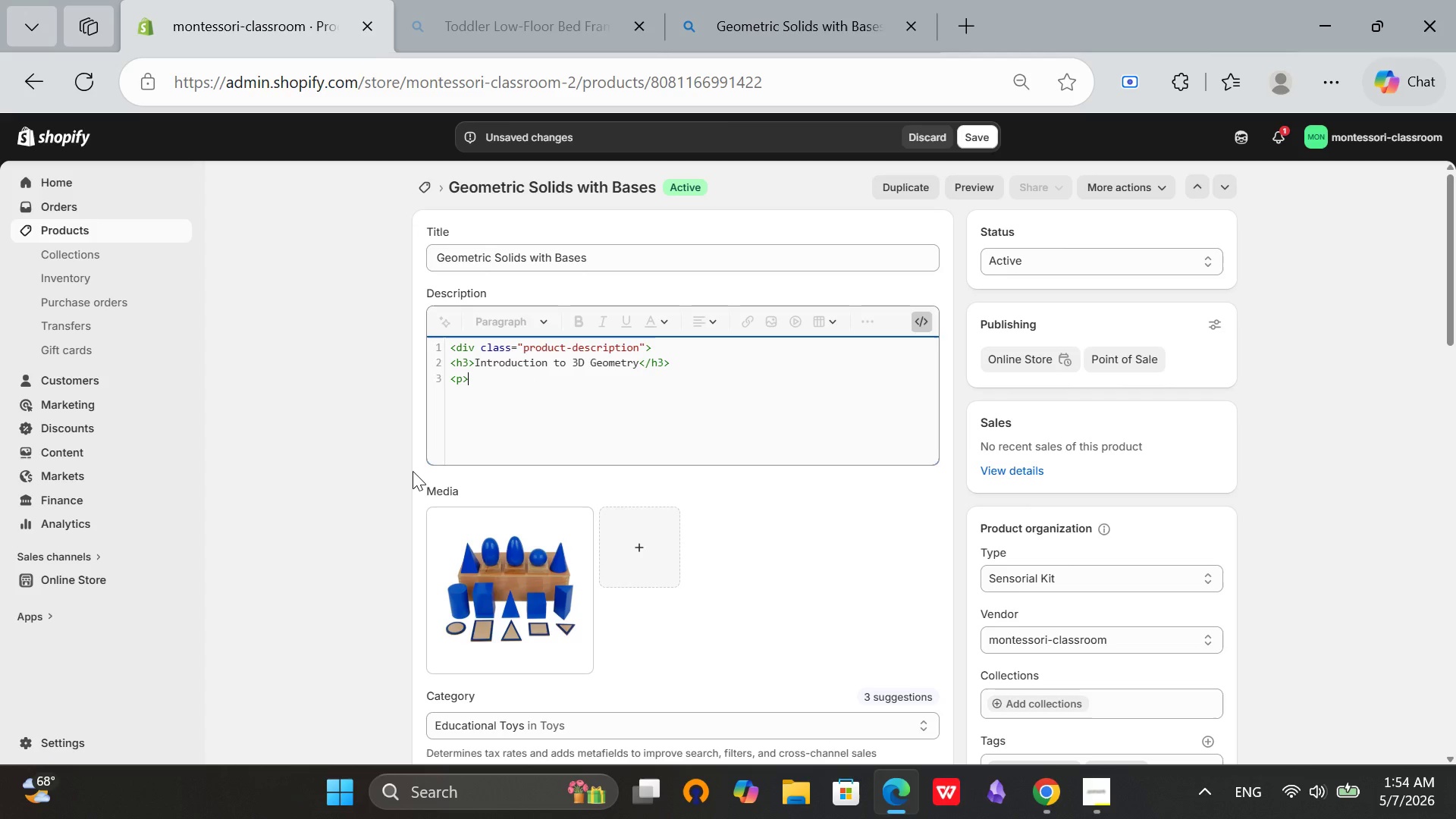 
type(This comprehensice)
key(Backspace)
key(Backspace)
type(ve set includes 10 wooden geometrci solids()
 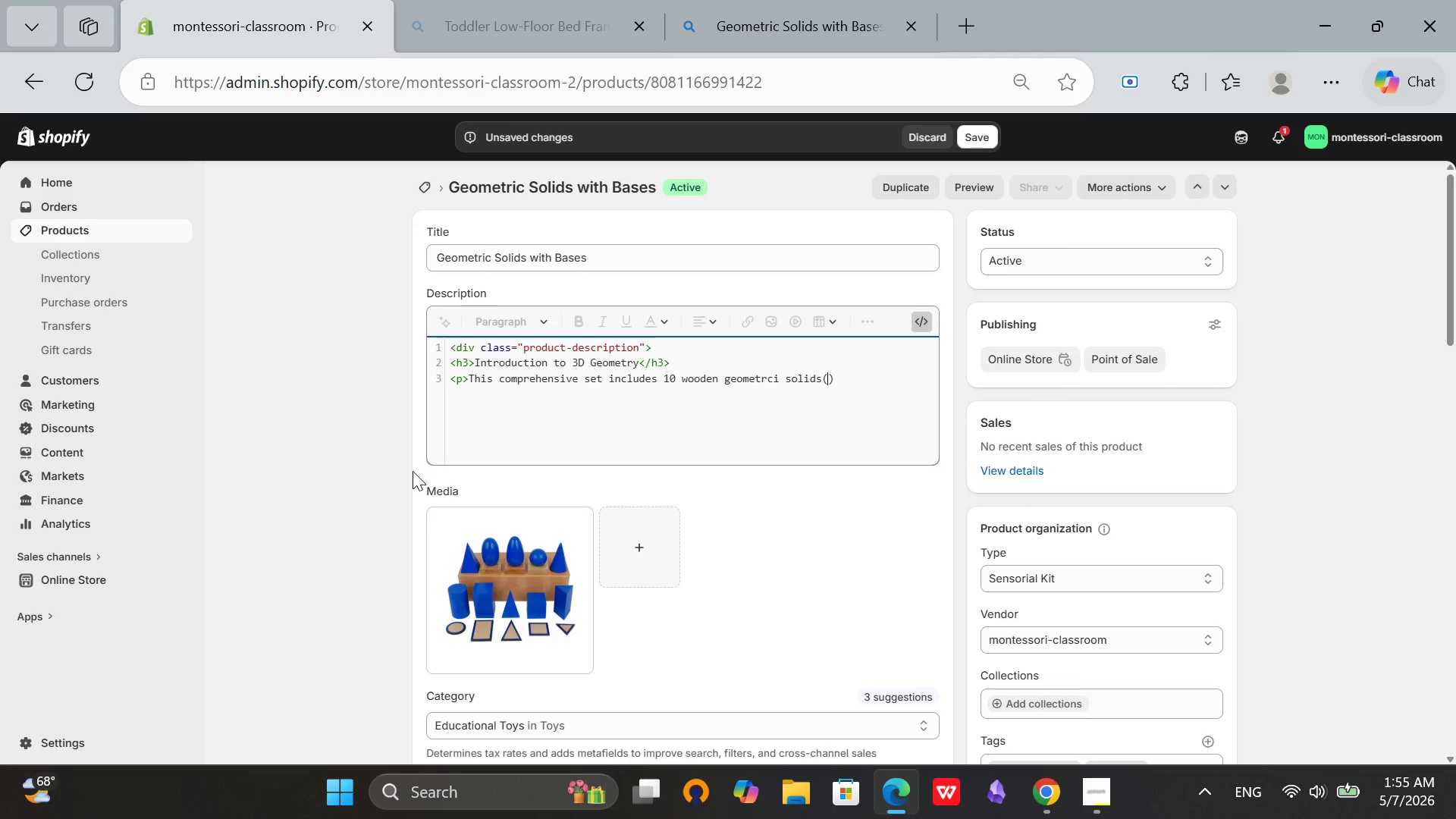 
key(ArrowLeft)
 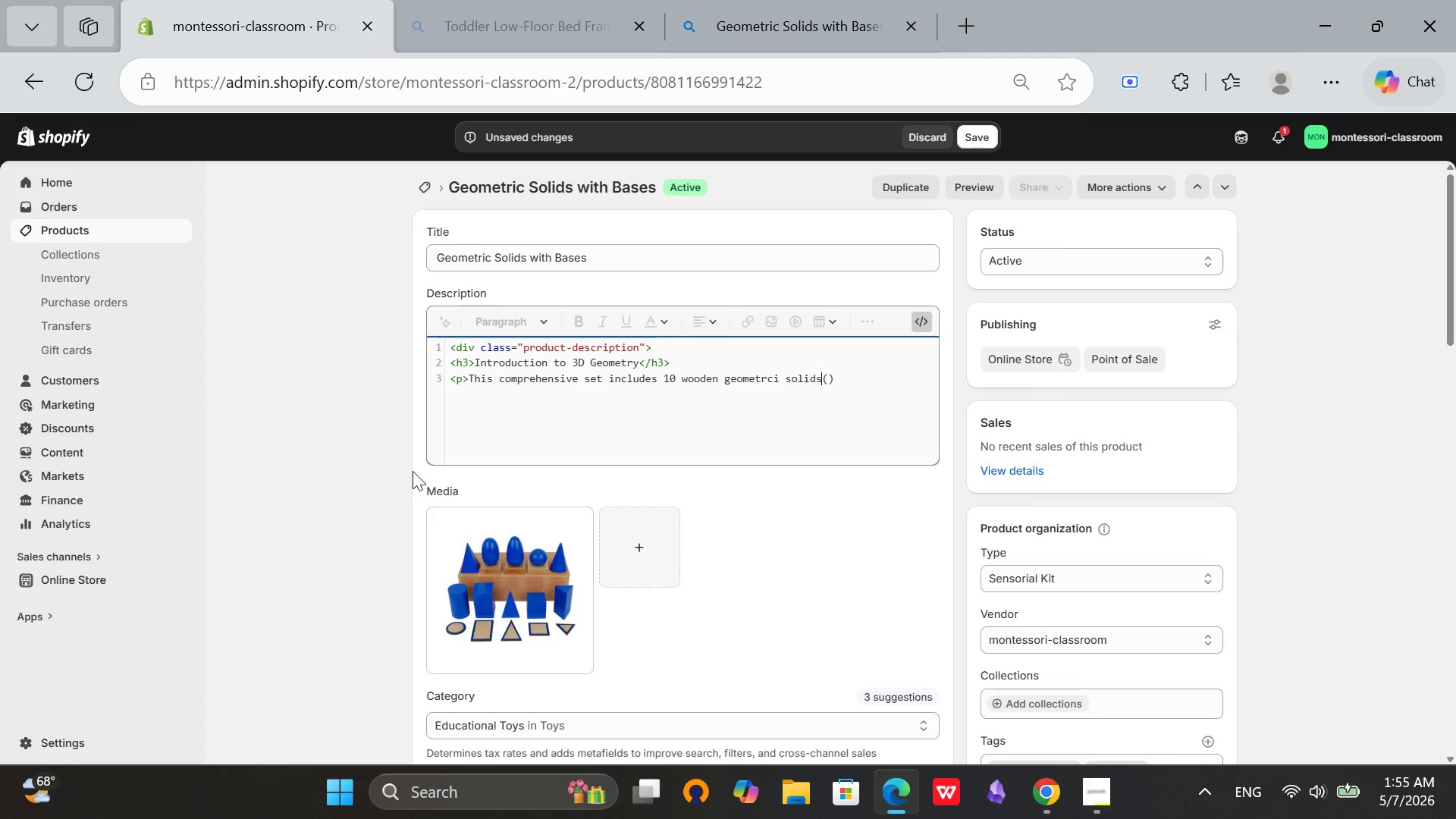 
key(Space)
 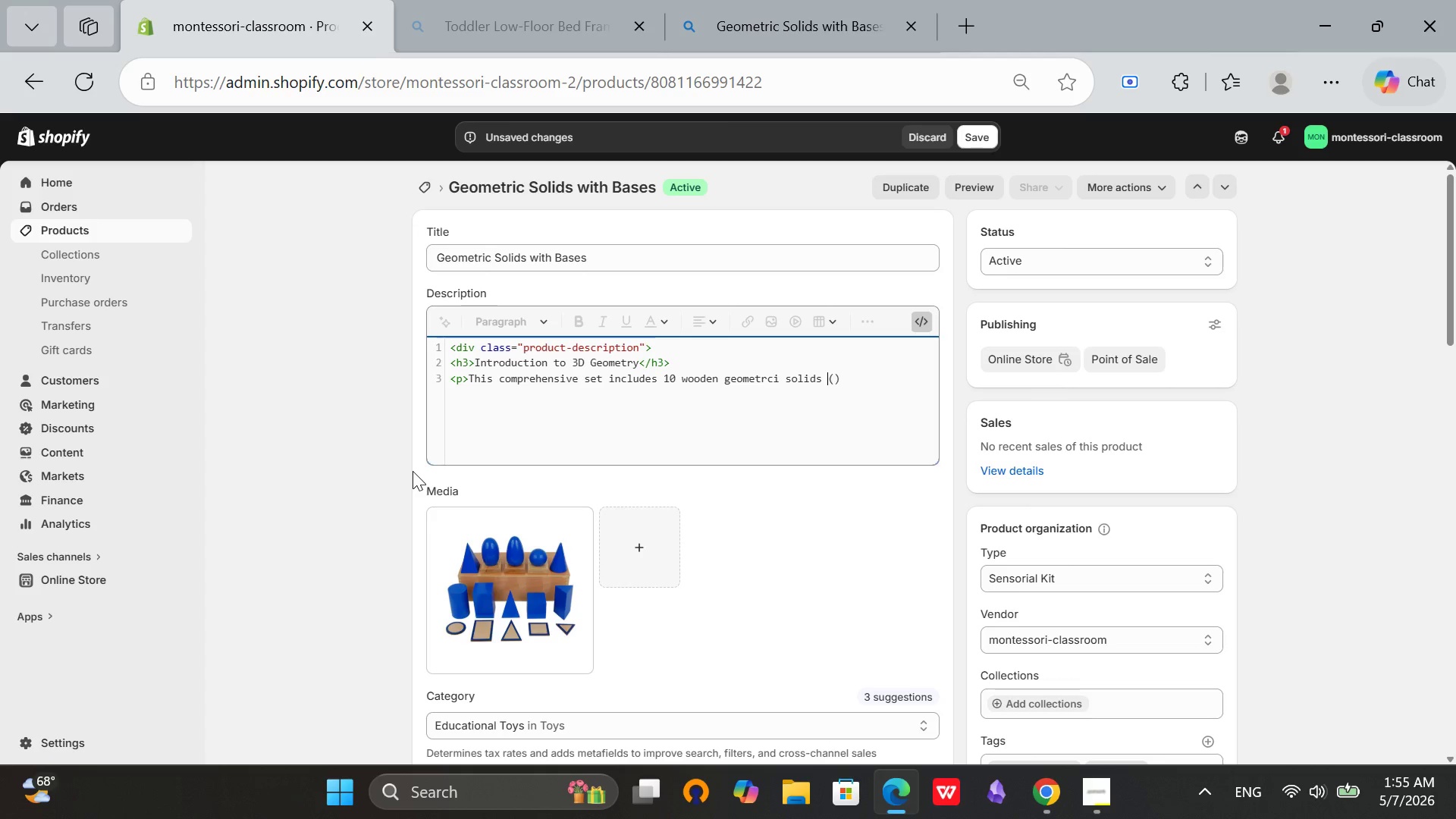 
key(ArrowRight)
 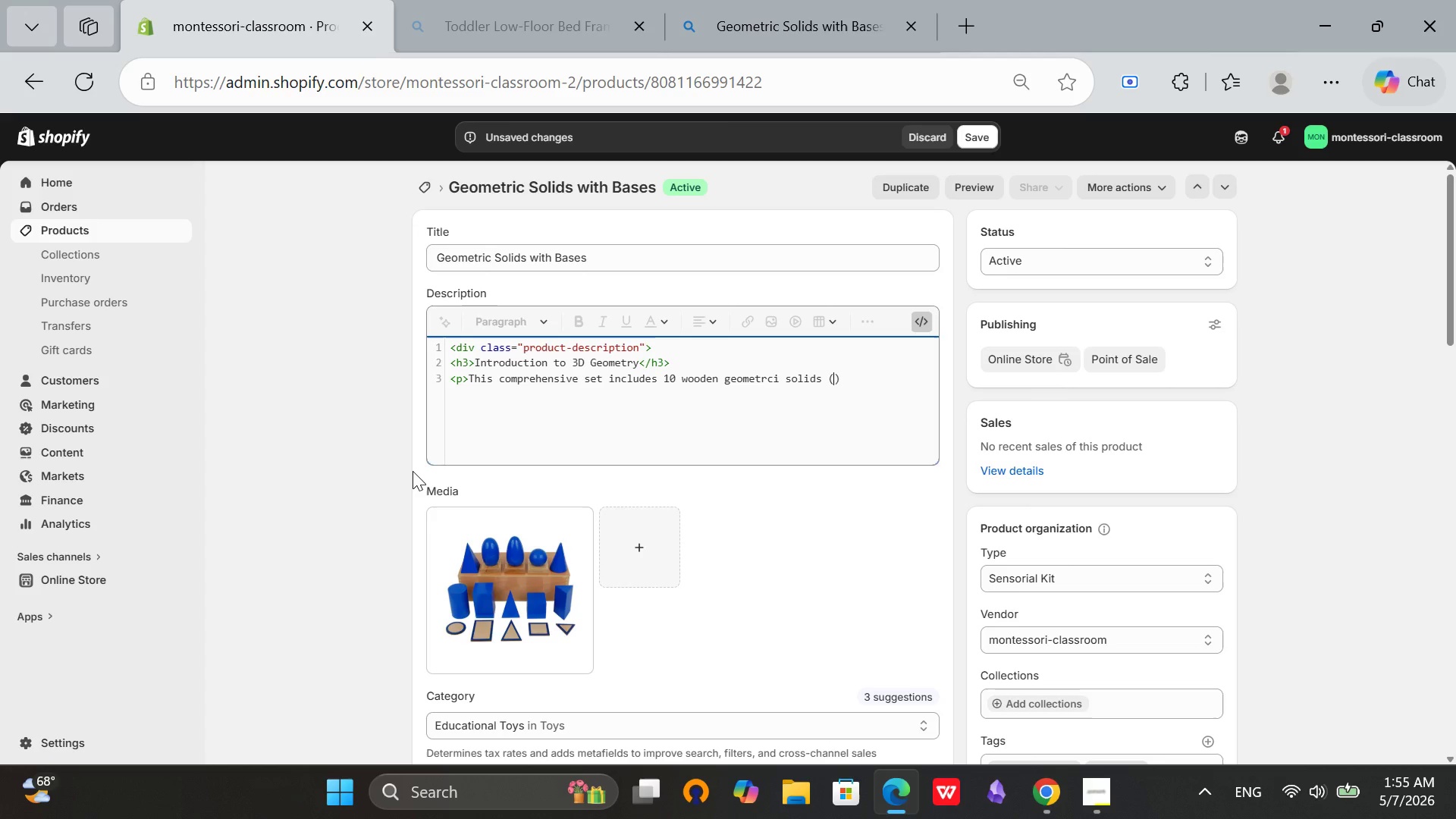 
type(sphere, cube, cylindr)
key(Backspace)
type(er, cone )
key(Backspace)
type(, rectangular)
 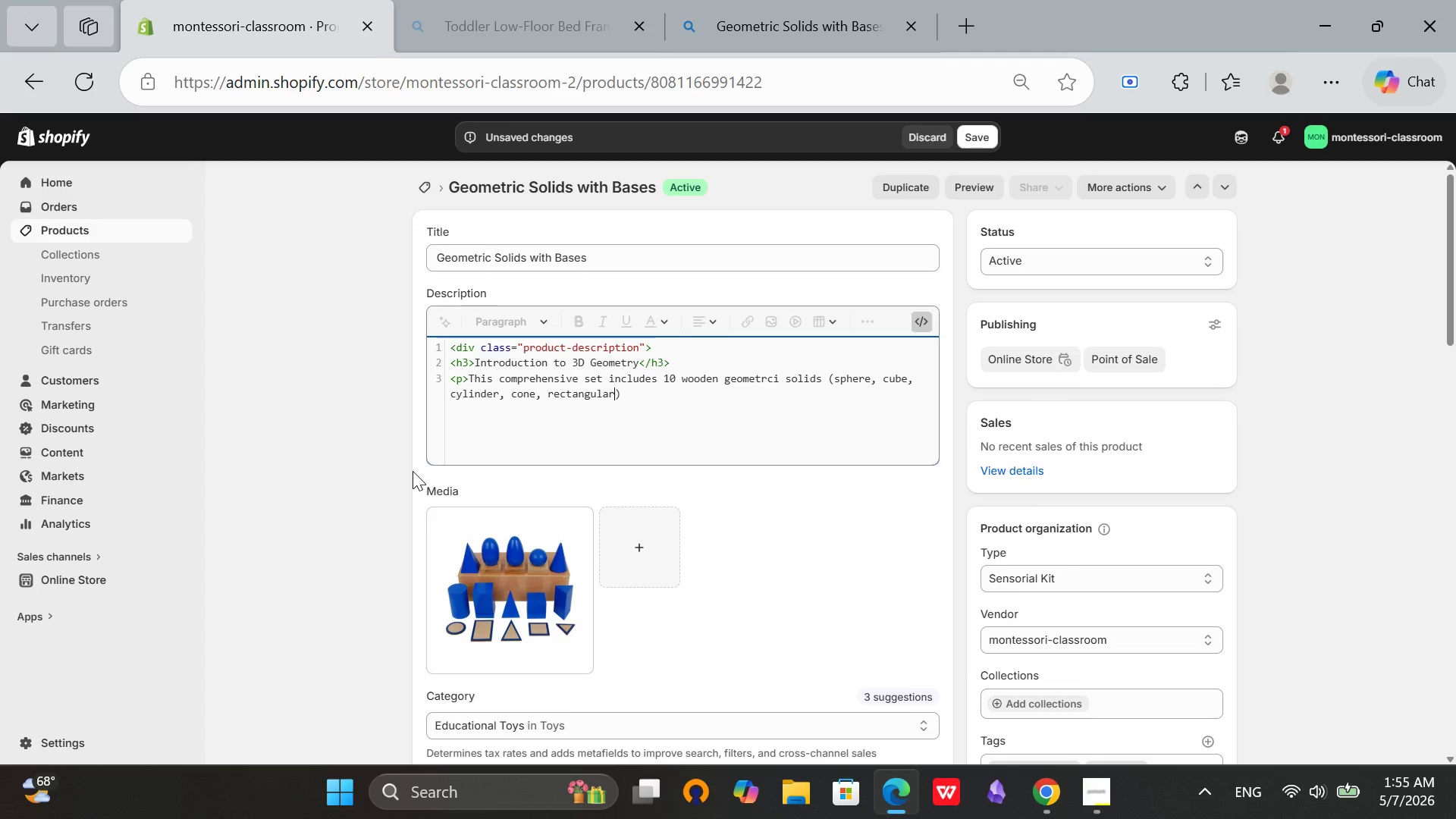 
type( prism, triangular prism.)
key(Backspace)
type(, square pyramid, ellipsoid, p)
key(Backspace)
type(p)
key(Backspace)
type(ovoid, and triangular pyramid) with matching wooden bases.</p>)
 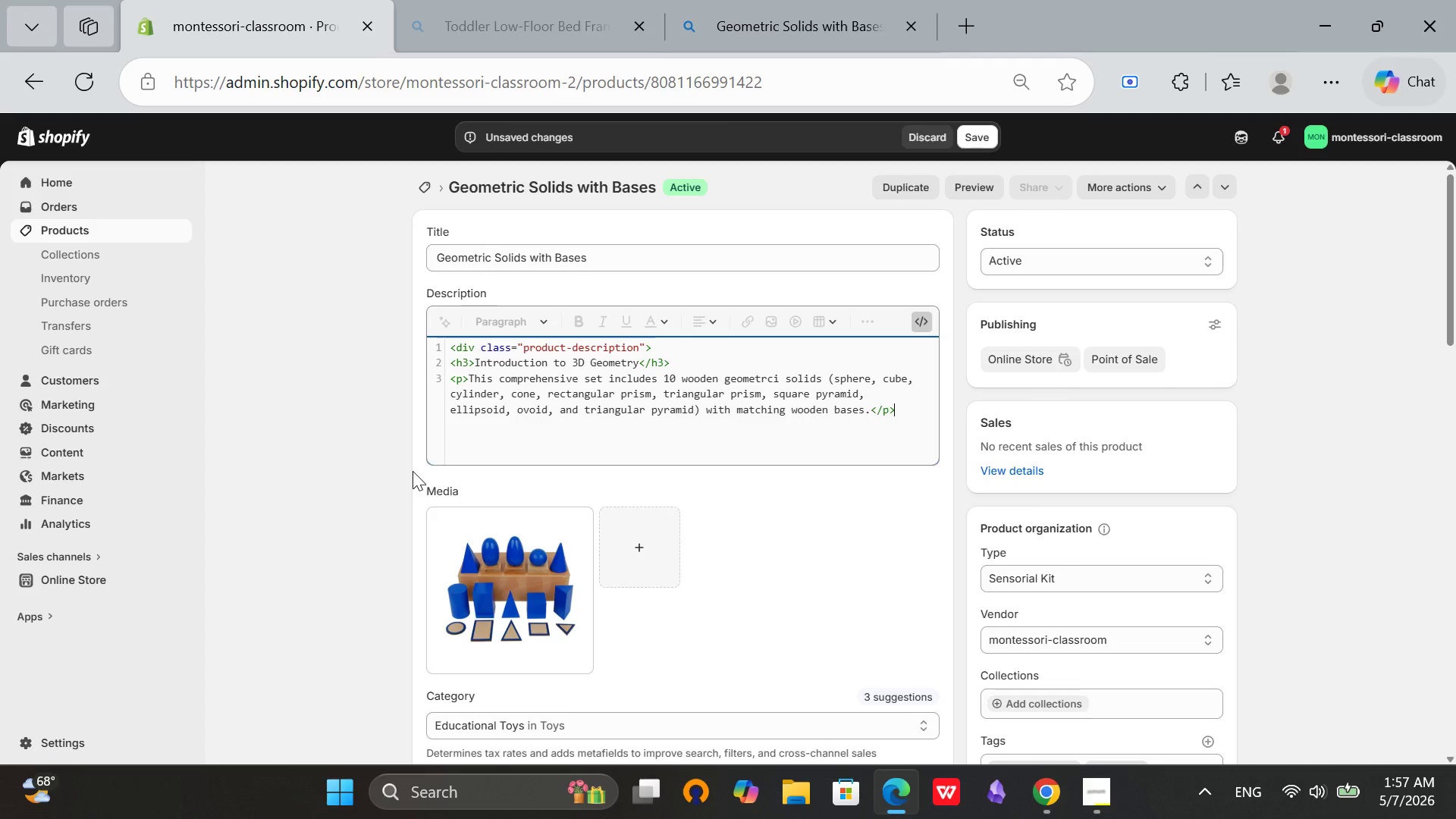 
key(Enter)
 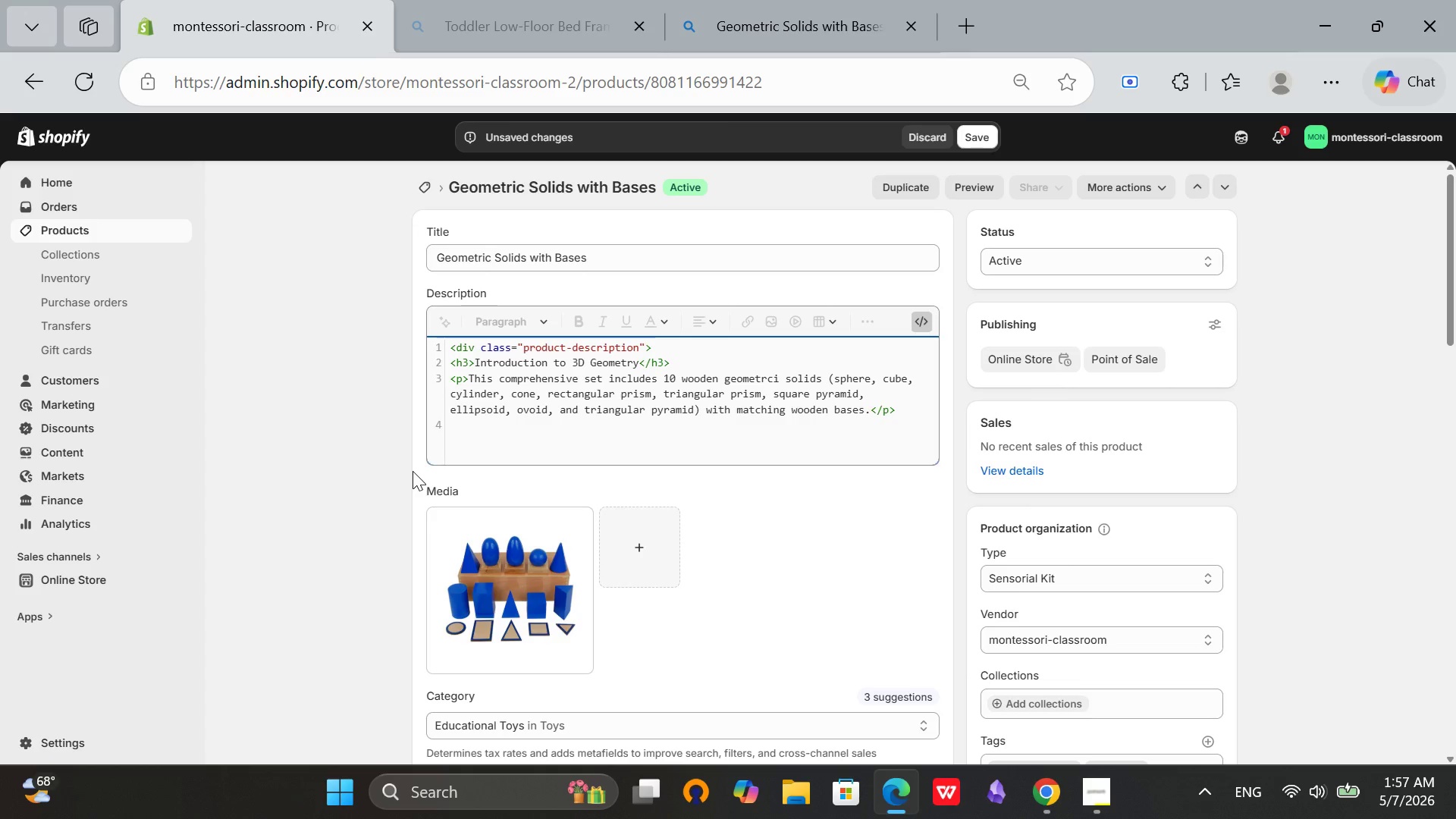 
type(<h4>Product Hi)
key(Backspace)
type(ighlights:)
 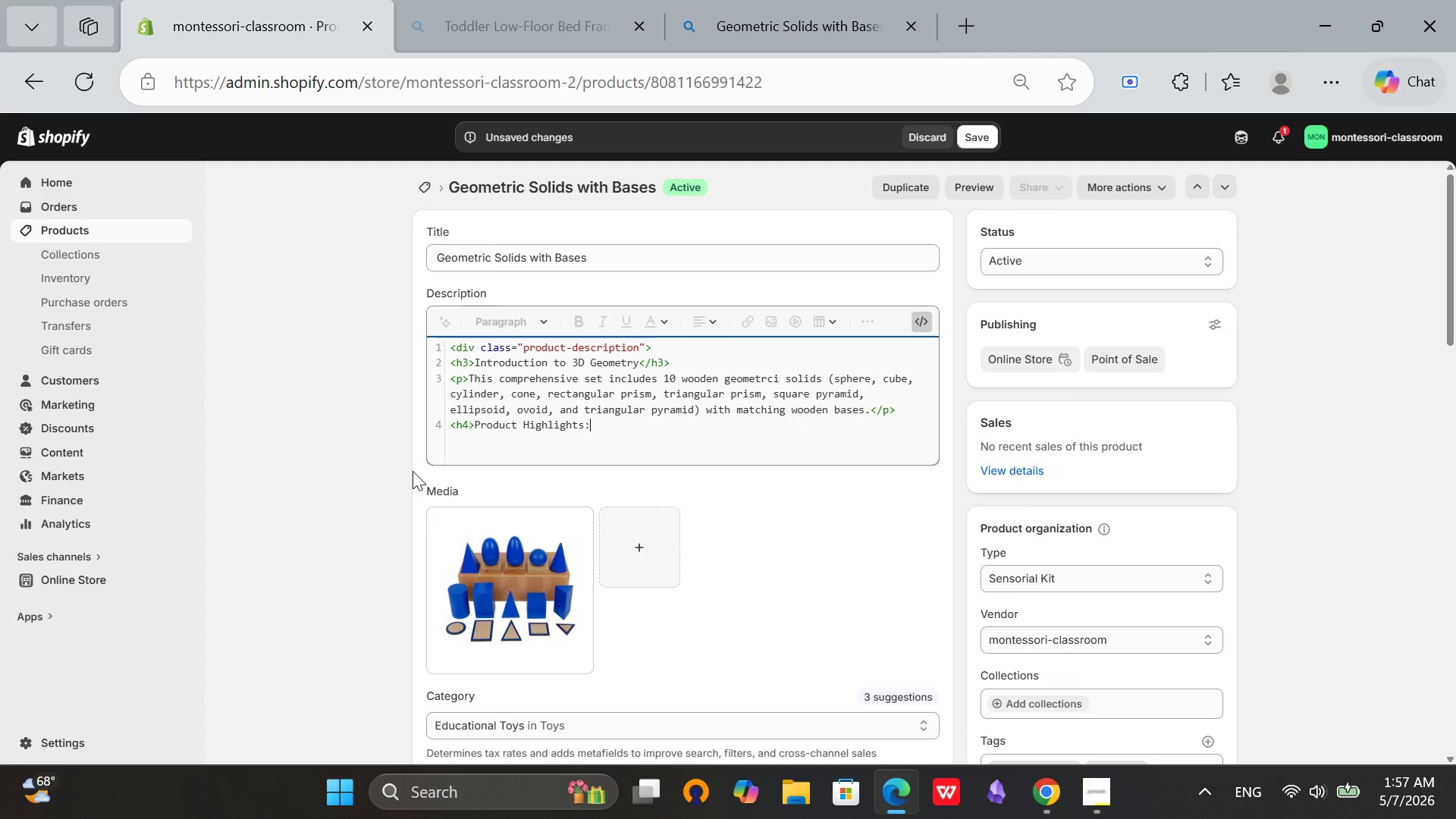 
wait(10.01)
 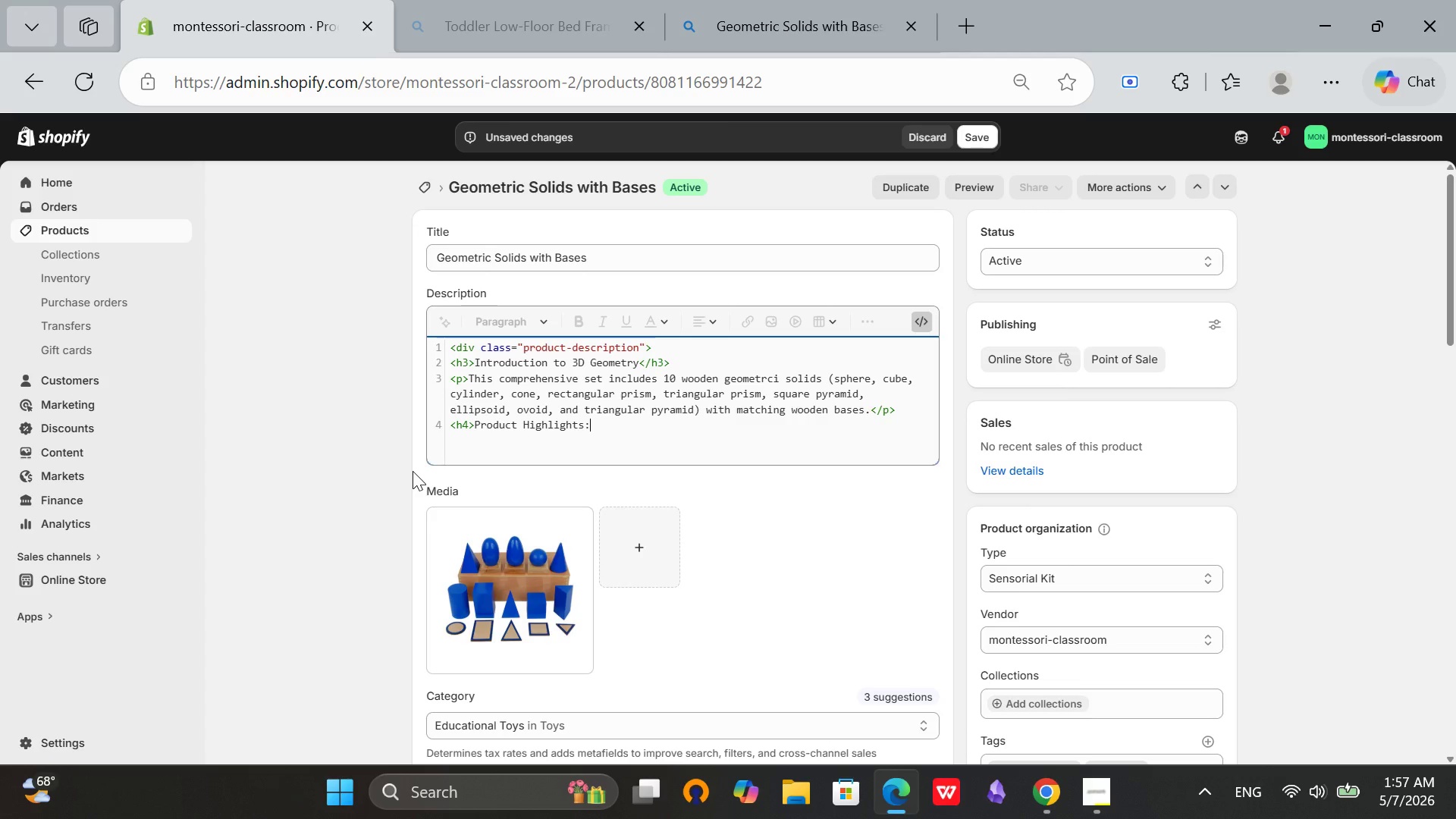 
type(</h4>)
 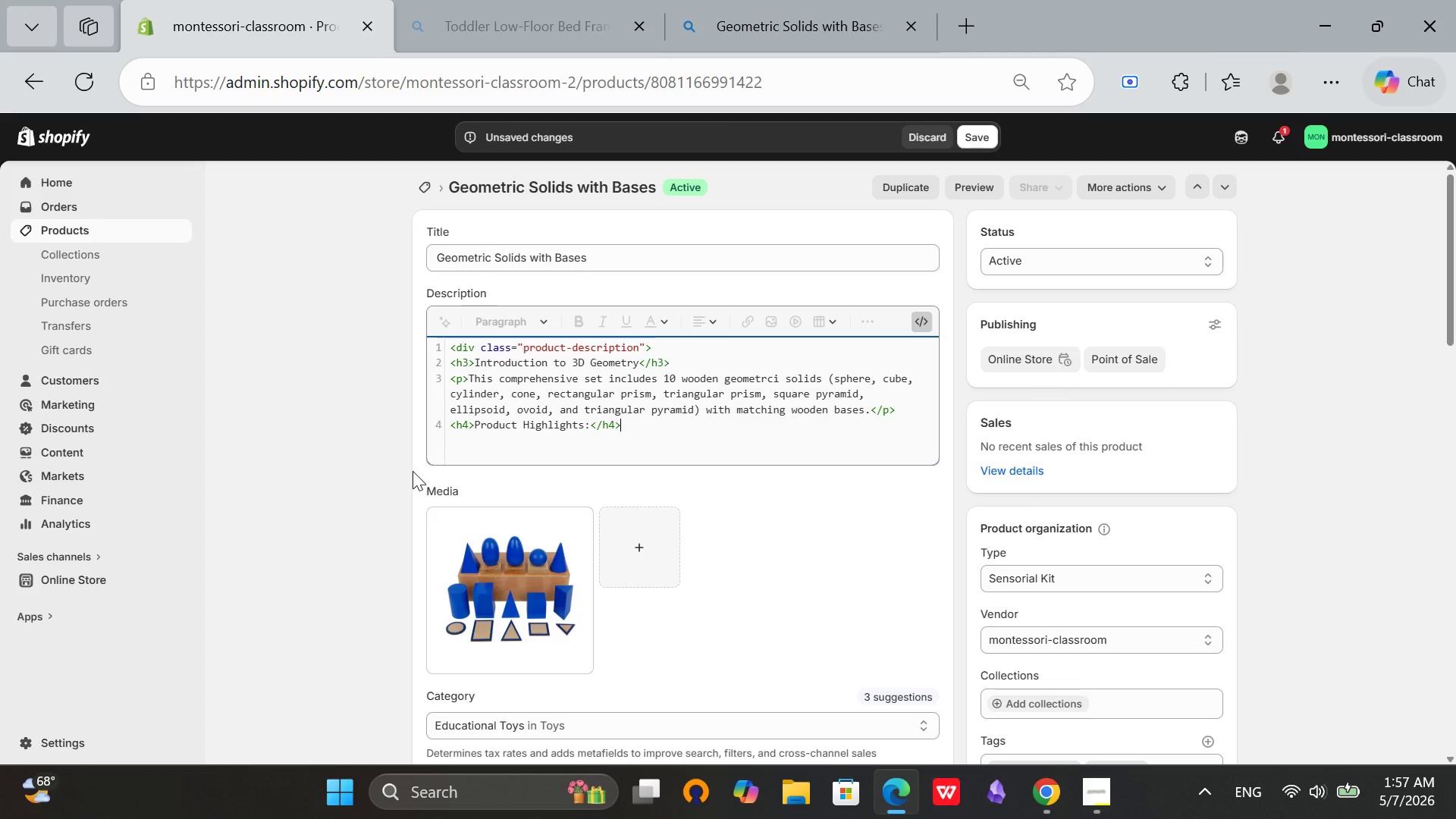 
key(Enter)
 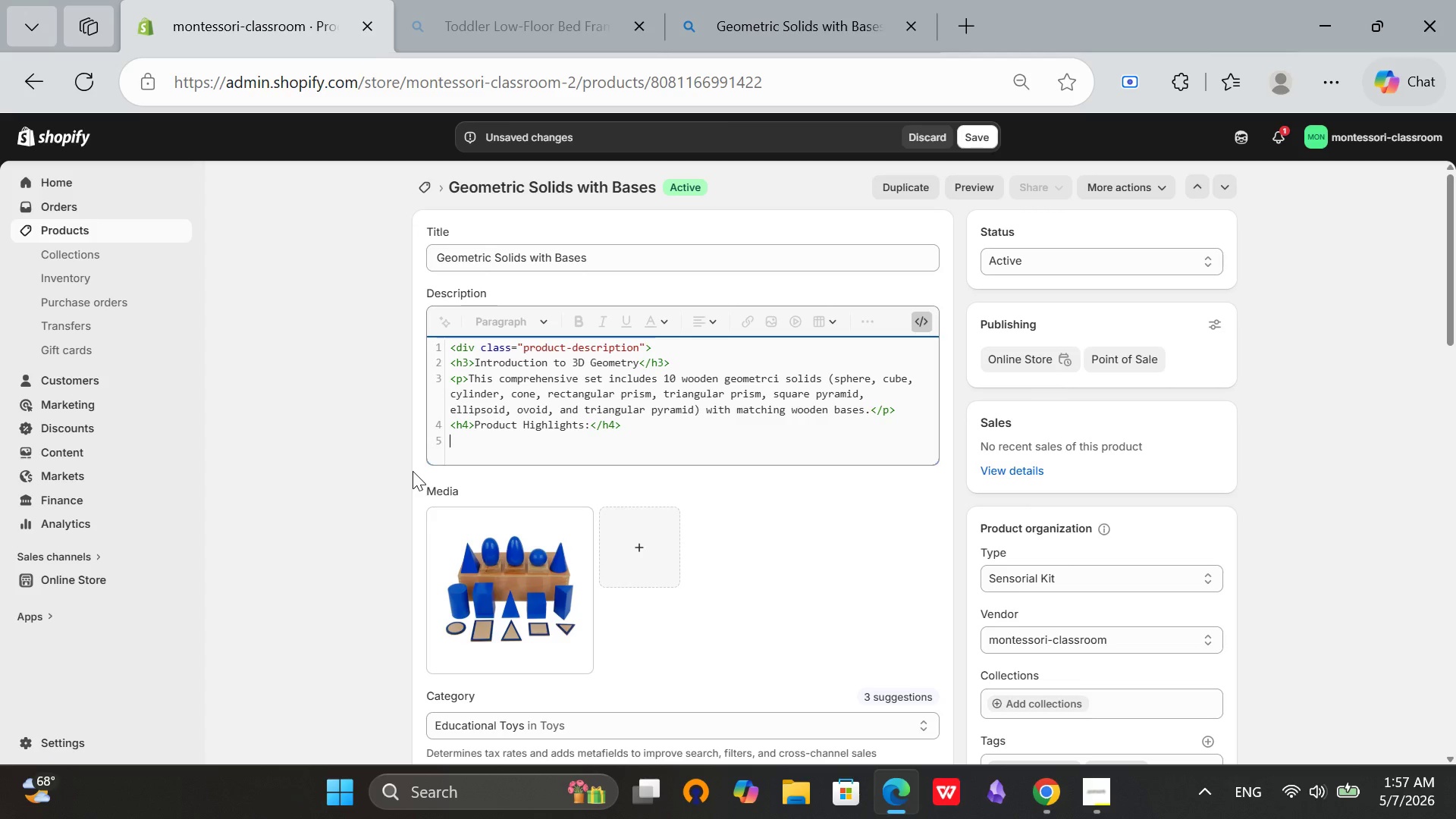 
type(<ul>)
 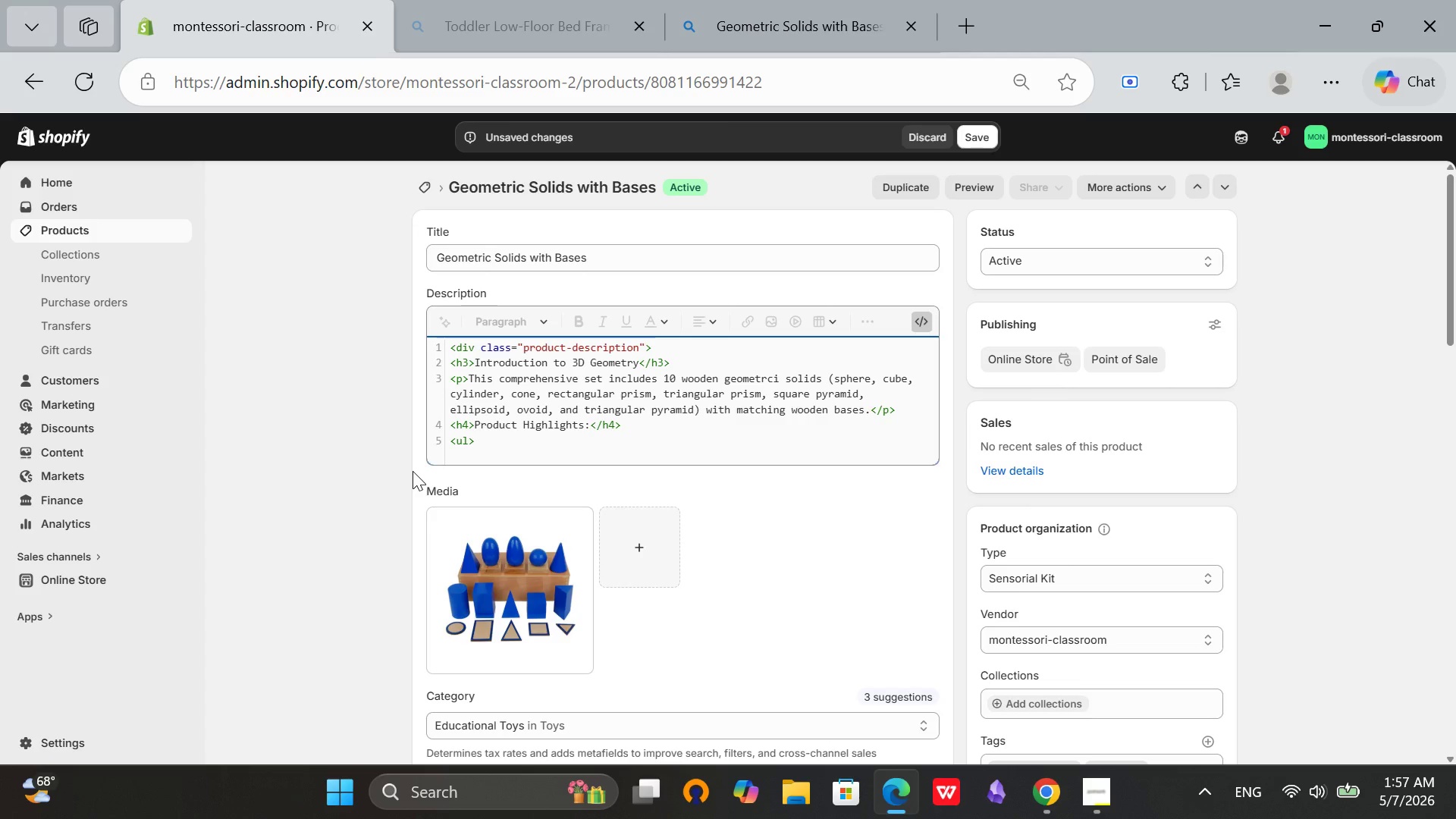 
key(Enter)
 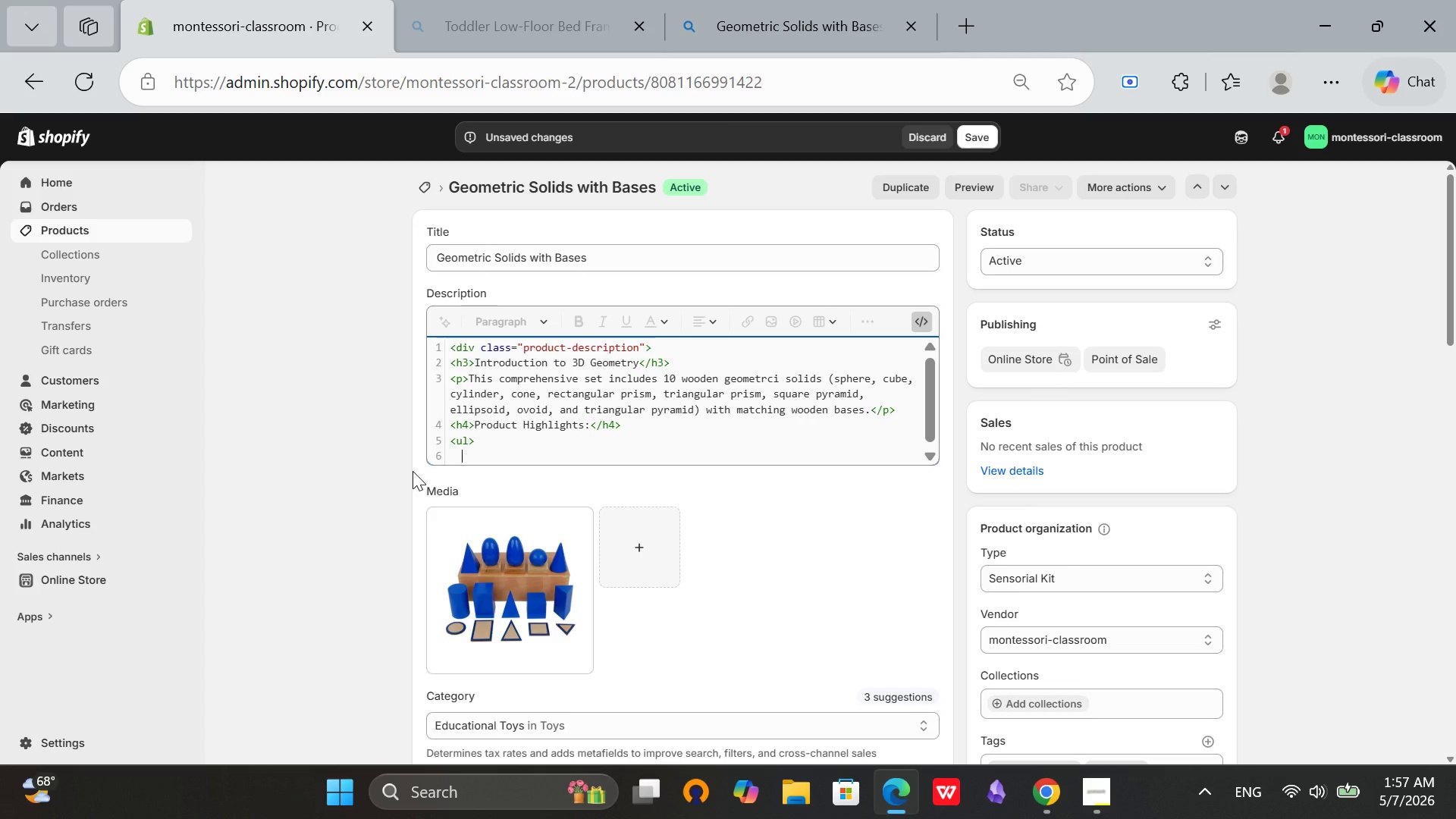 
type(<li>10 solid hardwood geometrci)
key(Backspace)
key(Backspace)
type(ic)
 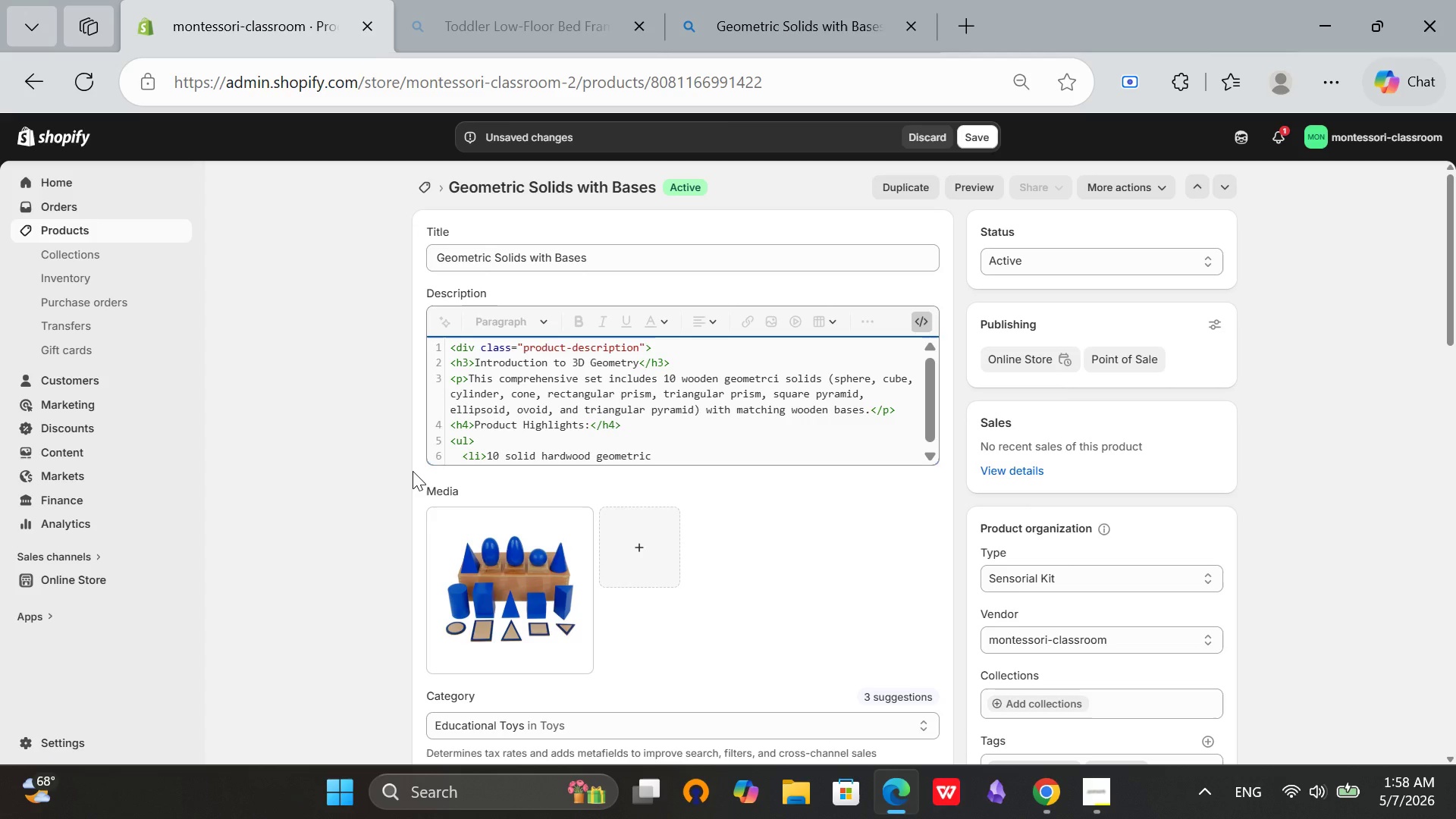 
type( shapes</li>)
 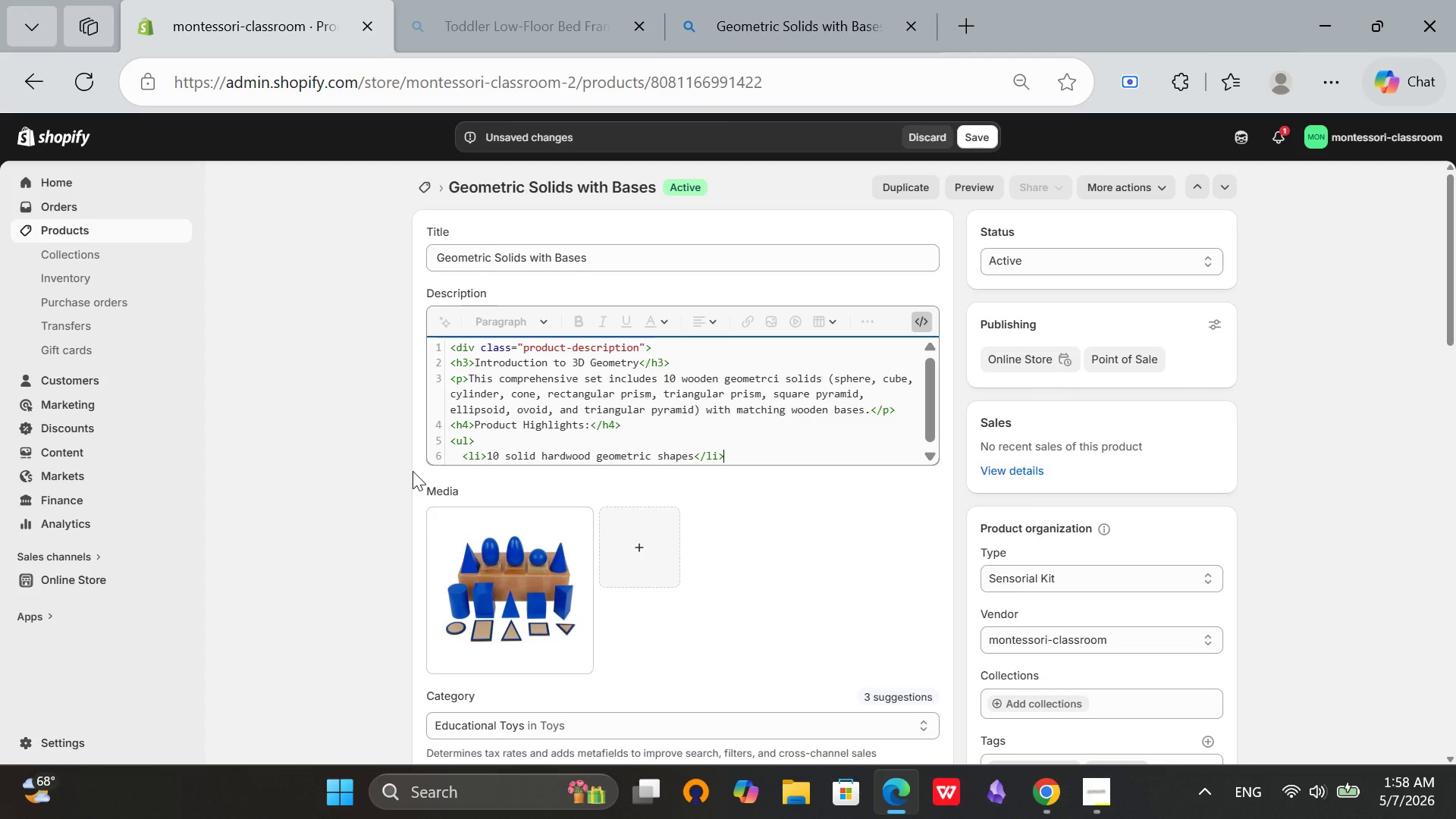 
key(Enter)
 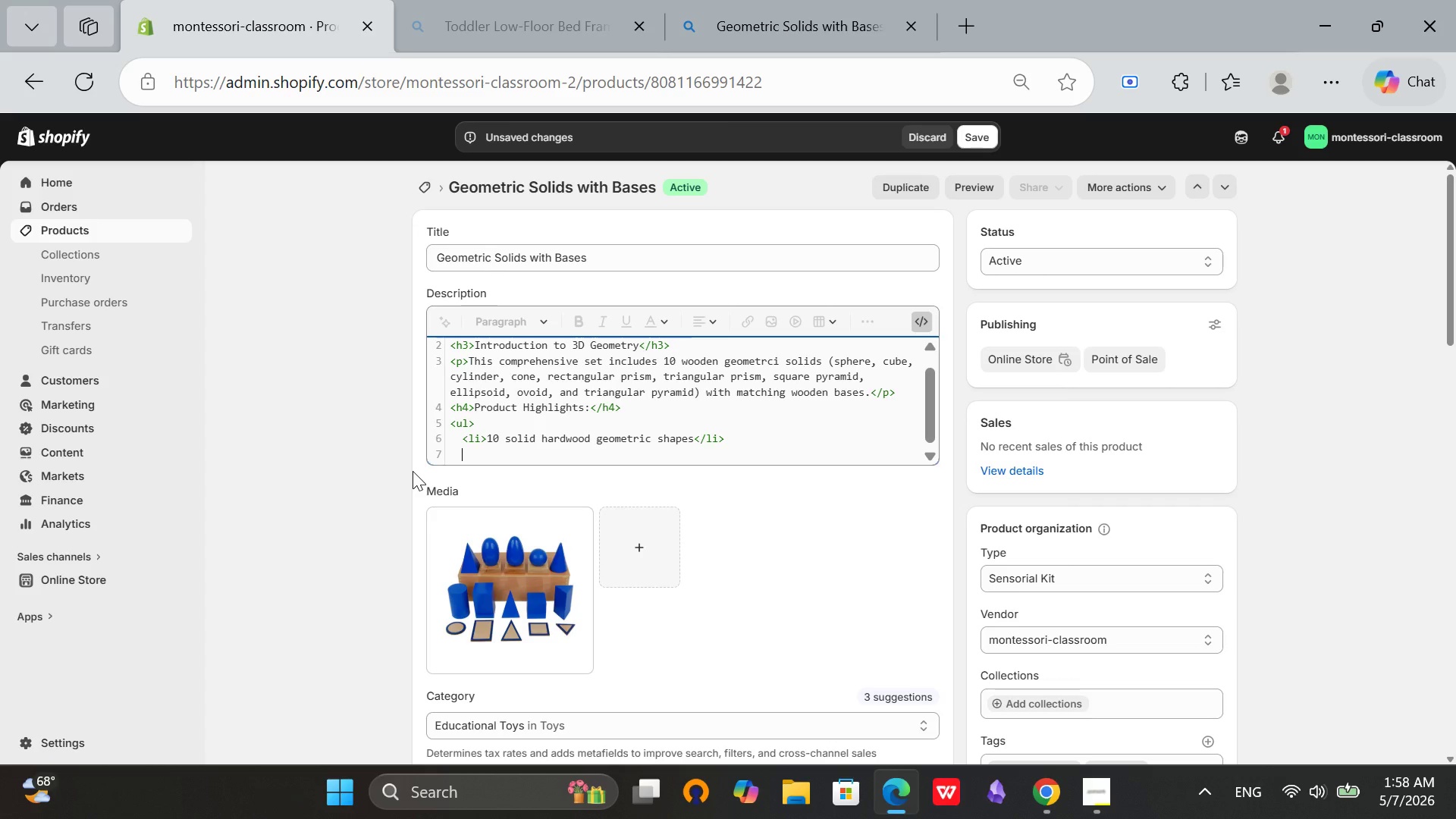 
type(<li>10 matching wooden bases</li>)
 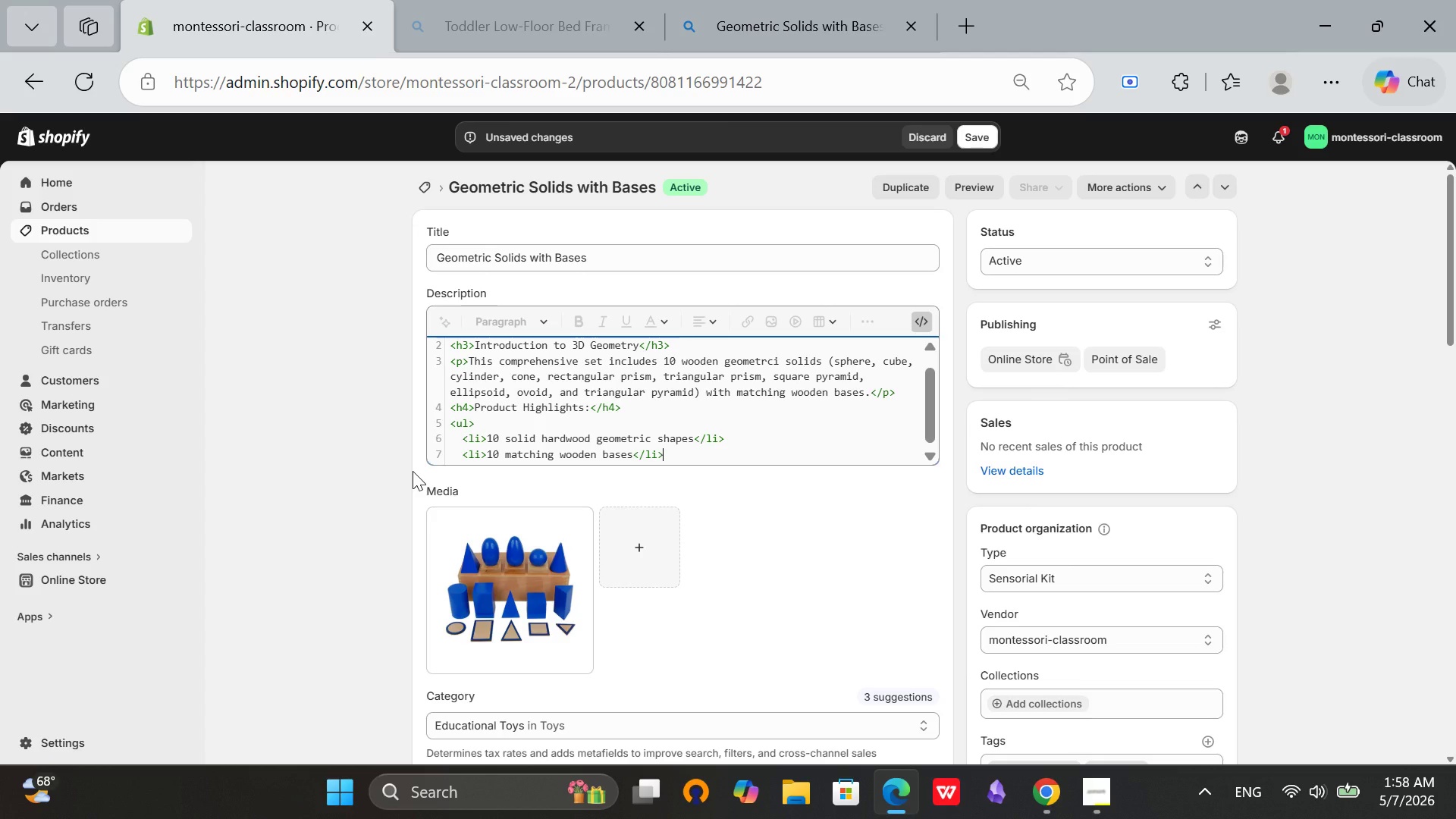 
 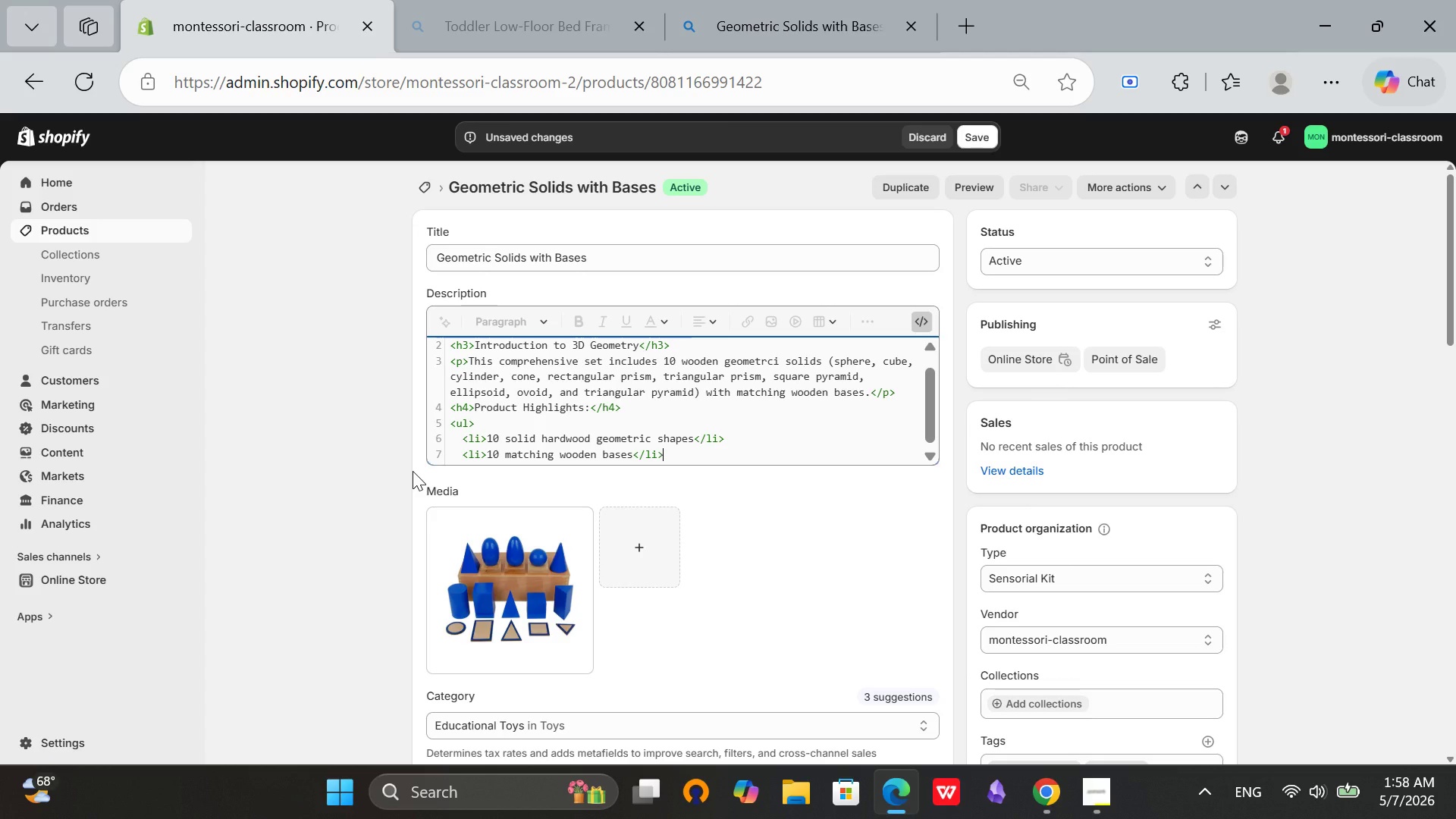 
key(Enter)
 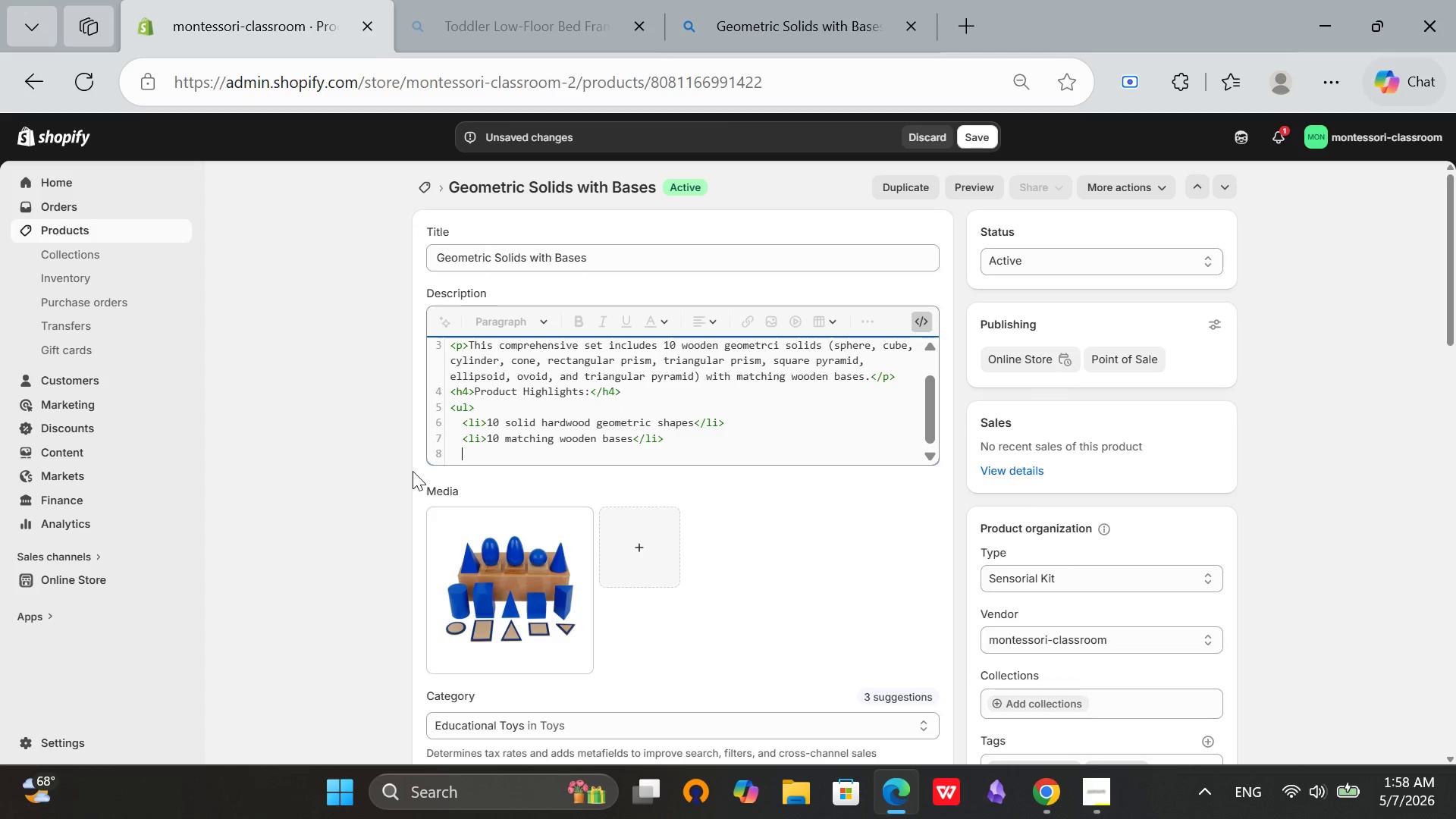 
type(<li>)
 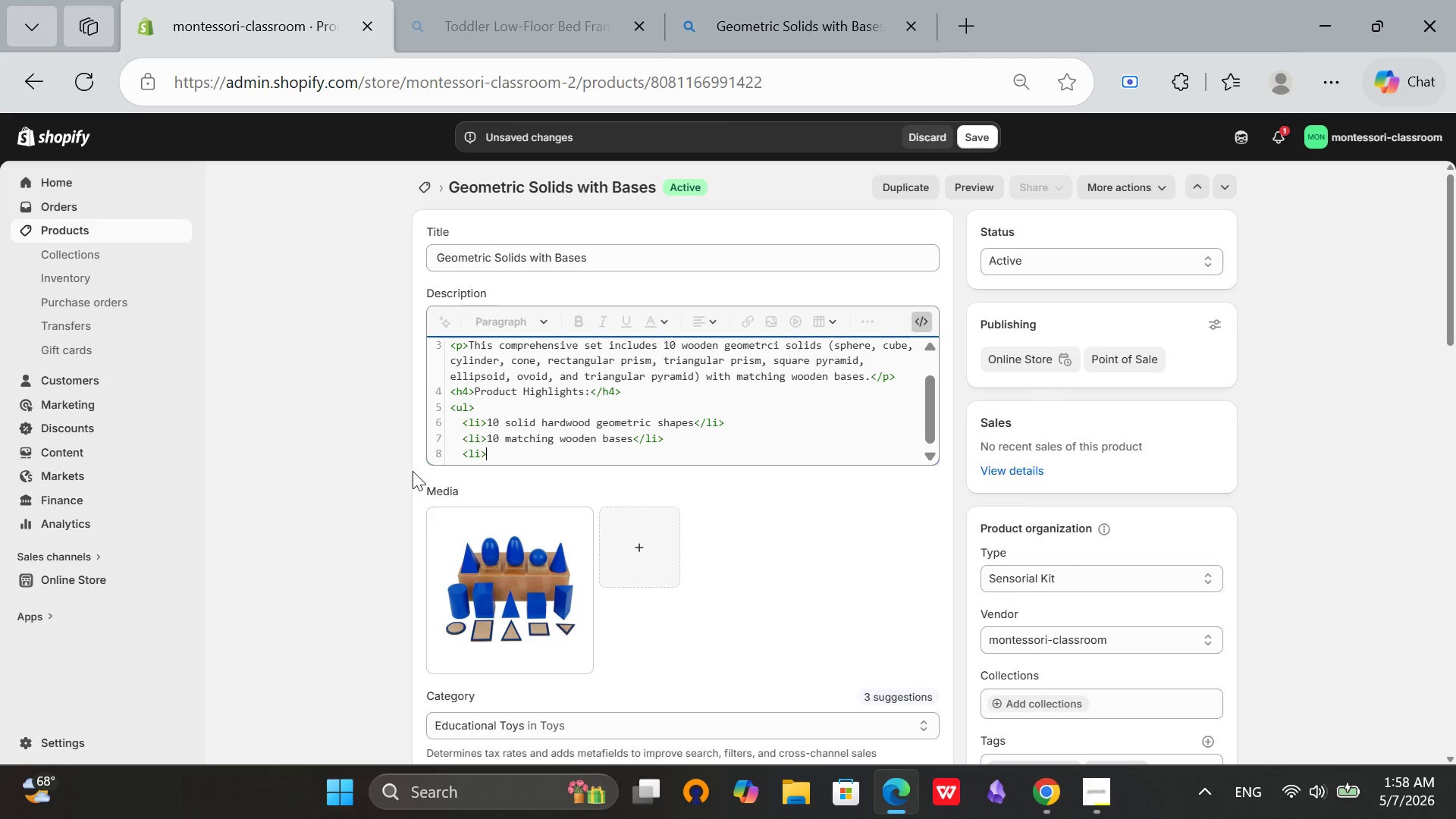 
wait(16.41)
 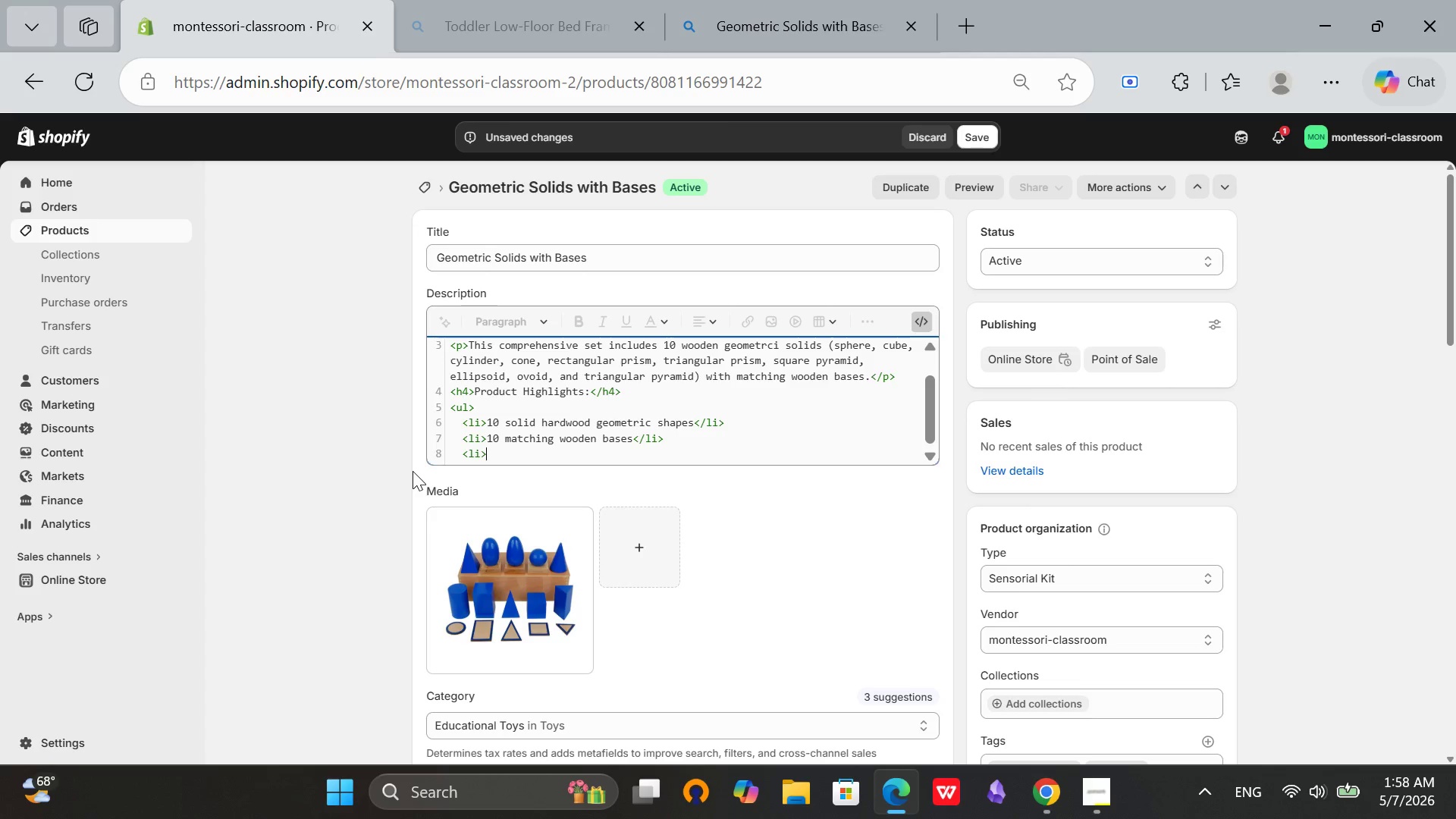 
type(Natural, unpainted finish shows true form</li>)
 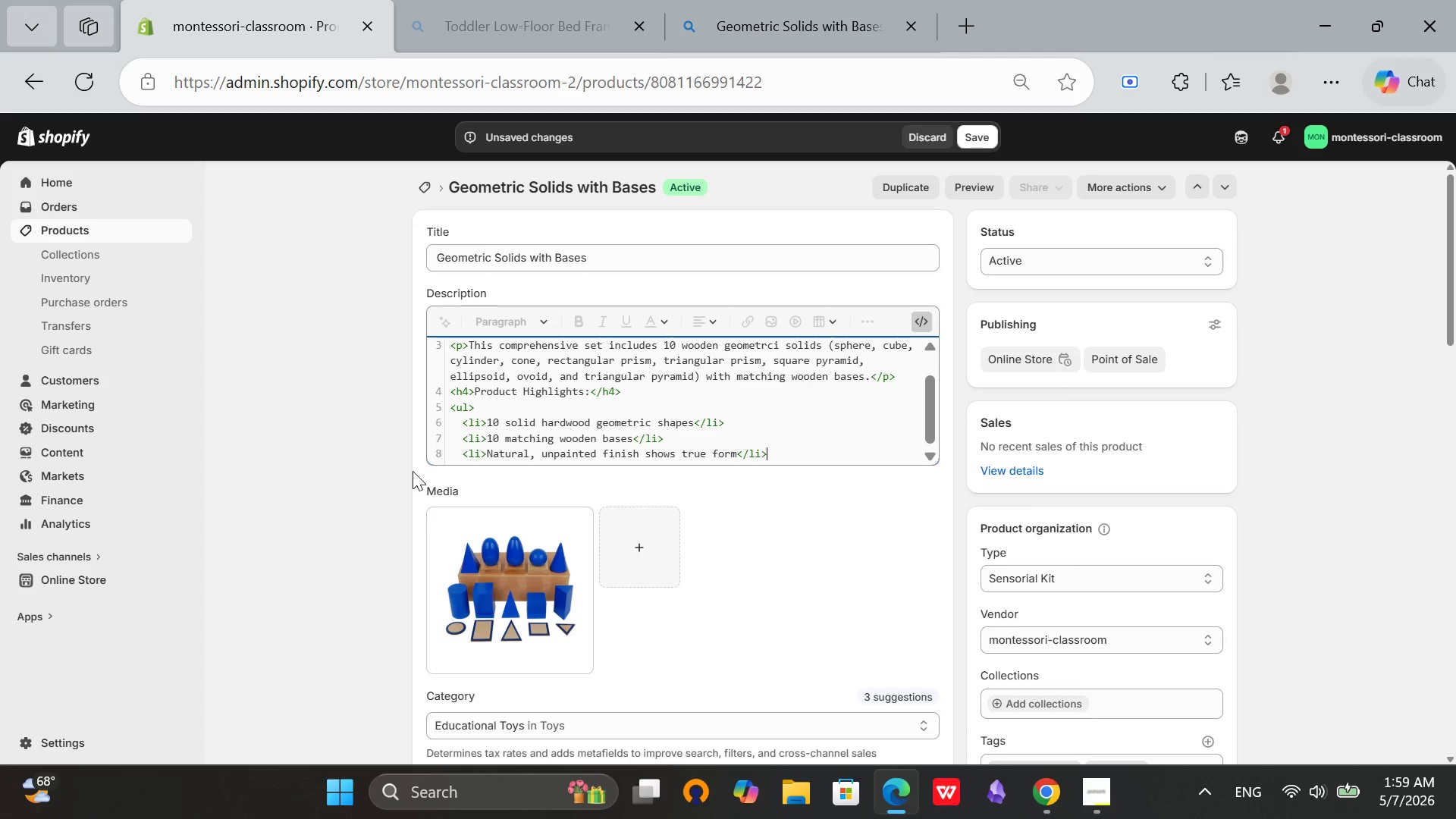 
key(Enter)
 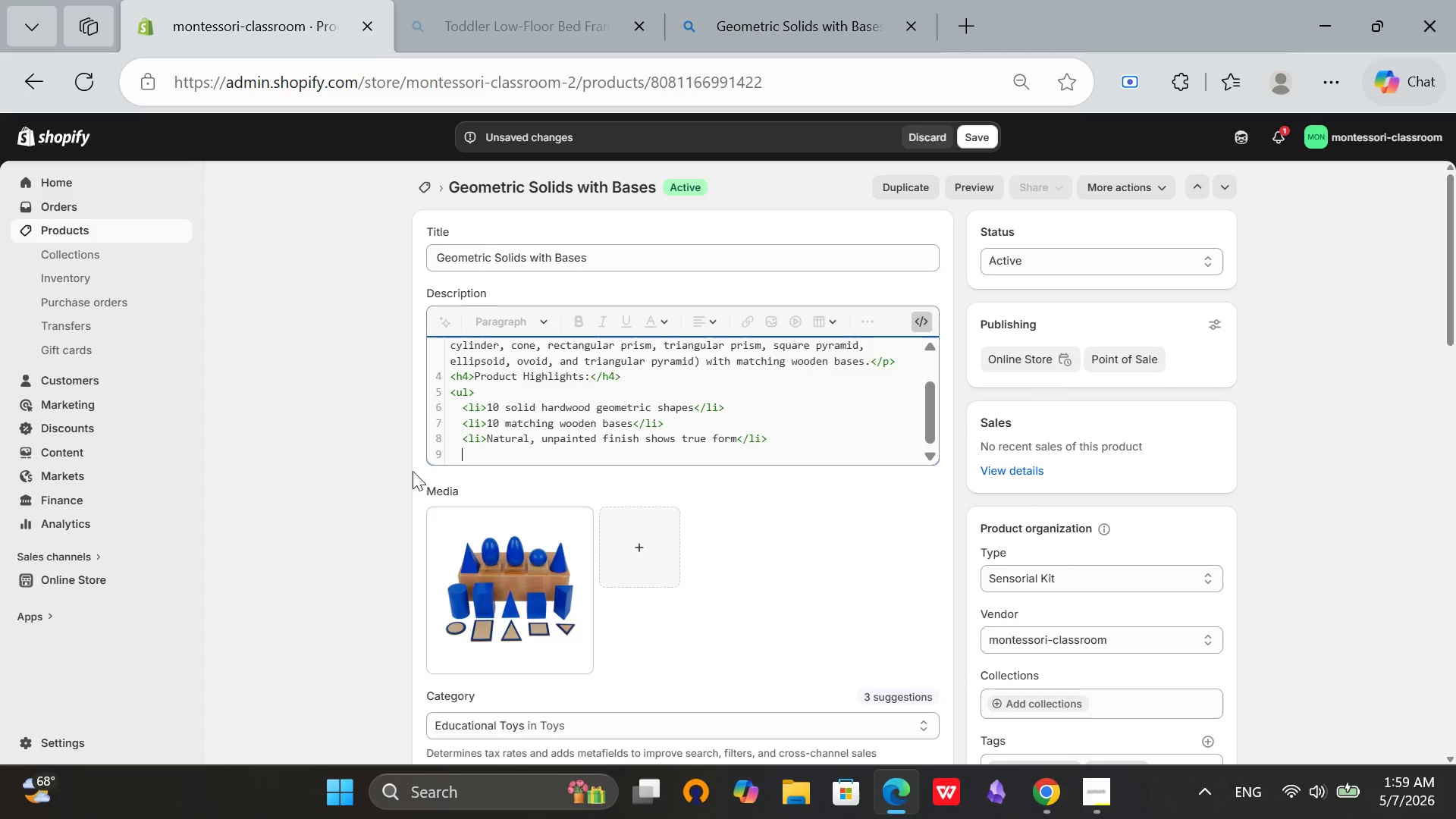 
type(<li>Includes storage box</li>)
 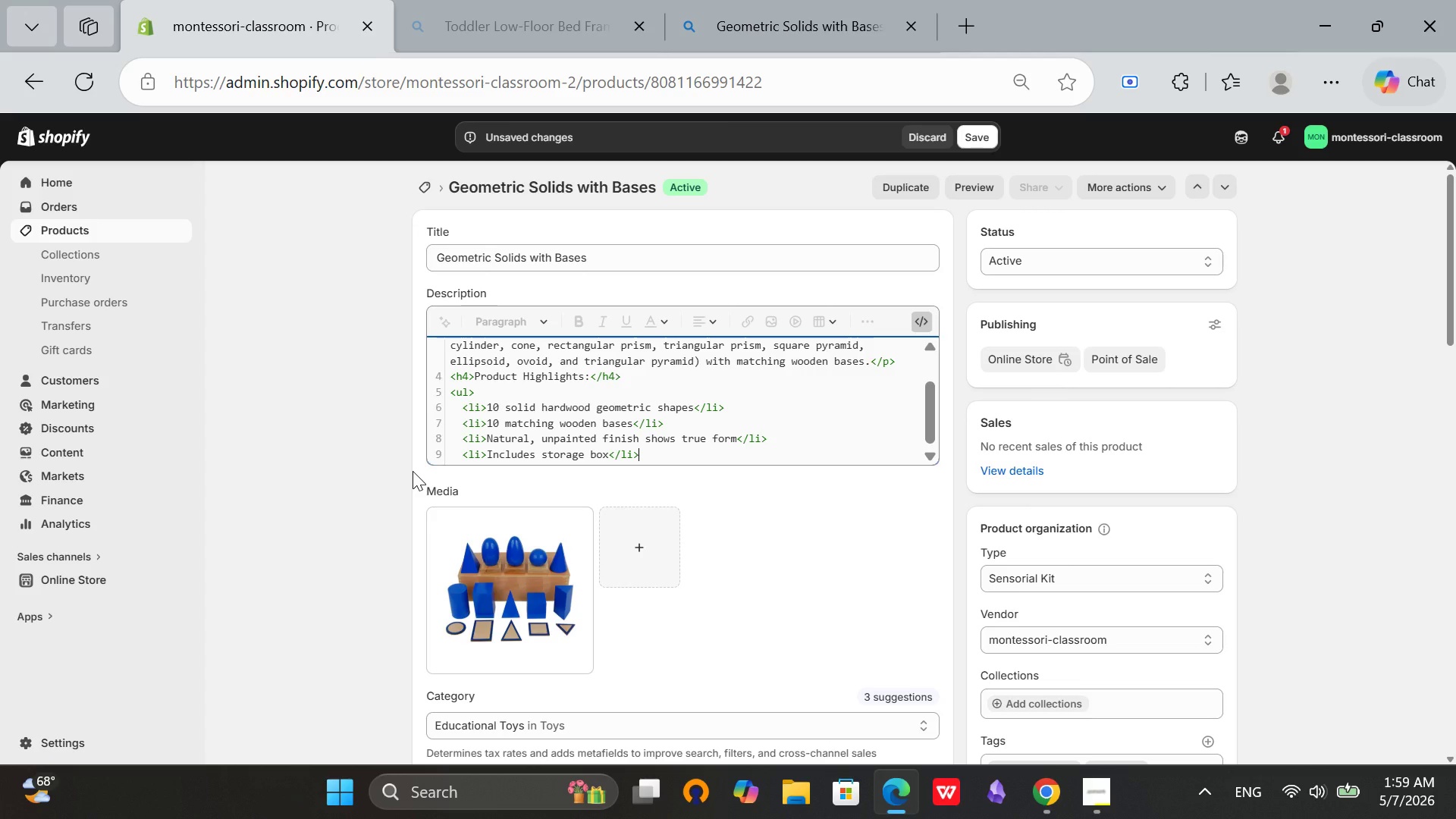 
wait(11.34)
 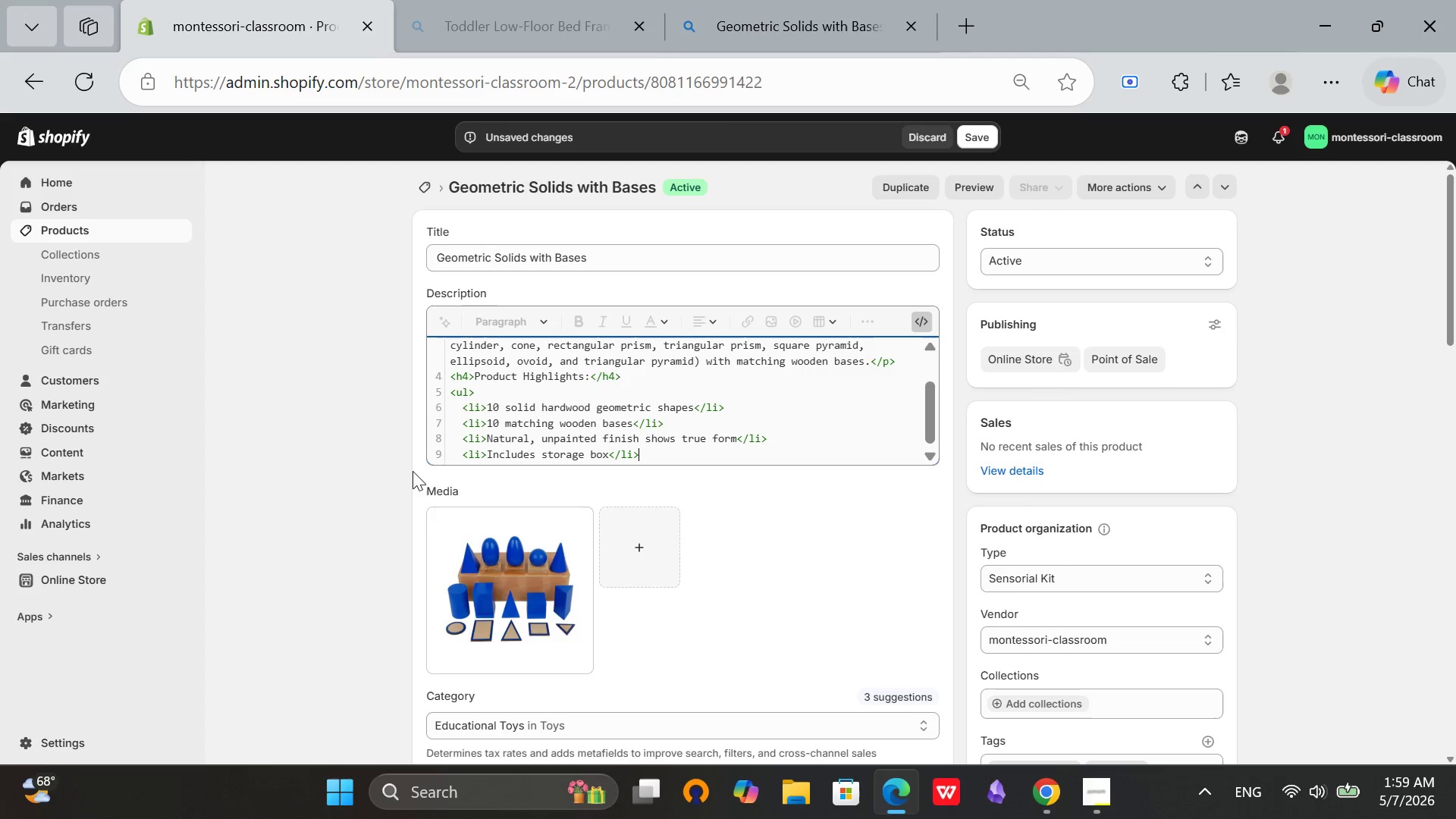 
key(Enter)
 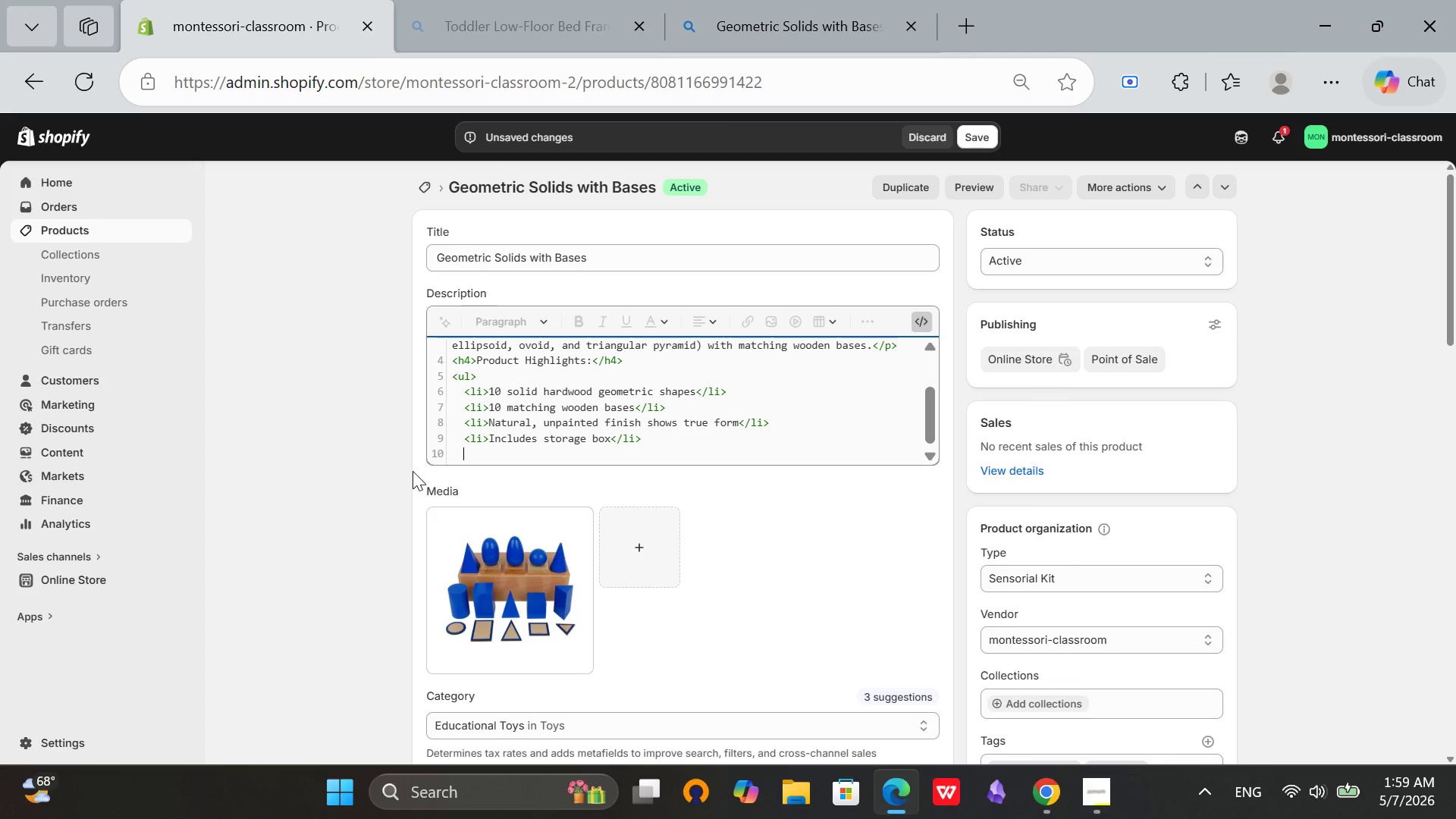 
key(Shift+Period)
 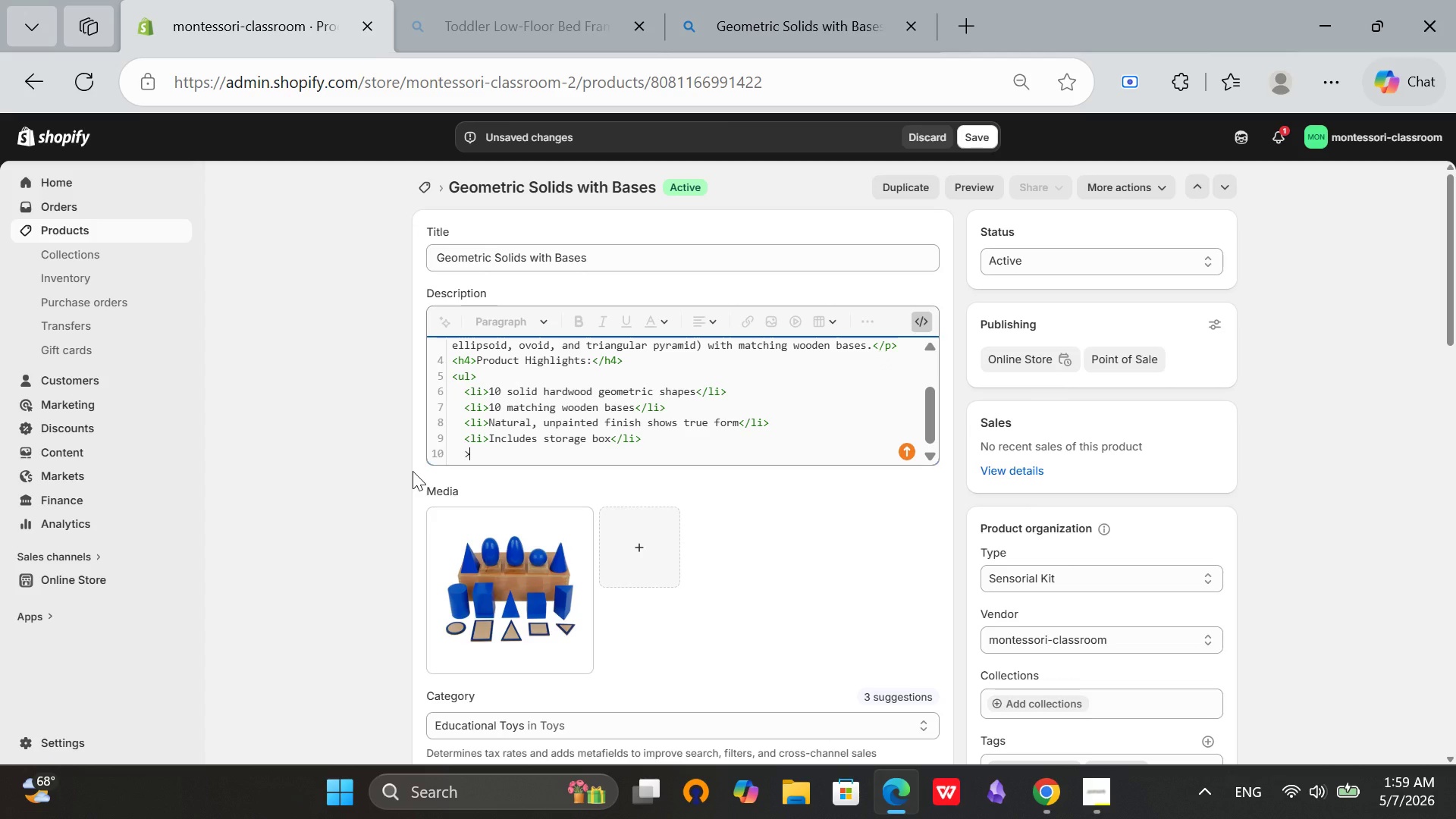 
key(Backspace)
 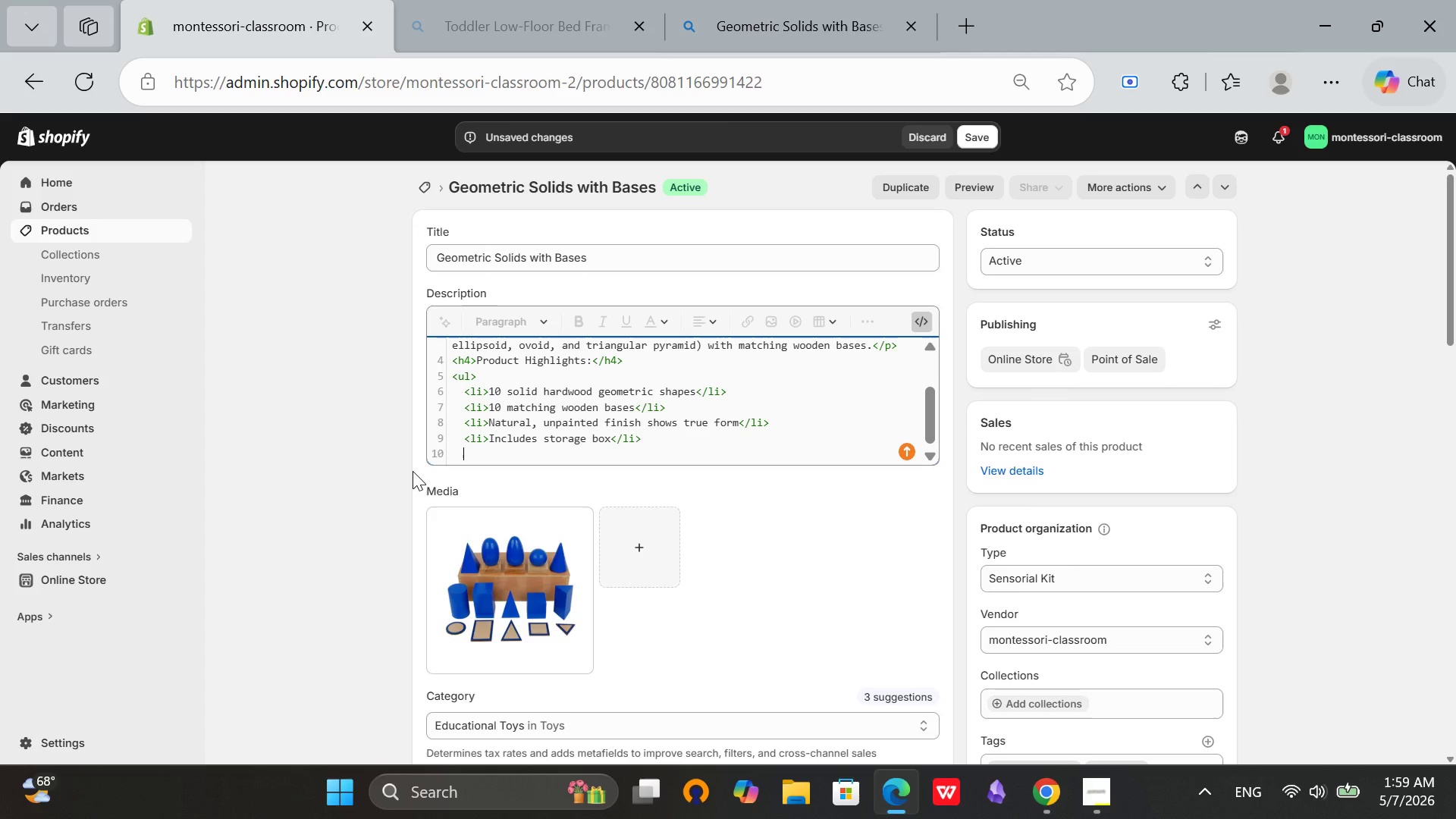 
key(Shift+Comma)
 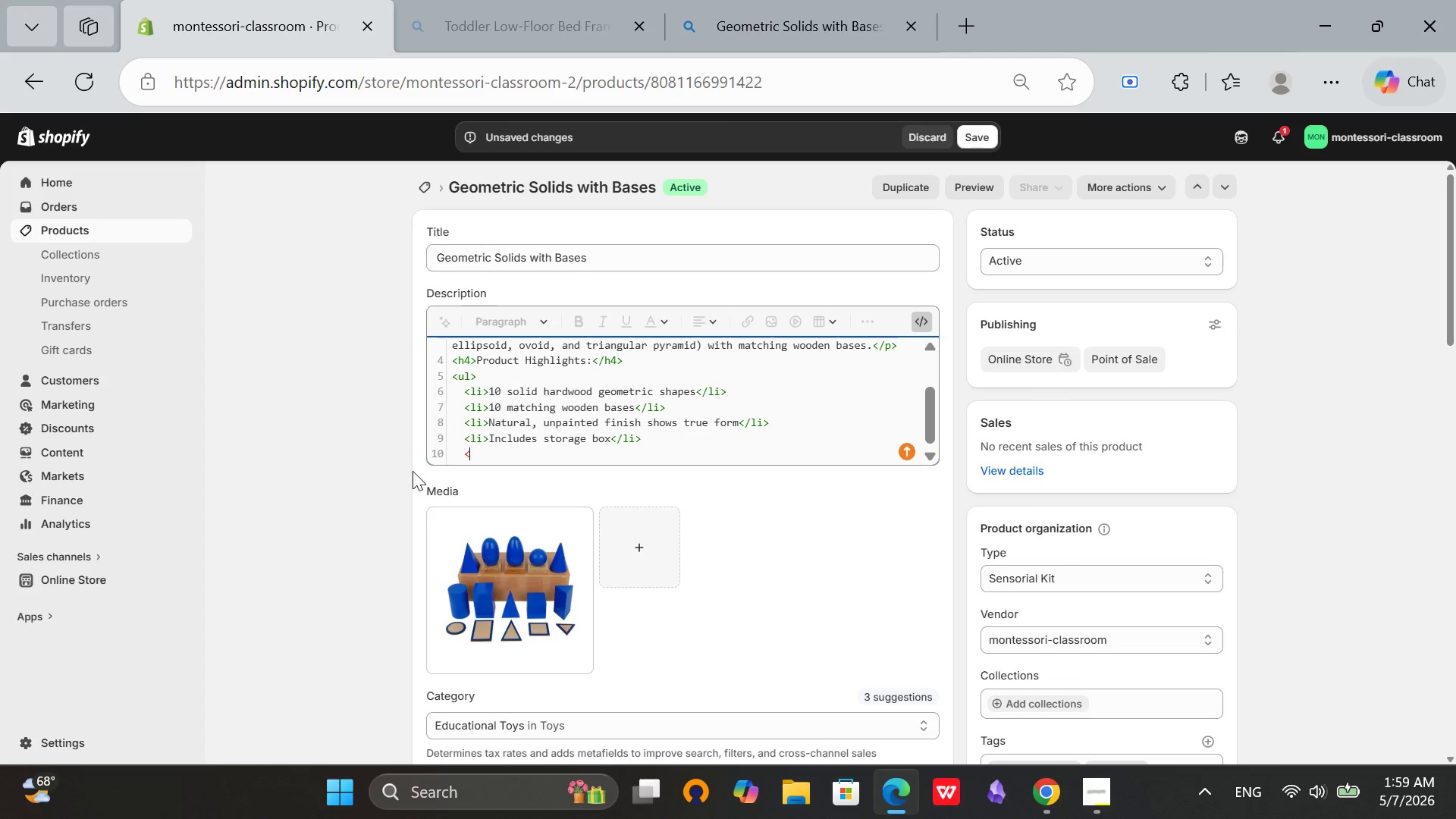 
type(li>)
 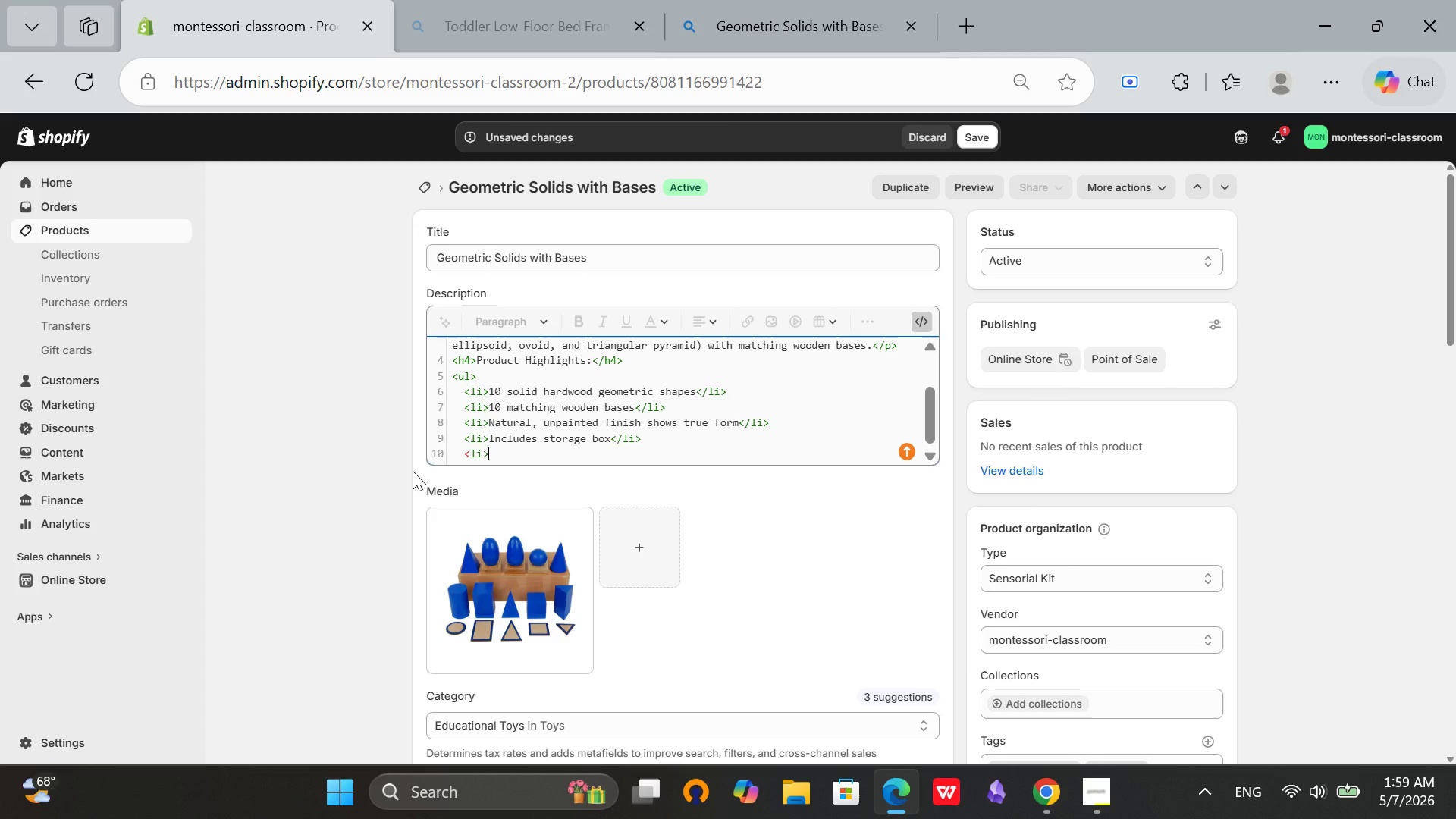 
wait(13.42)
 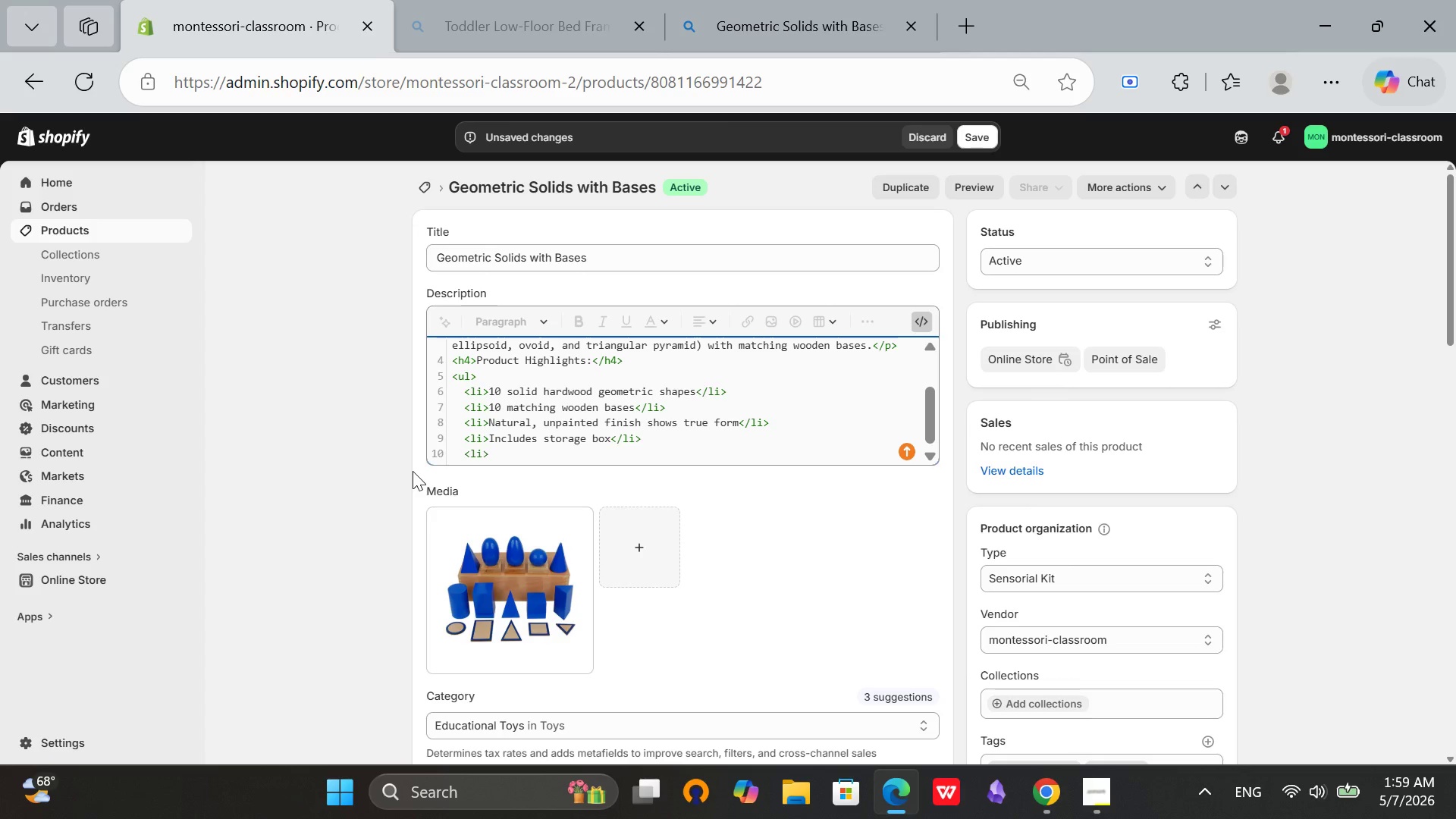 
type(Lesson guide included<li>)
 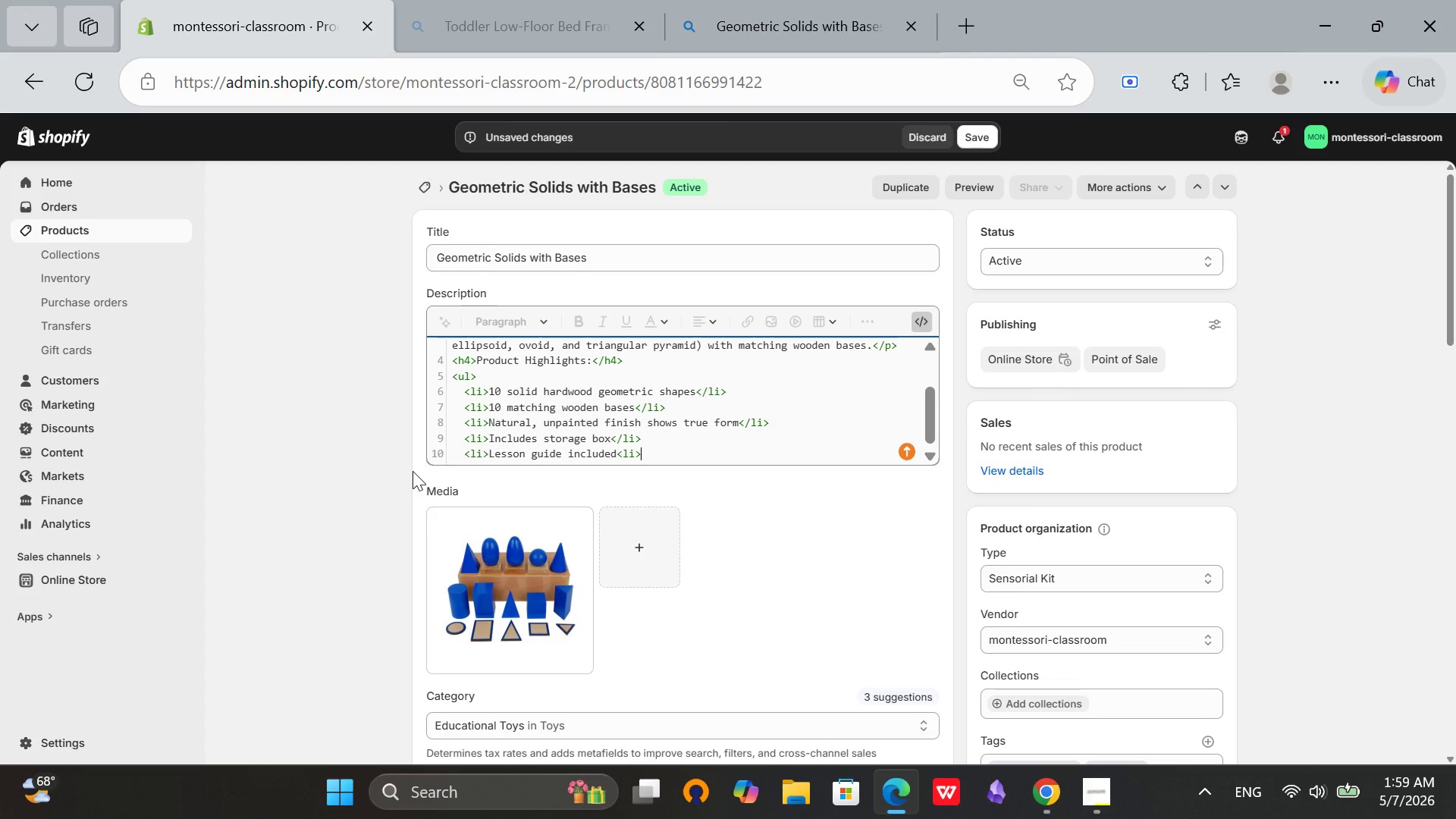 
key(ArrowLeft)
 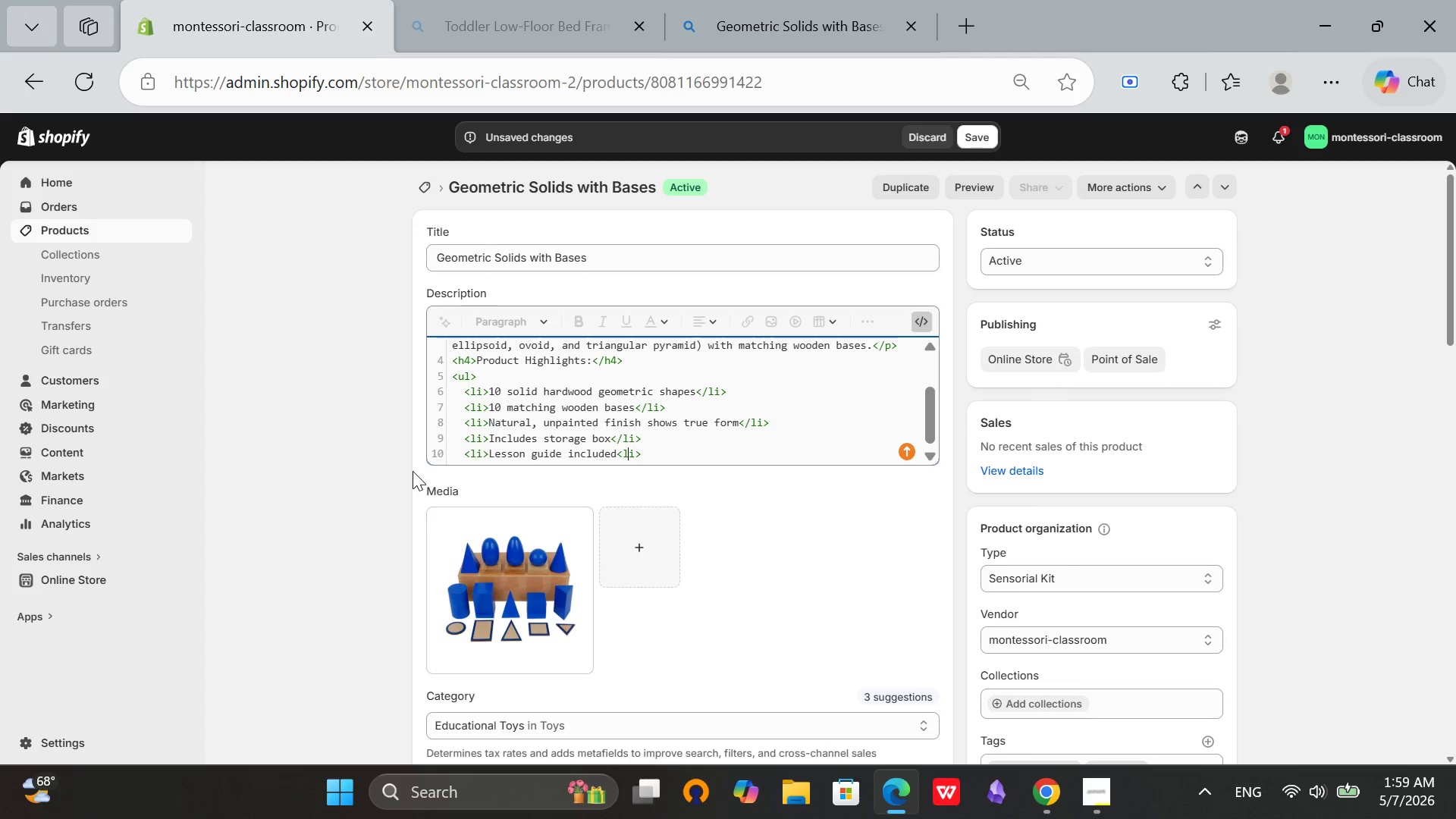 
key(ArrowLeft)
 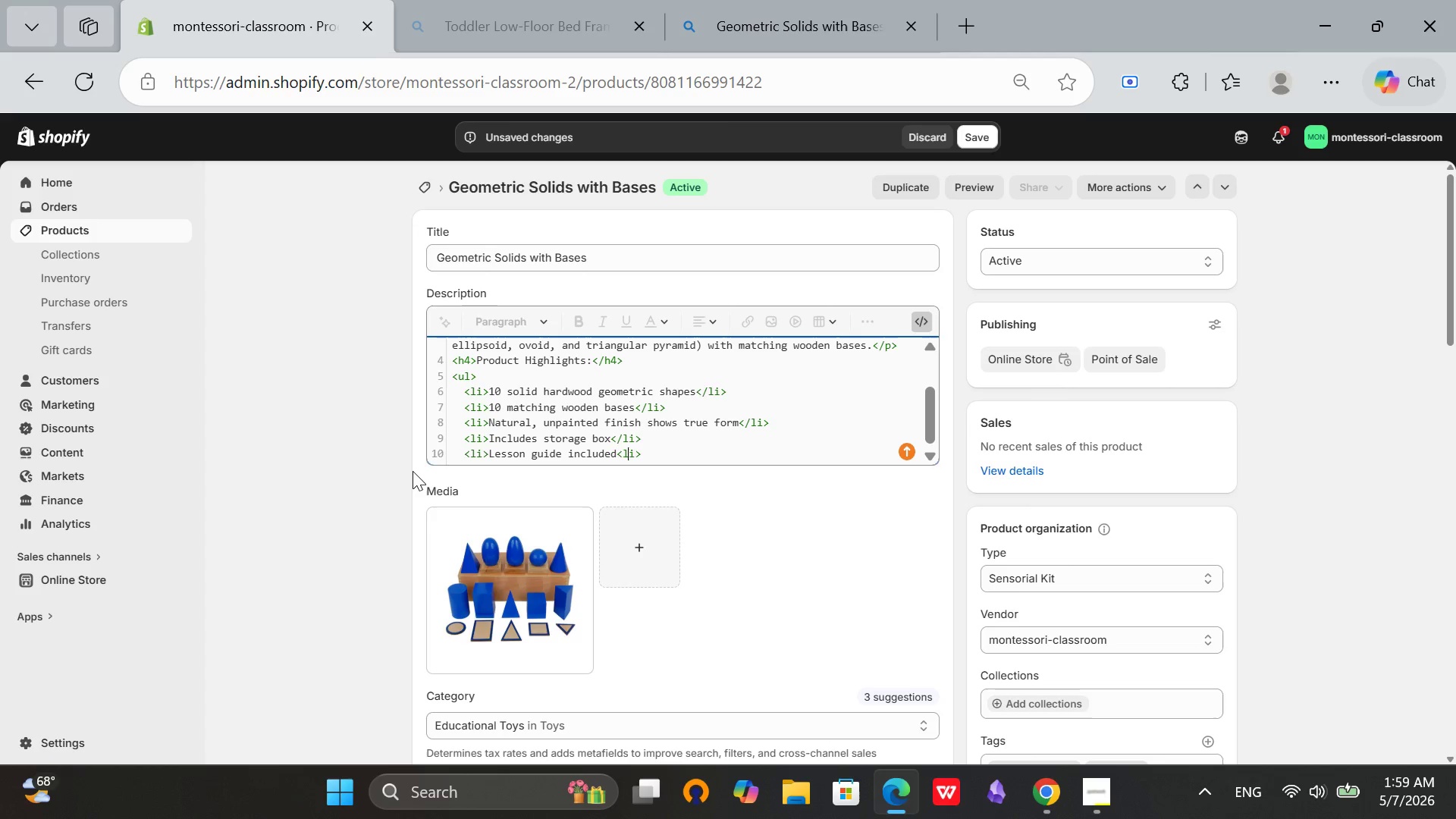 
key(ArrowLeft)
 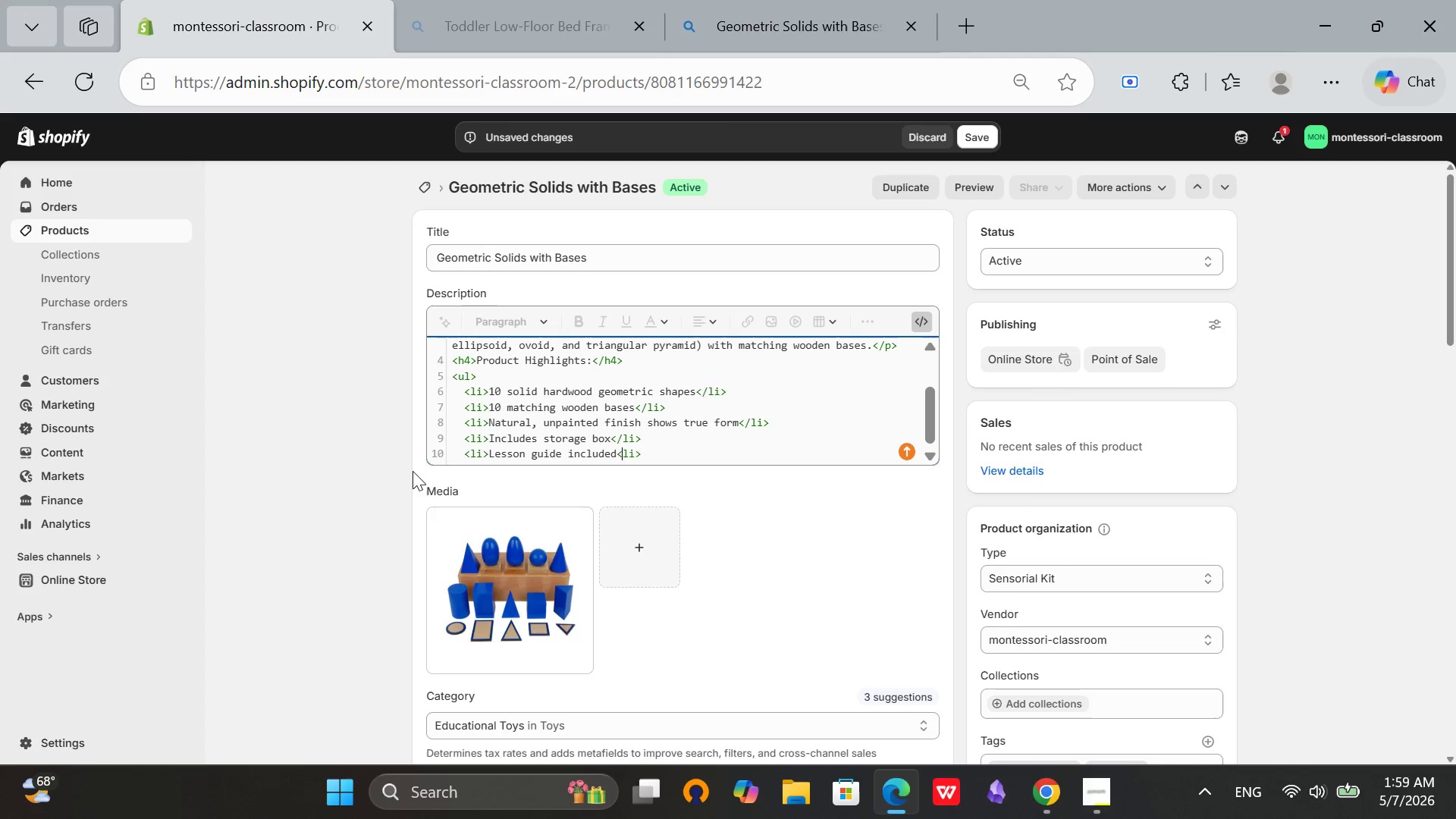 
key(Slash)
 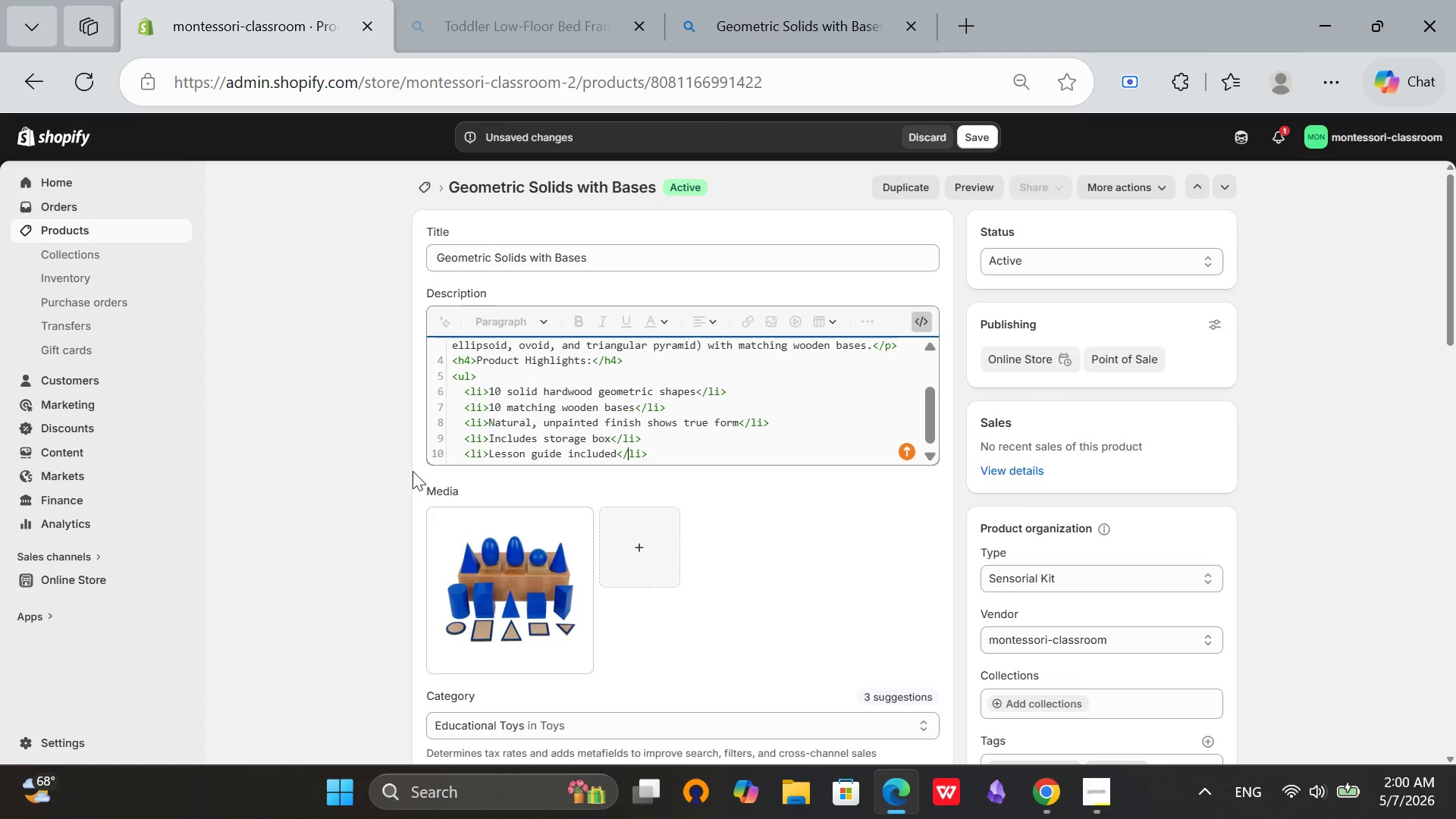 
key(ArrowRight)
 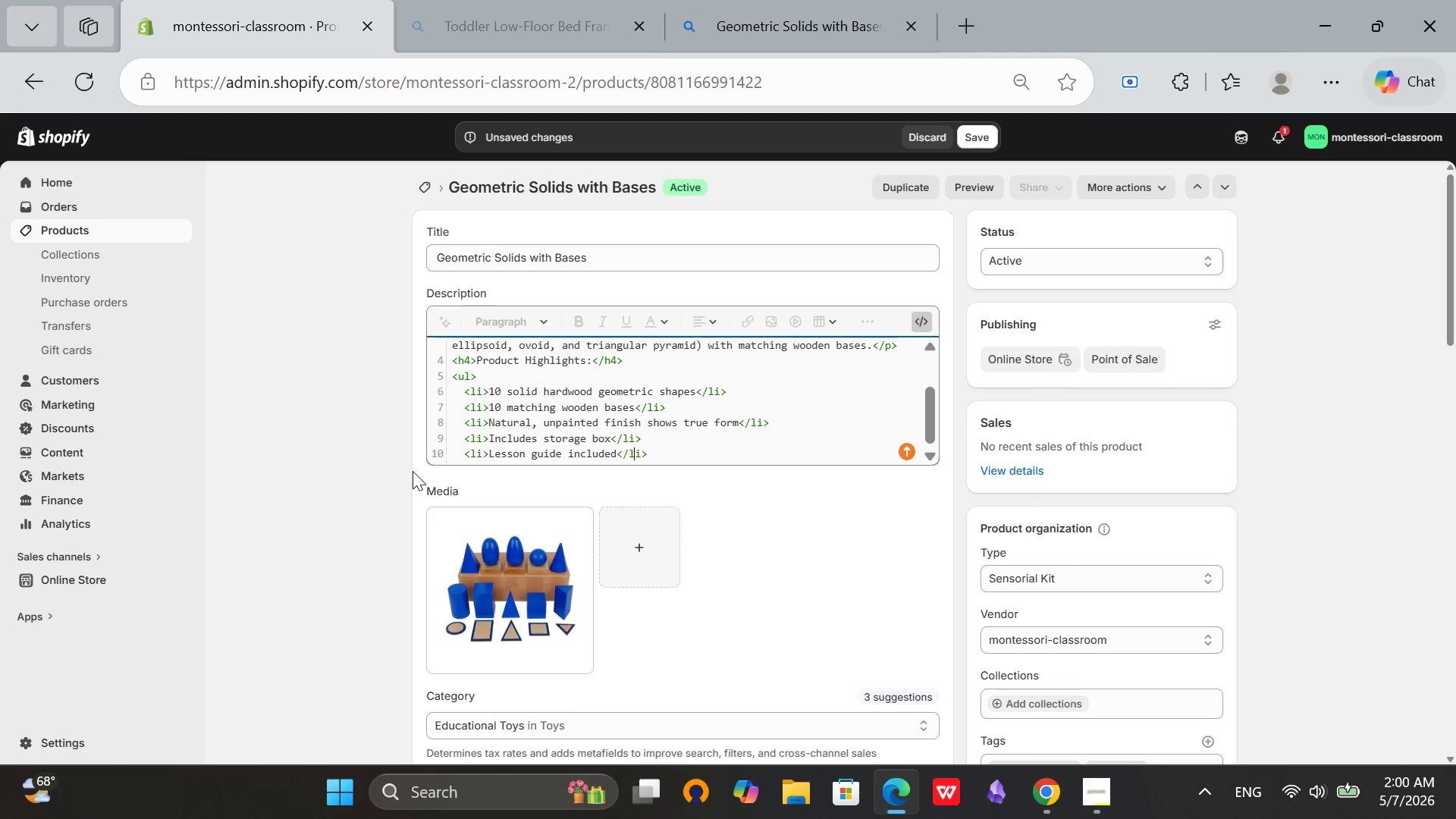 
key(ArrowRight)
 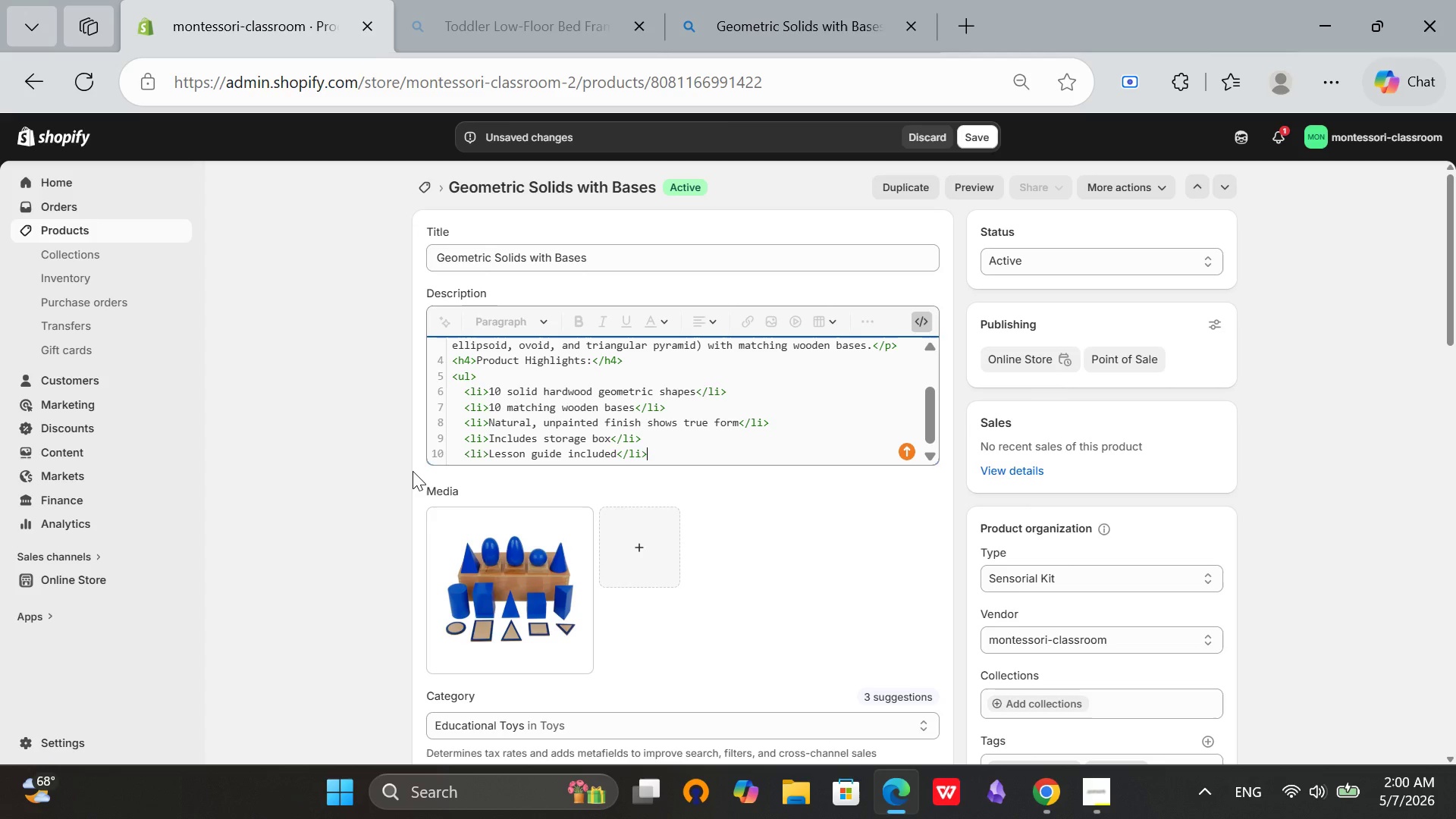 
key(ArrowRight)
 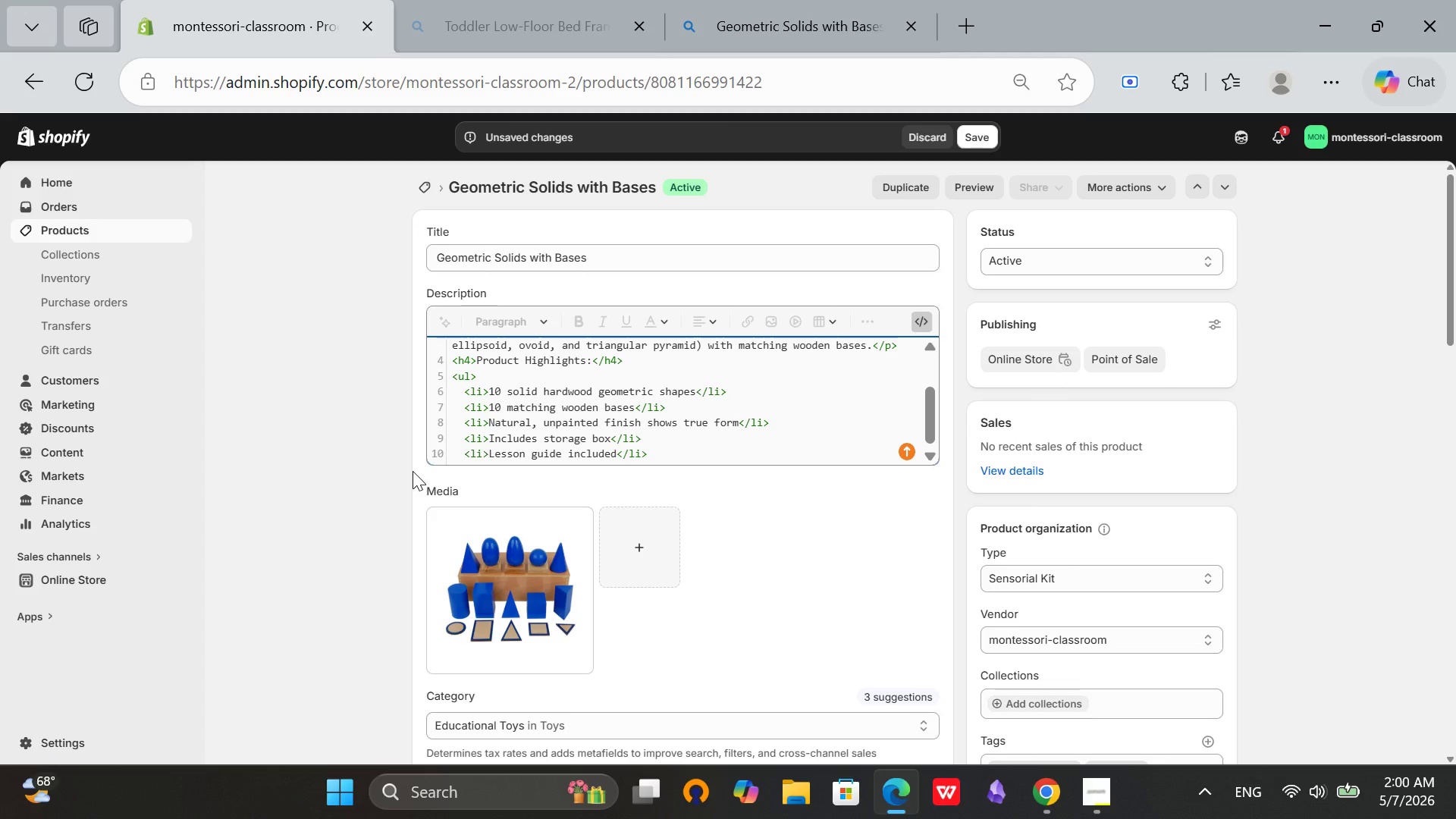 
key(Enter)
 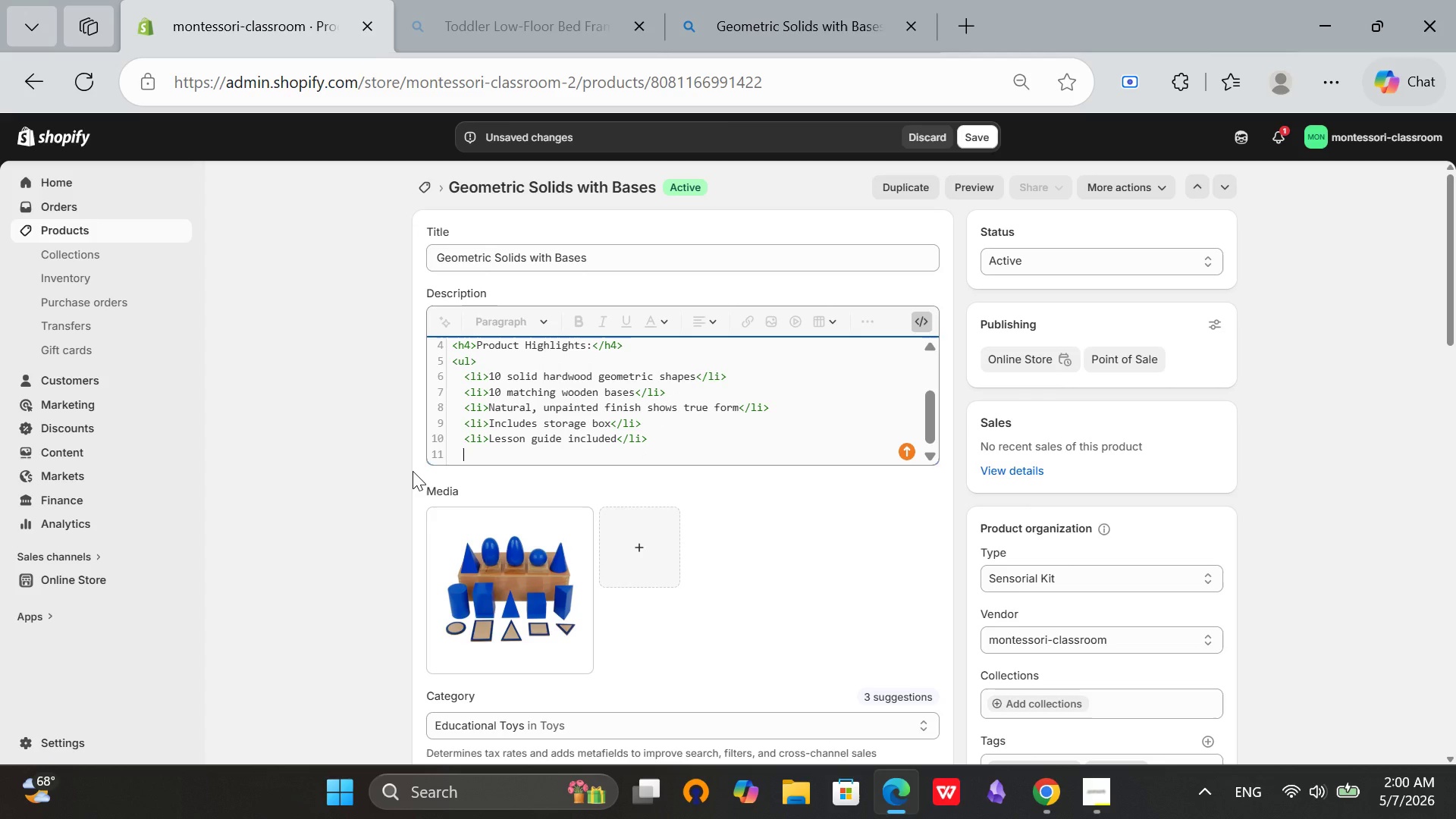 
key(Backspace)
type(</ul>)
 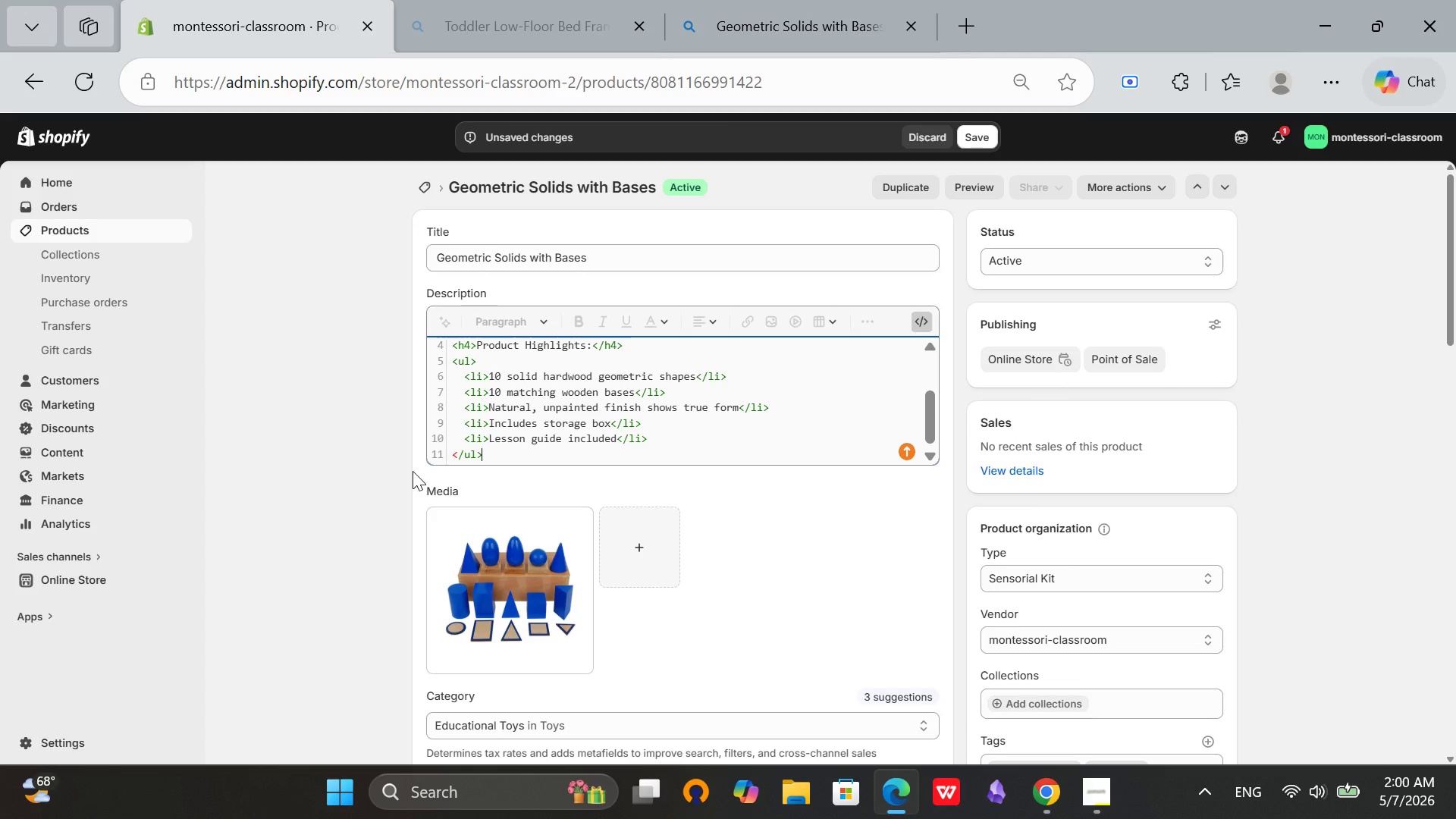 
key(Enter)
 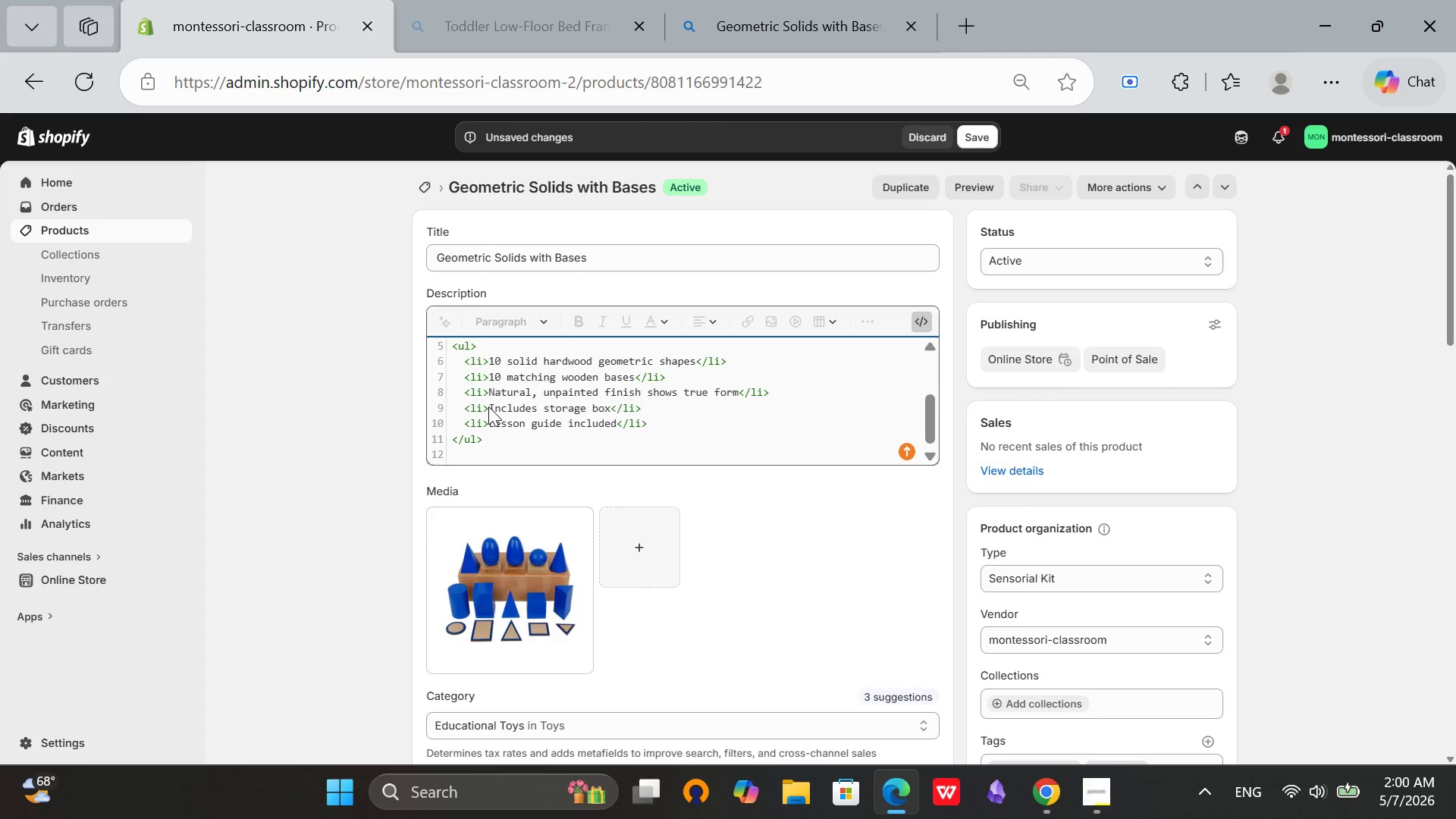 
type(<h4>Specifications:<h4)
 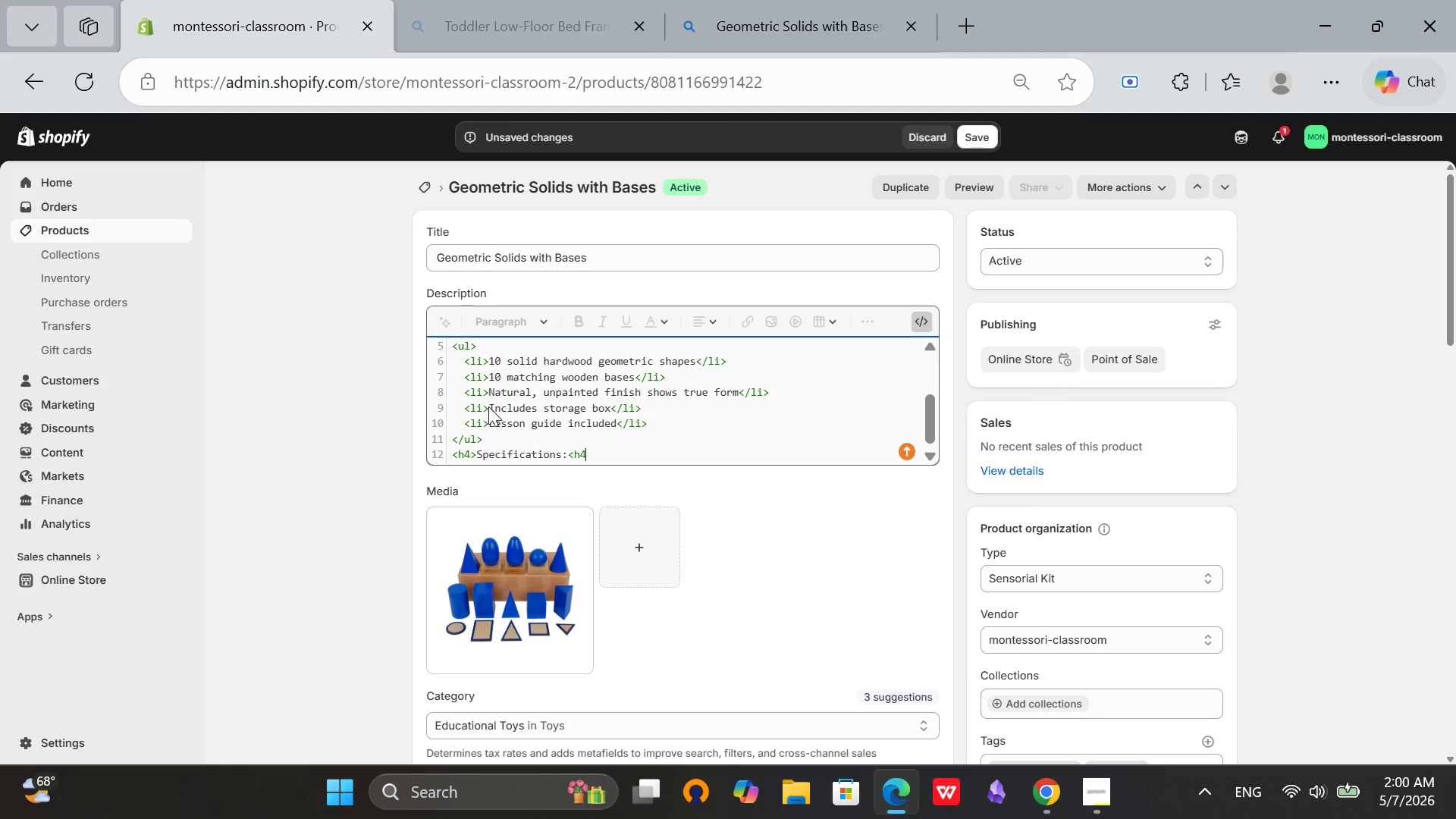 
key(ArrowLeft)
 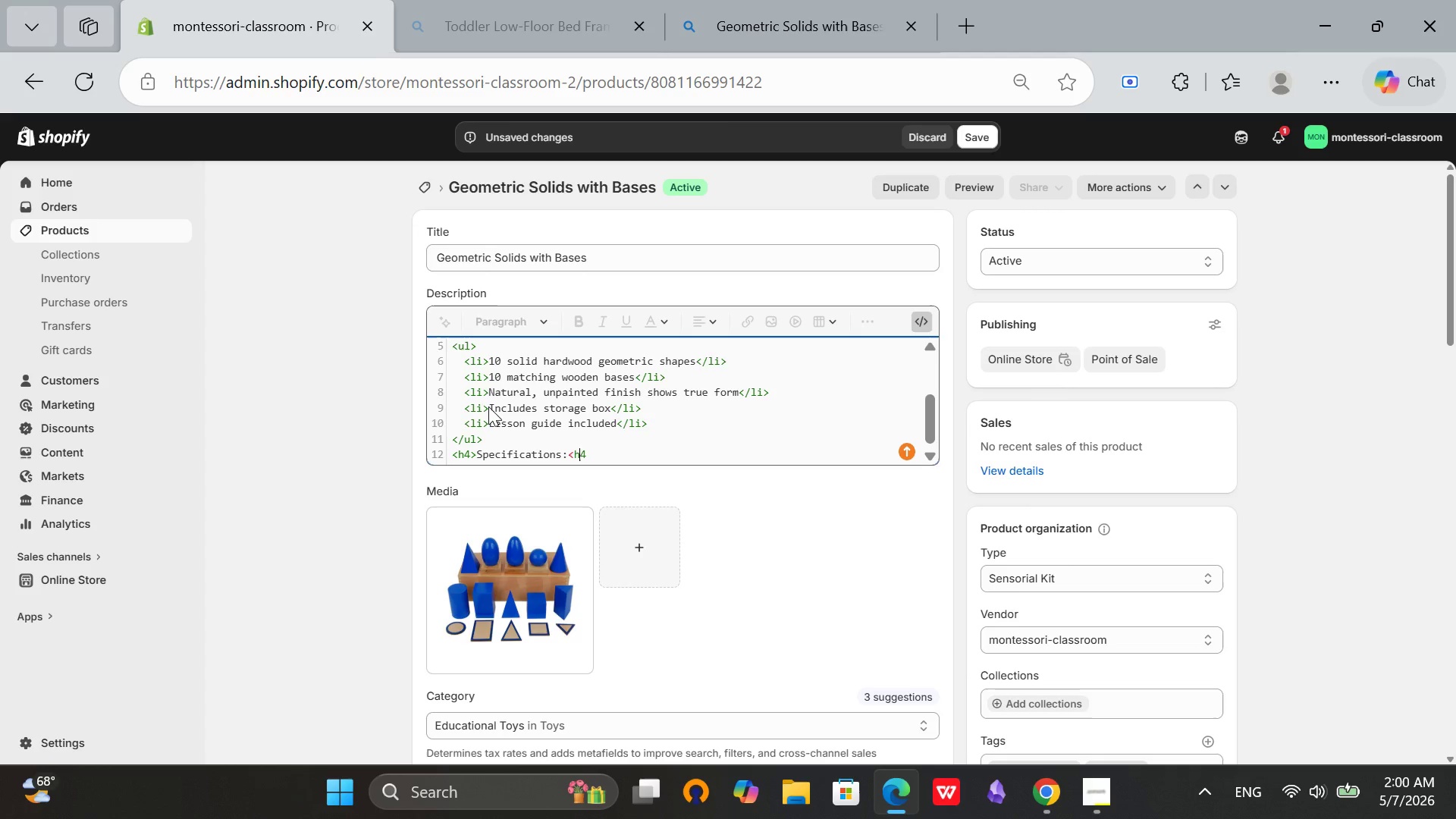 
key(ArrowLeft)
 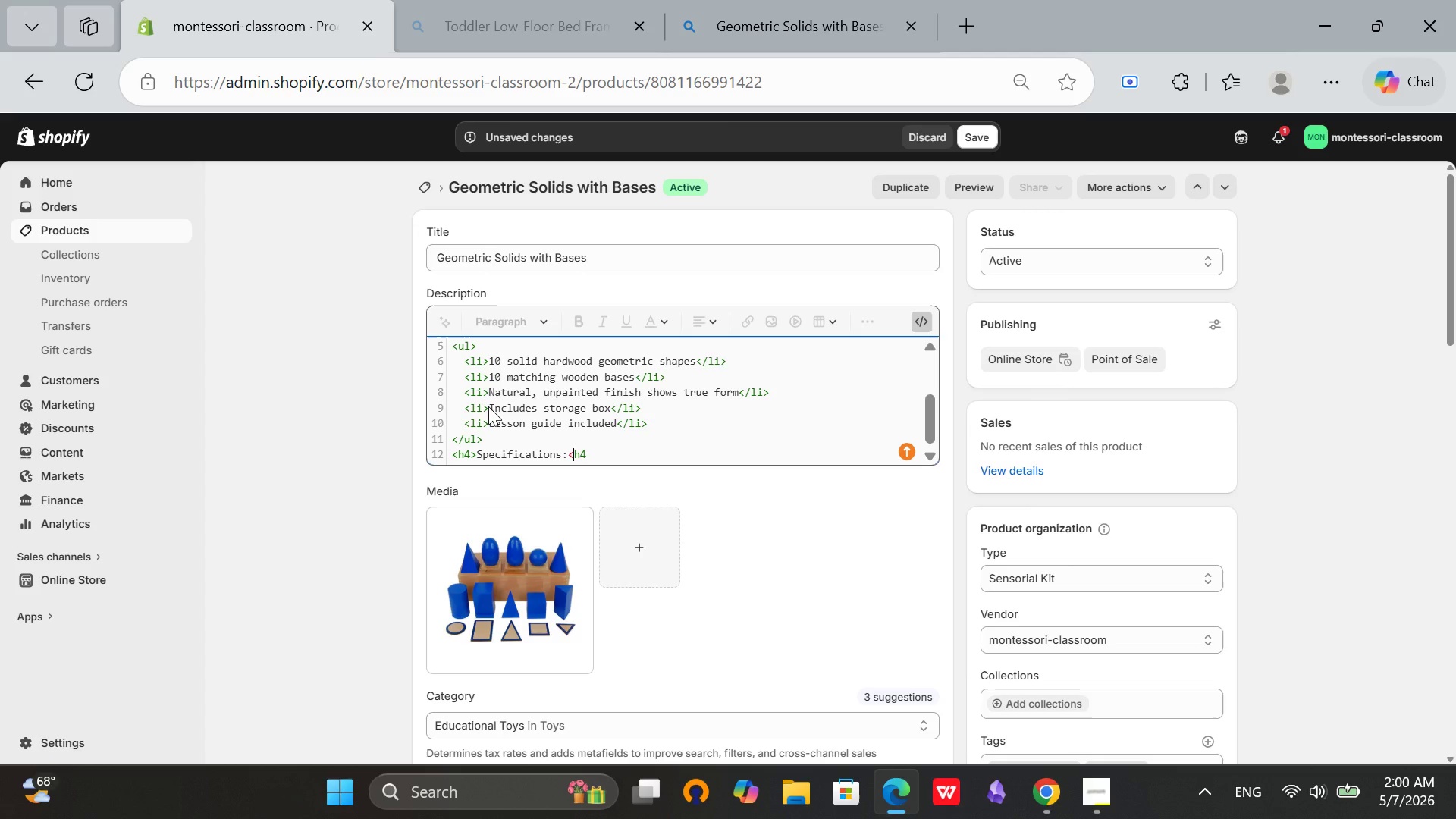 
key(Slash)
 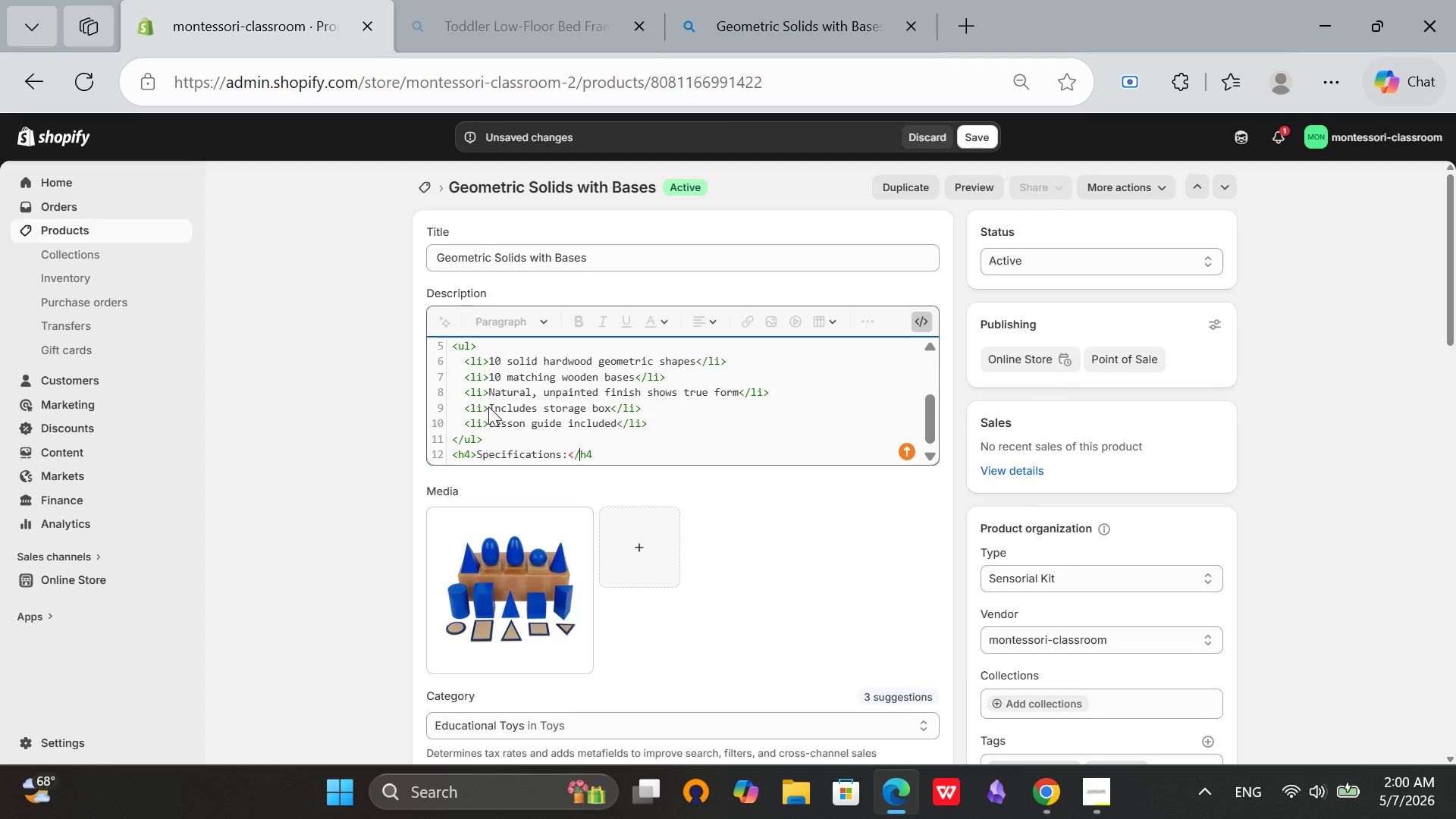 
key(ArrowRight)
 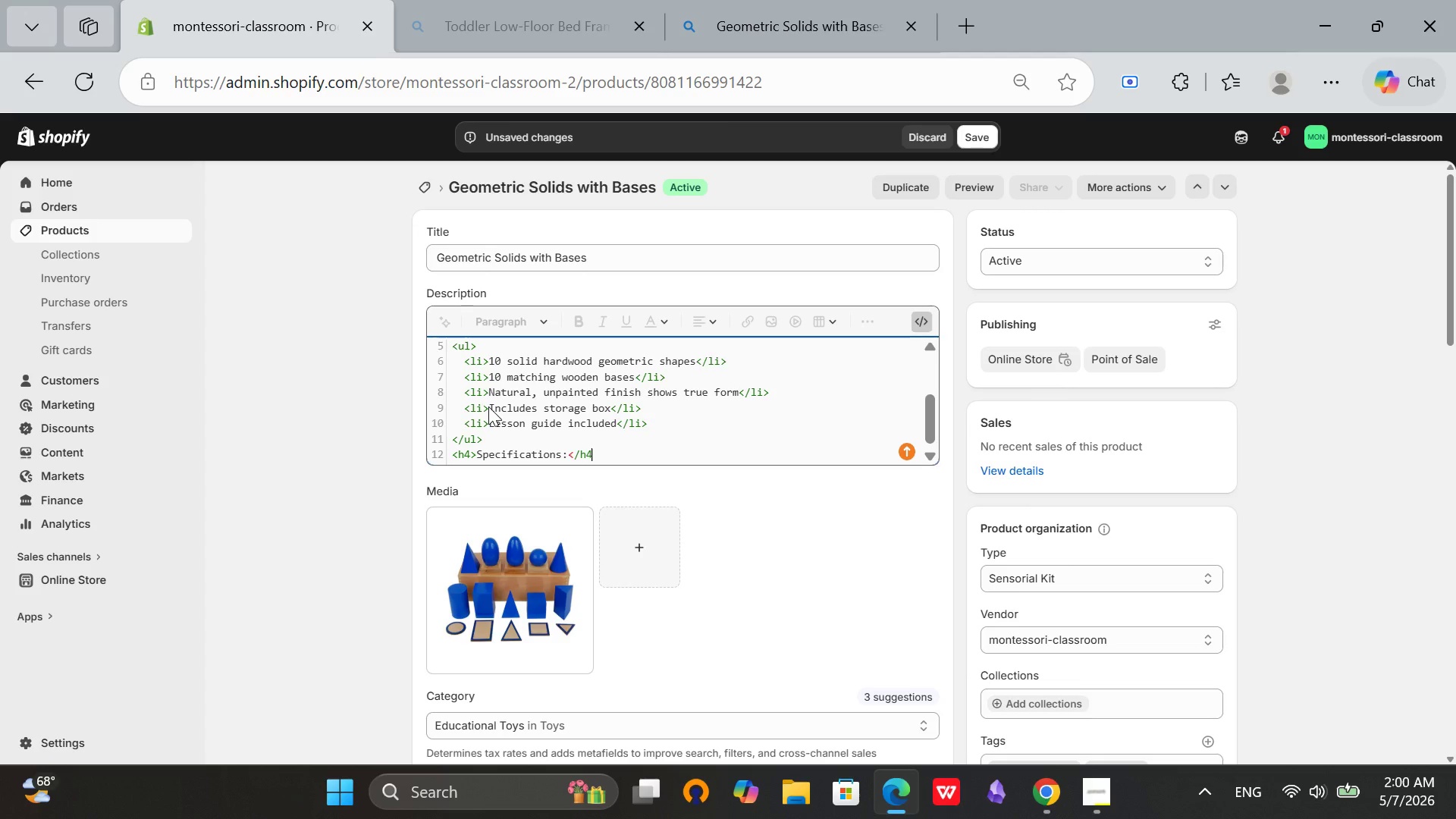 
key(ArrowRight)
 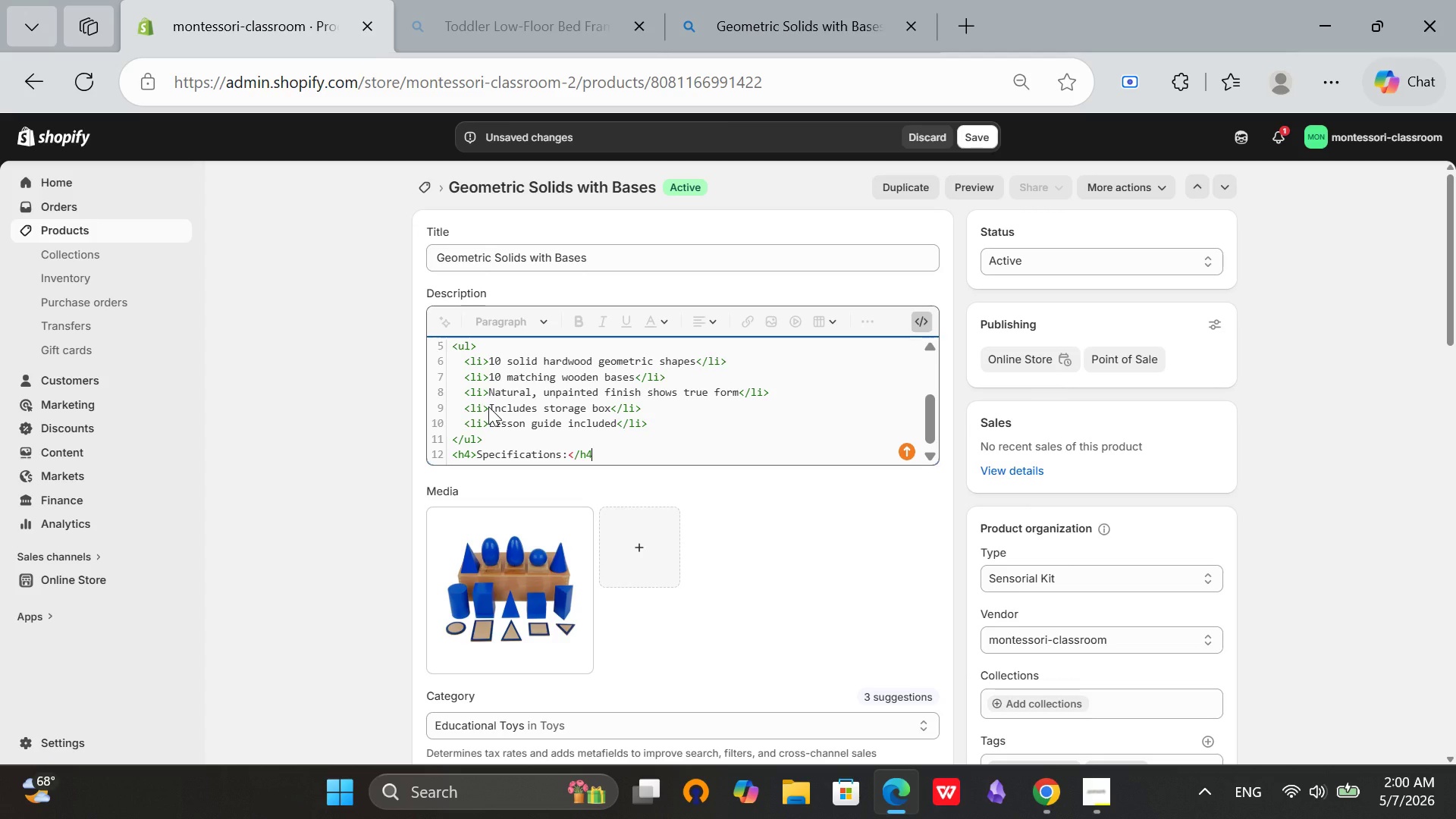 
key(Shift+Period)
 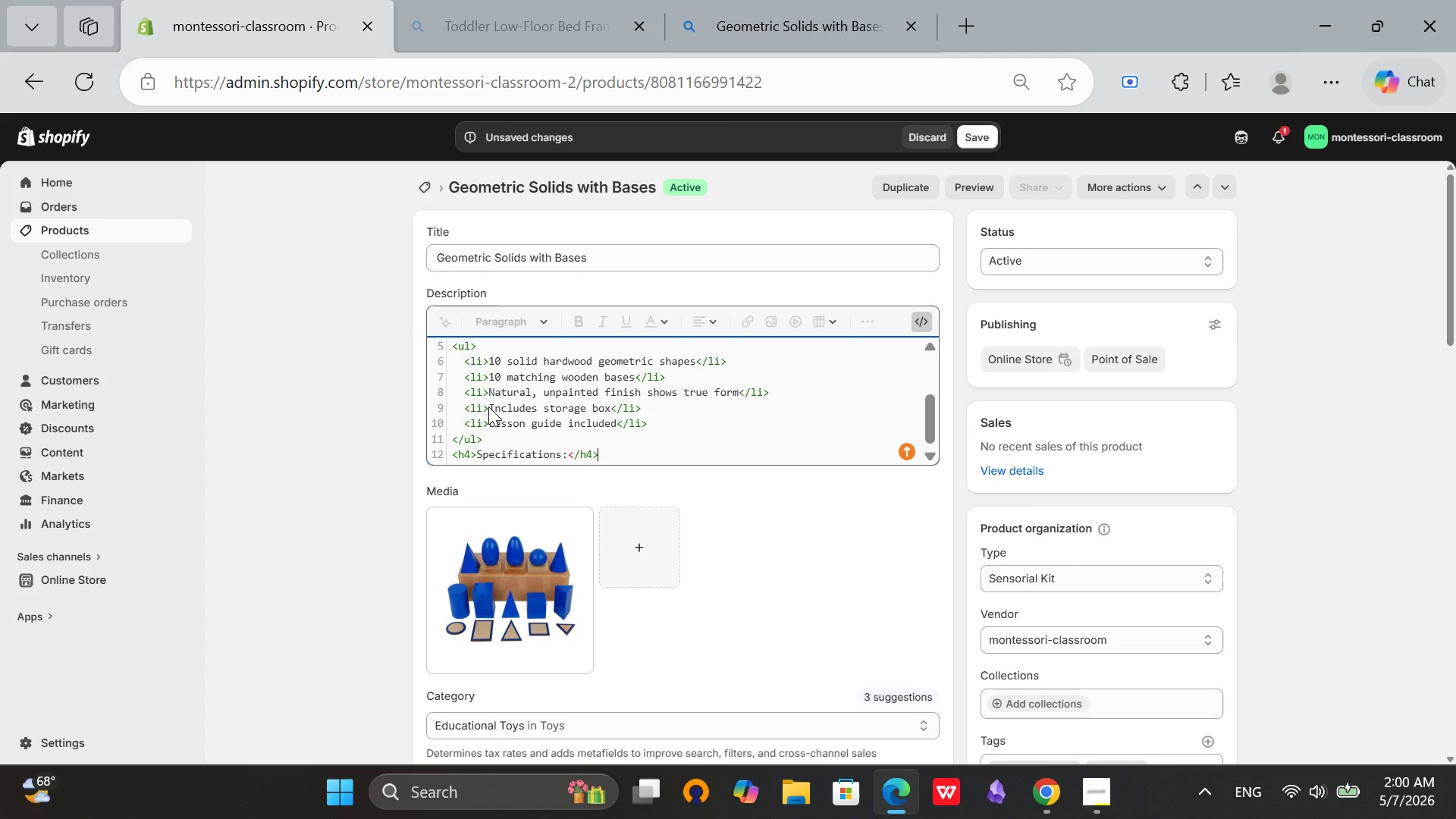 
key(Enter)
 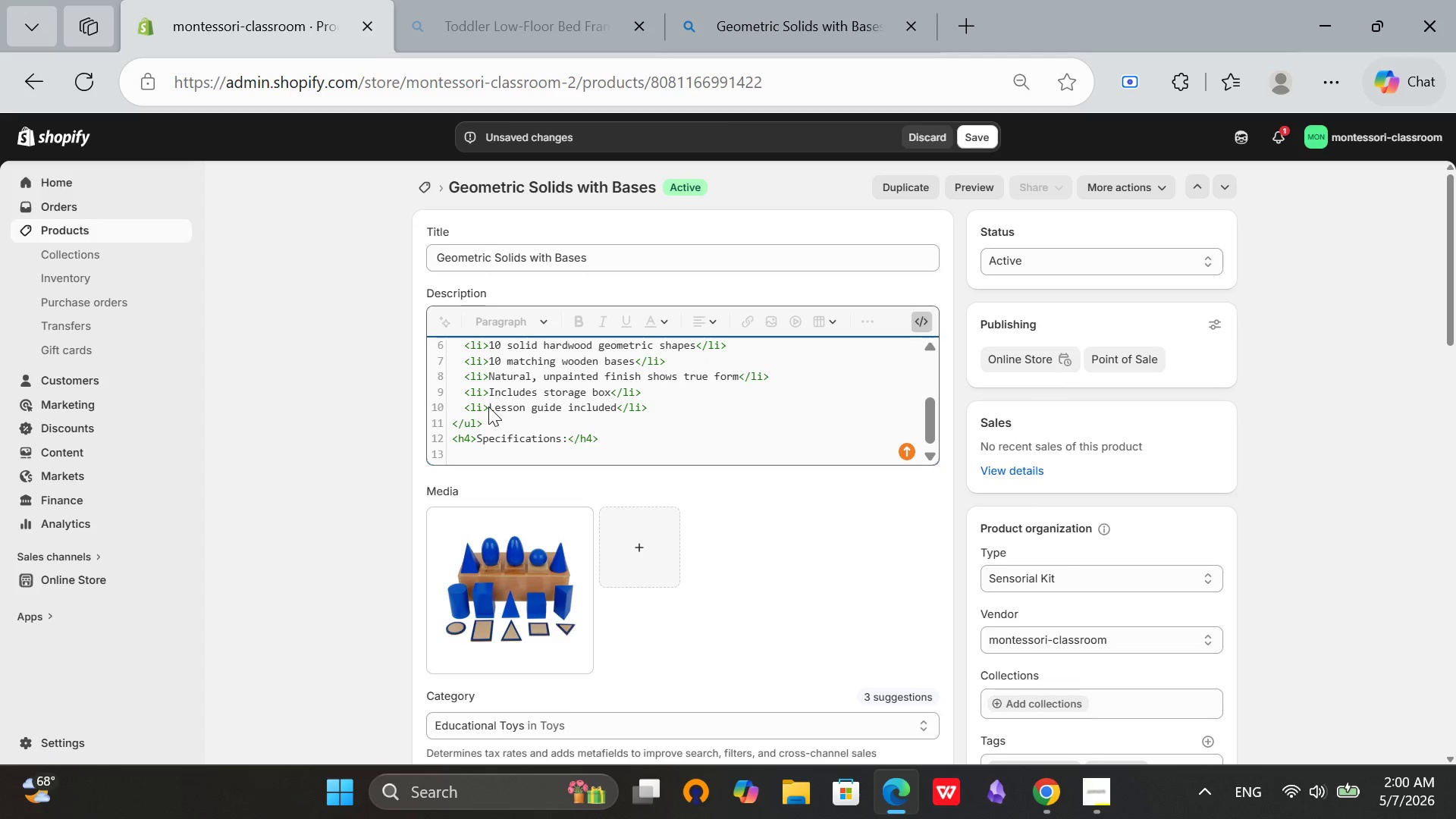 
type(<ul>)
 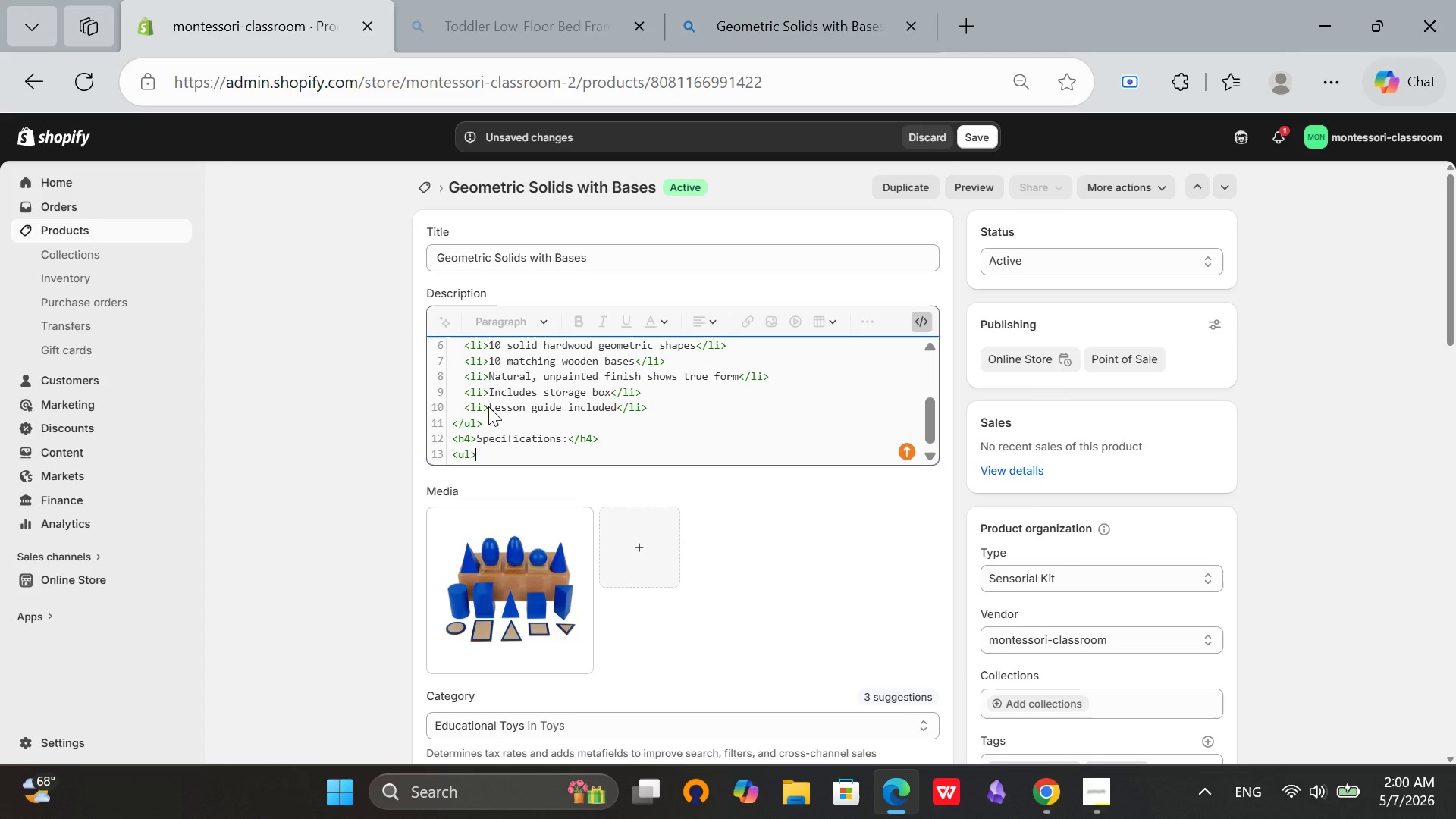 
key(Enter)
 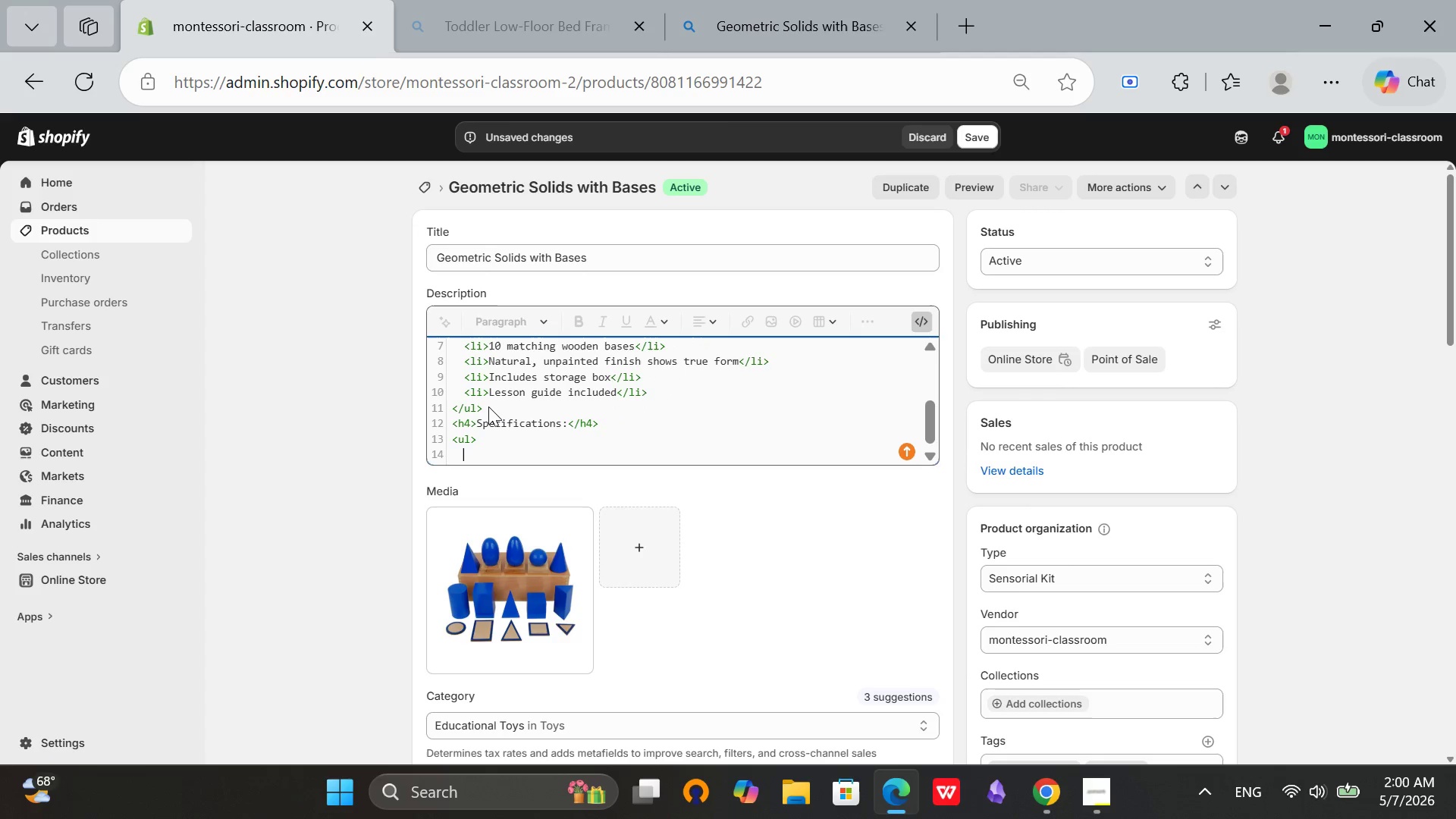 
type(<li>)
 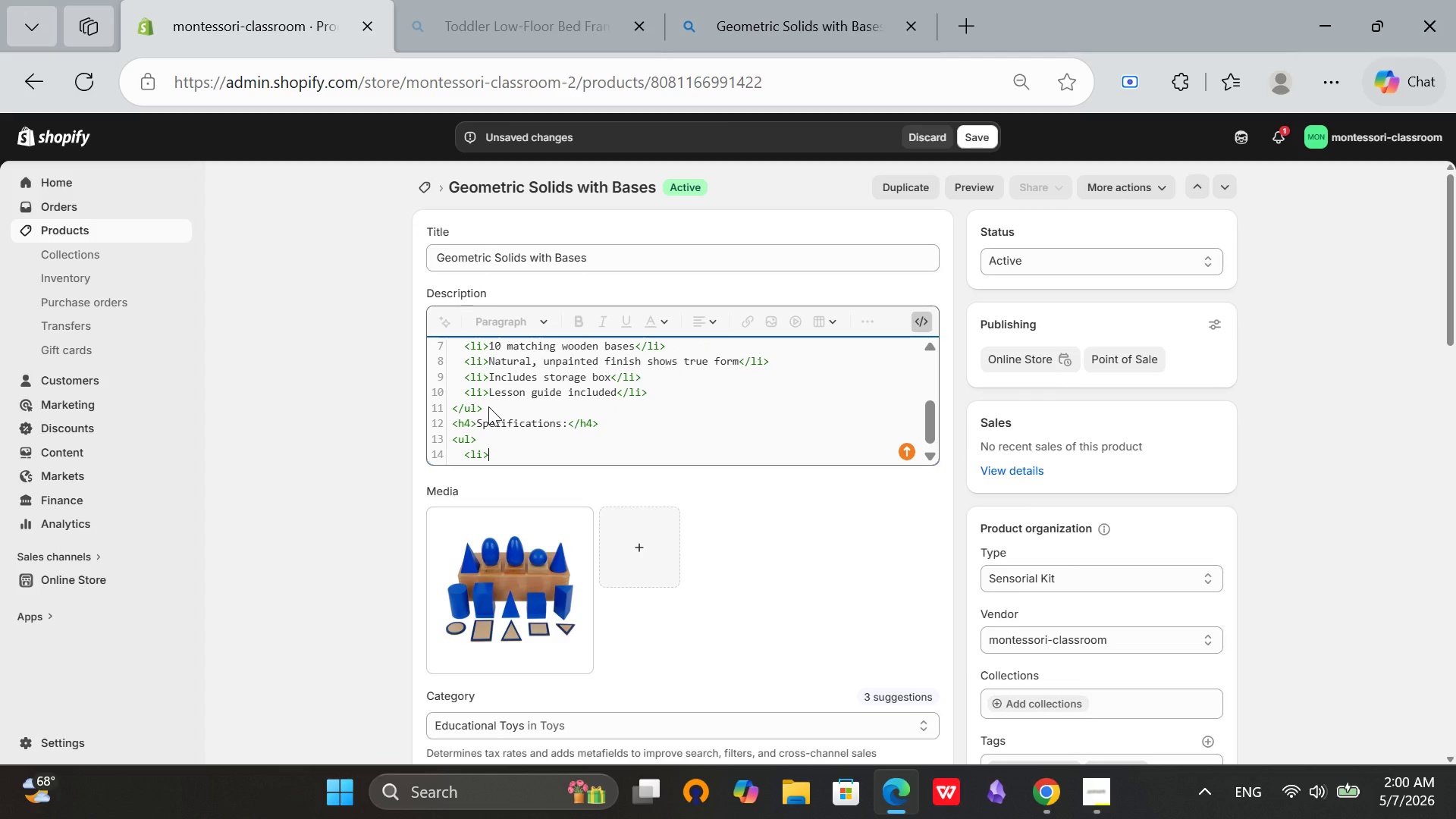 
type(Material: Solid Hardwood</li>)
 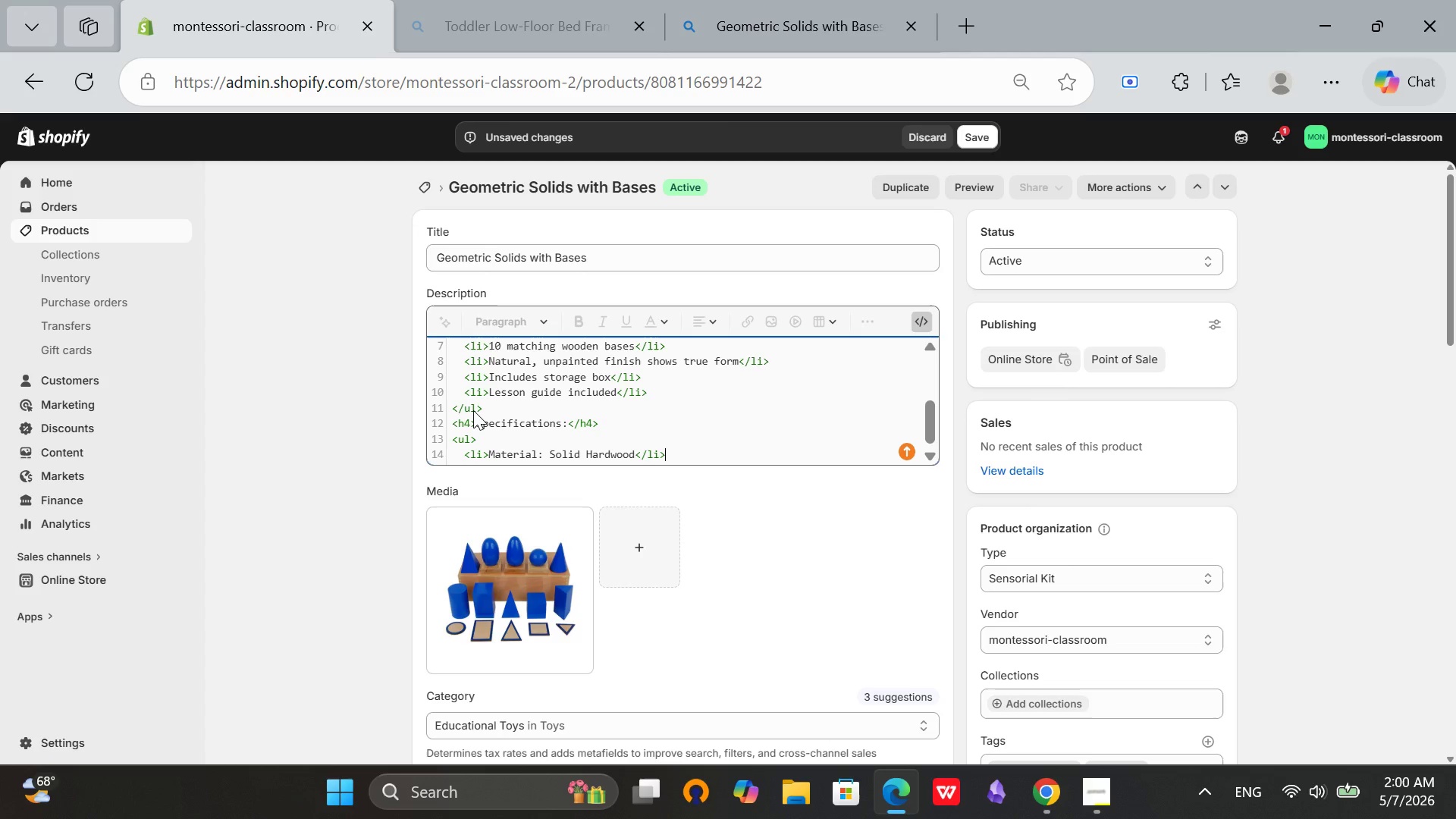 
key(Enter)
 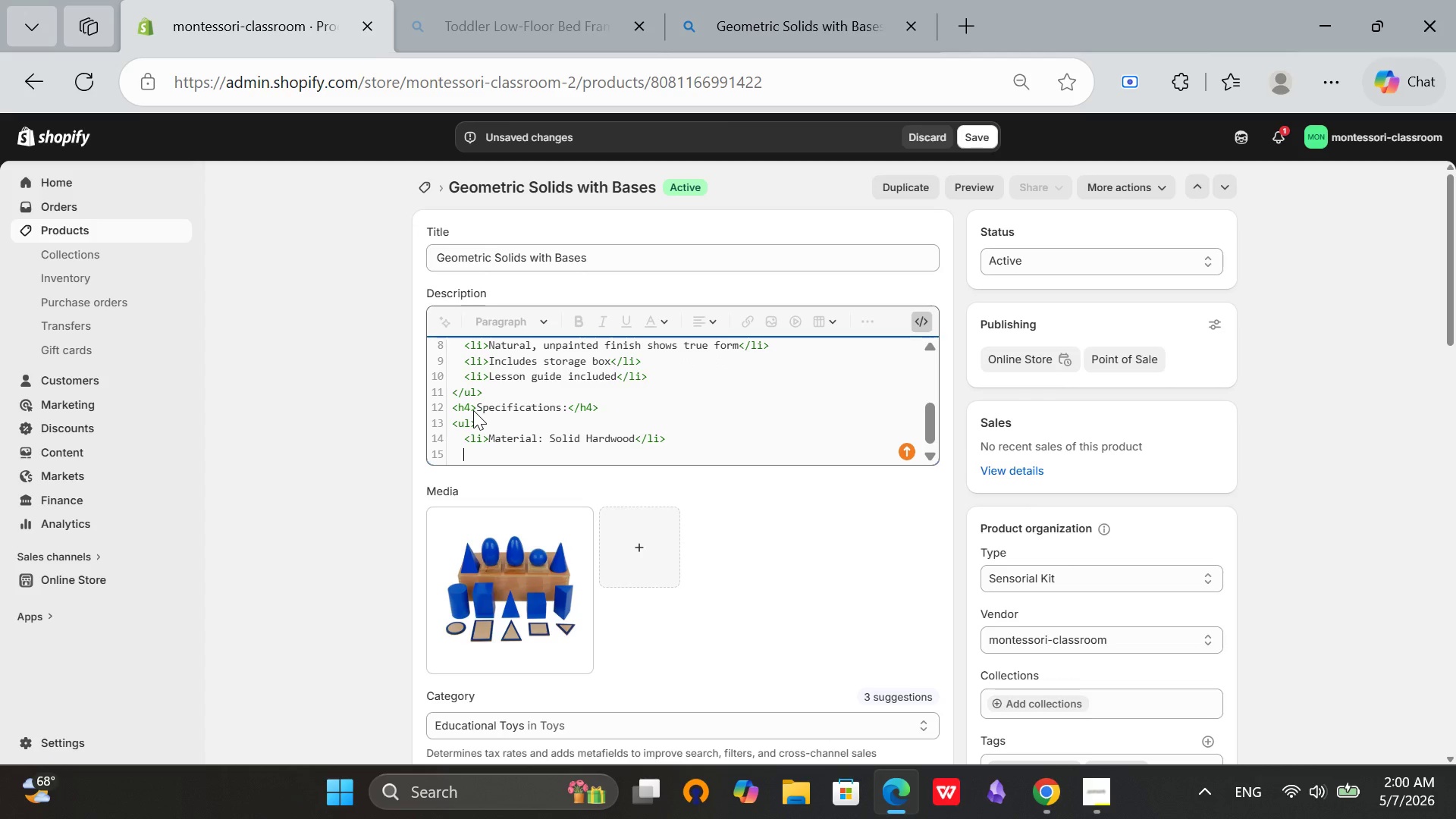 
type(<li>Largest solid: approc)
key(Backspace)
type(x)
 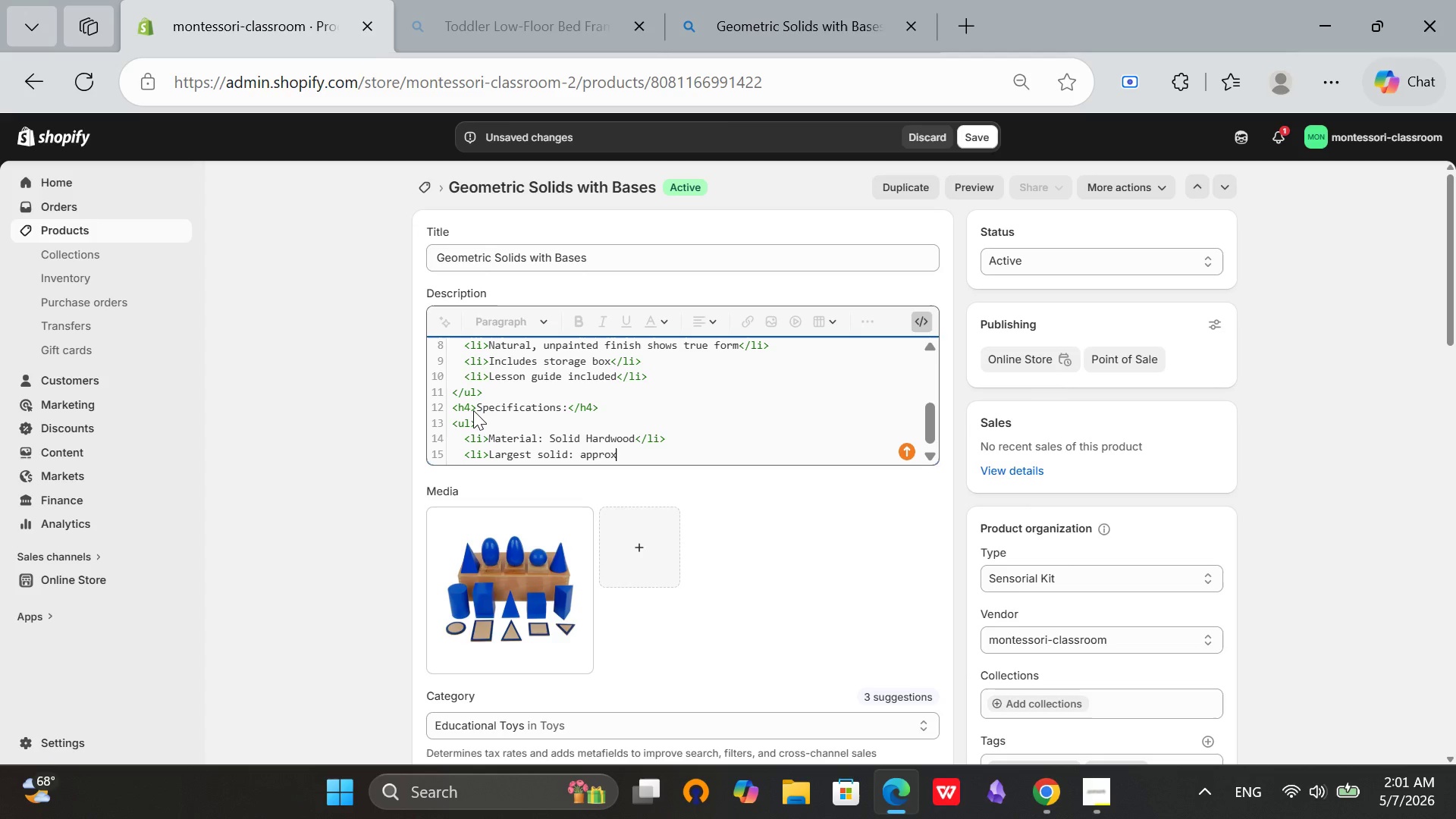 
wait(7.95)
 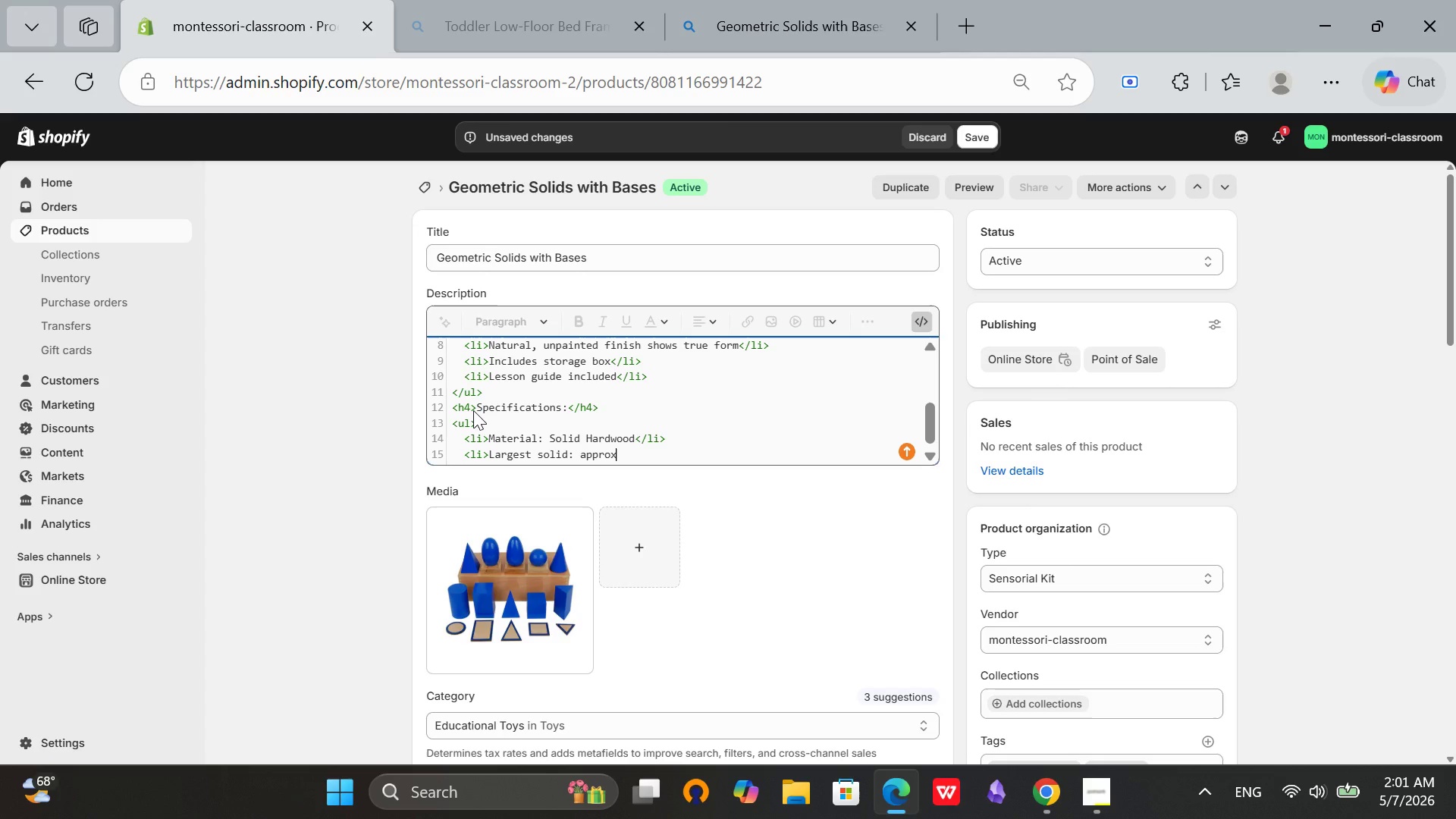 
key(Space)
 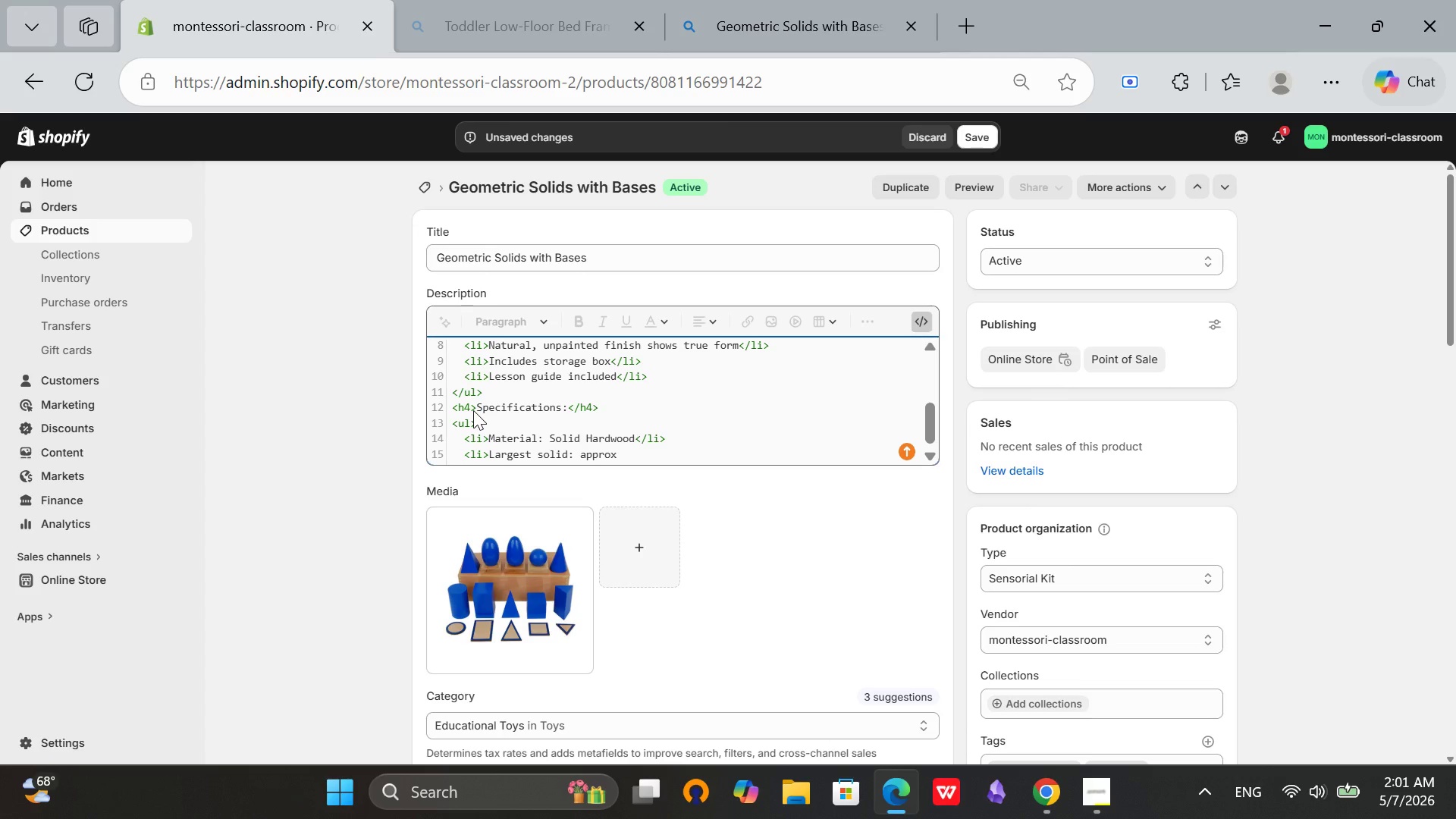 
wait(7.58)
 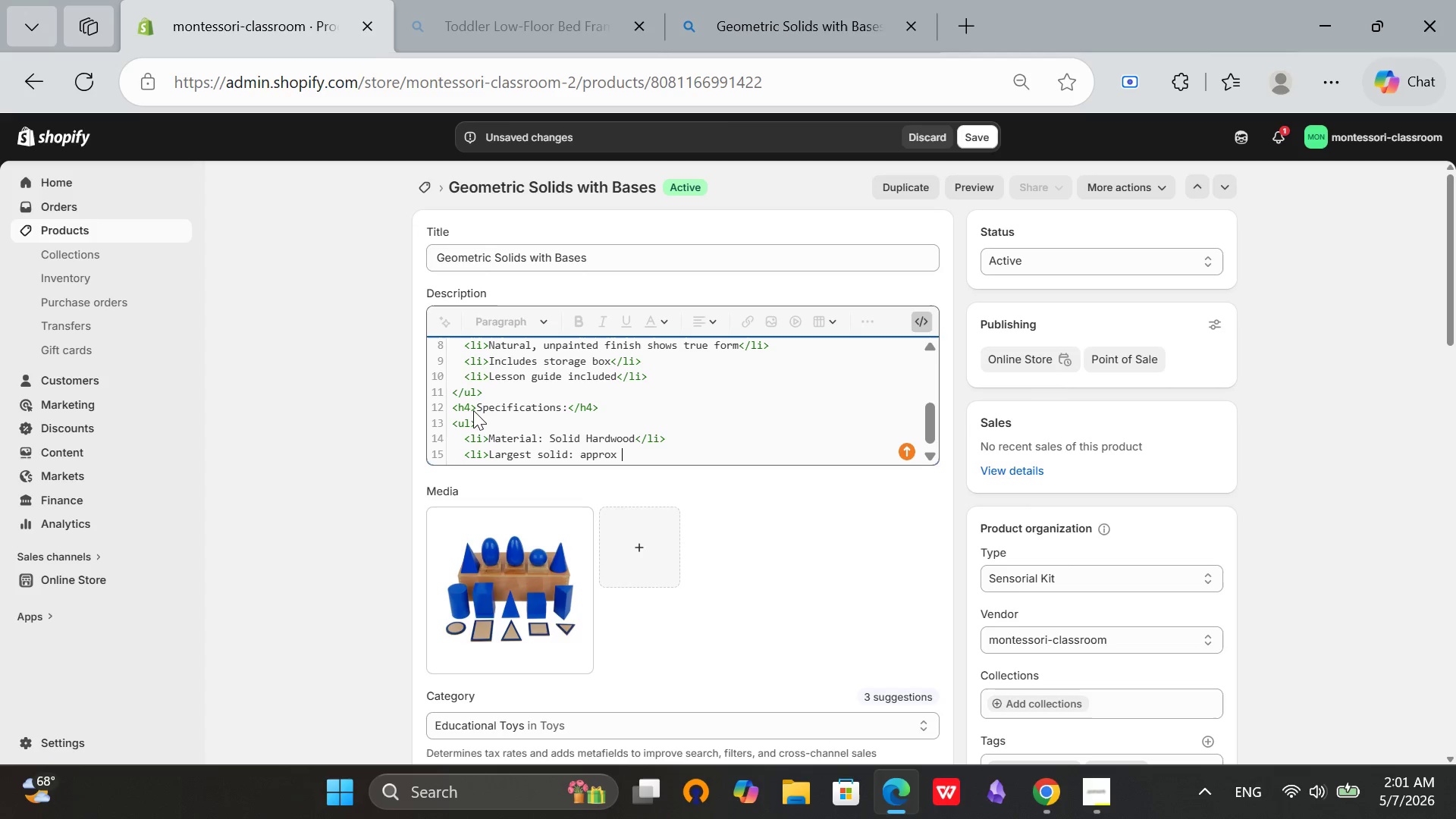 
type(8cm</li>)
 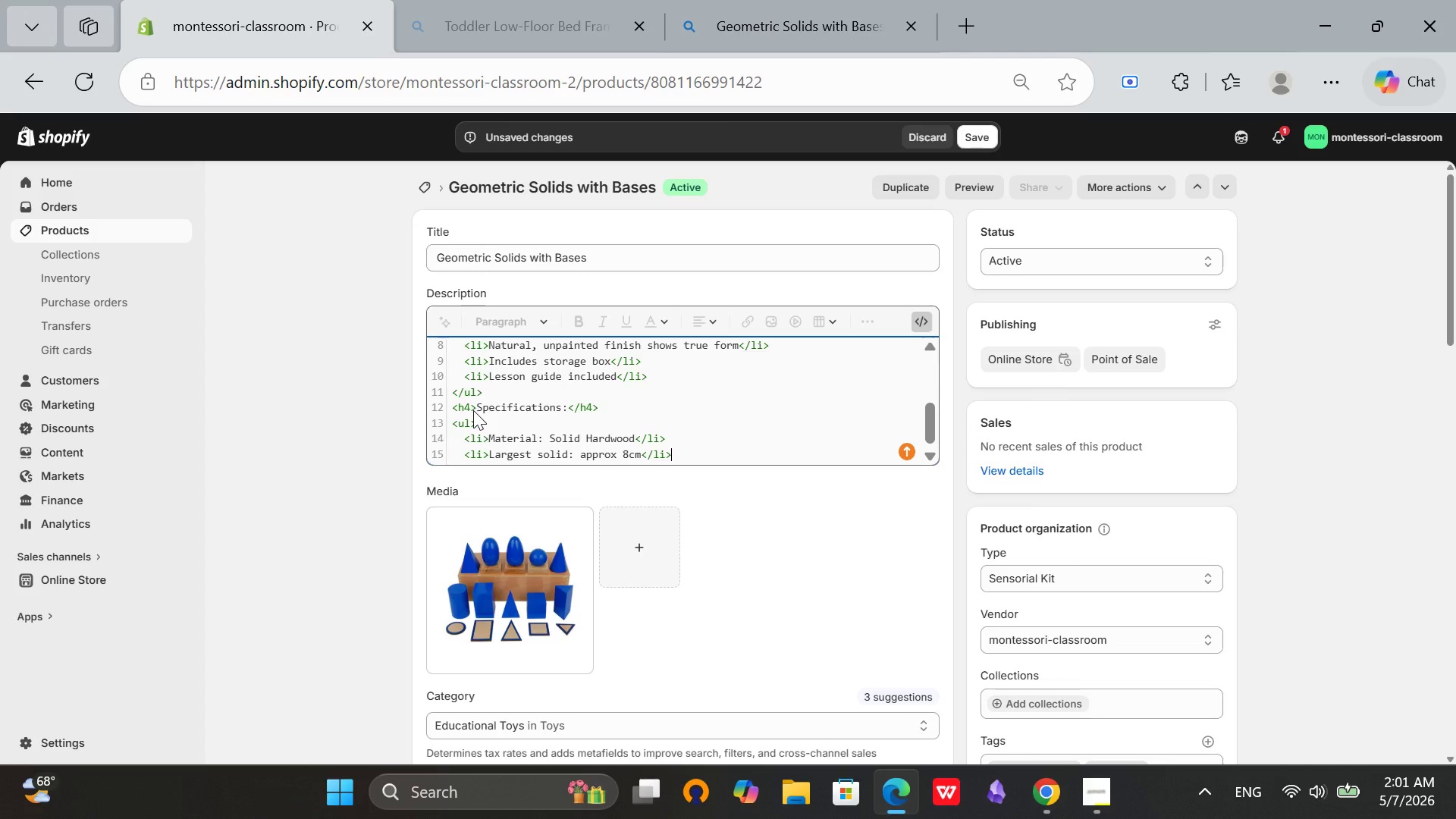 
 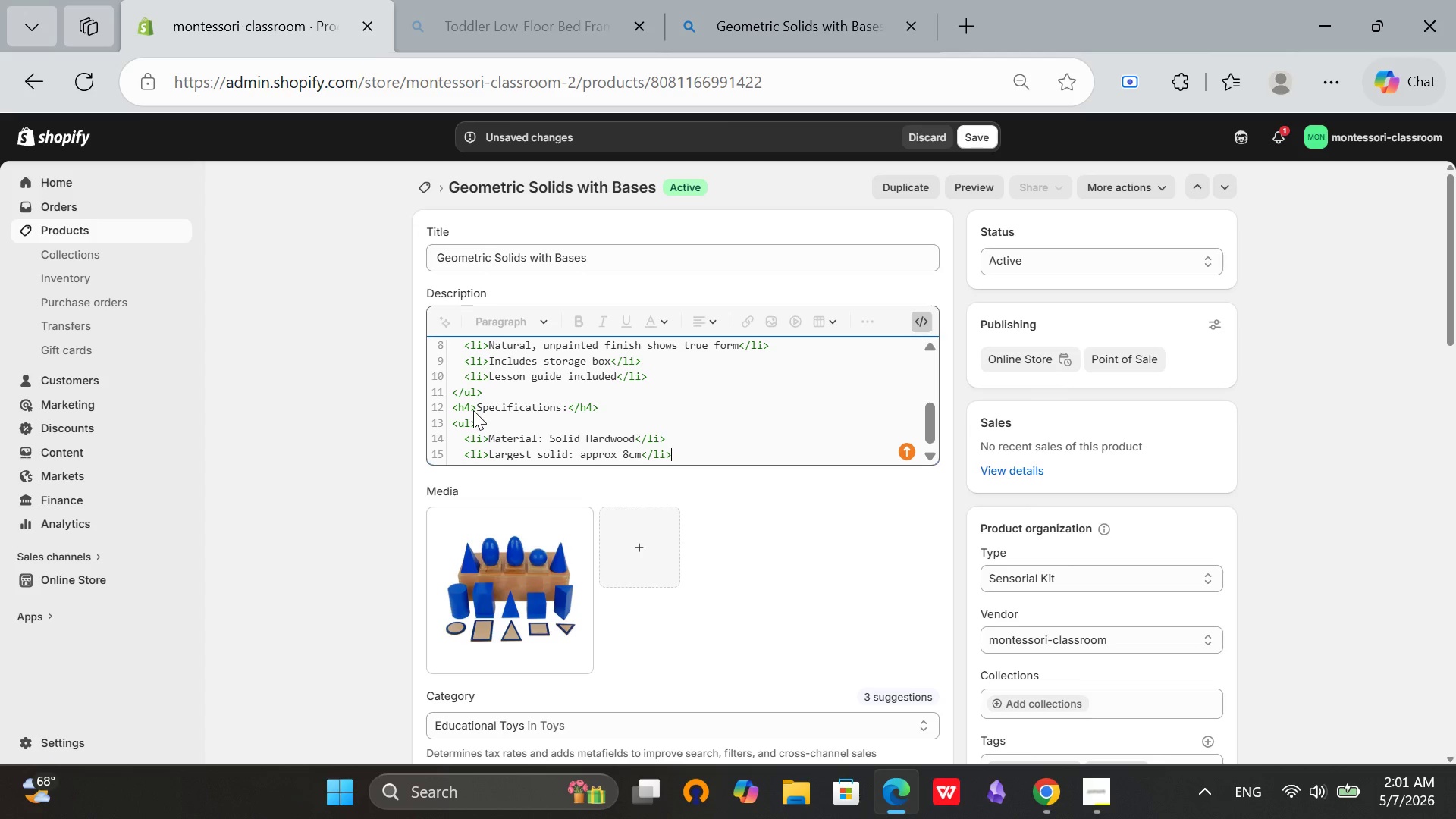 
key(Enter)
 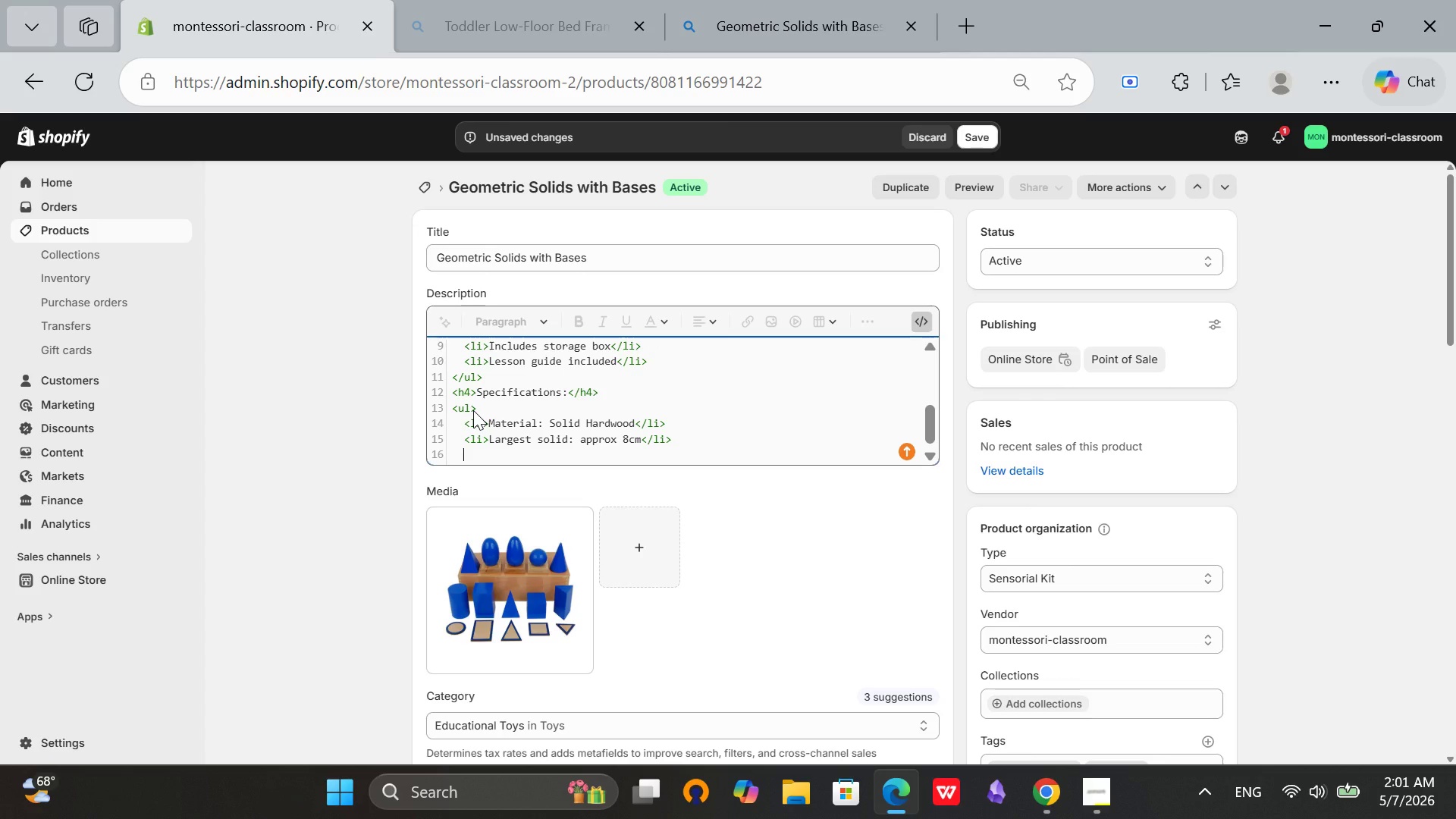 
type(<li>)
 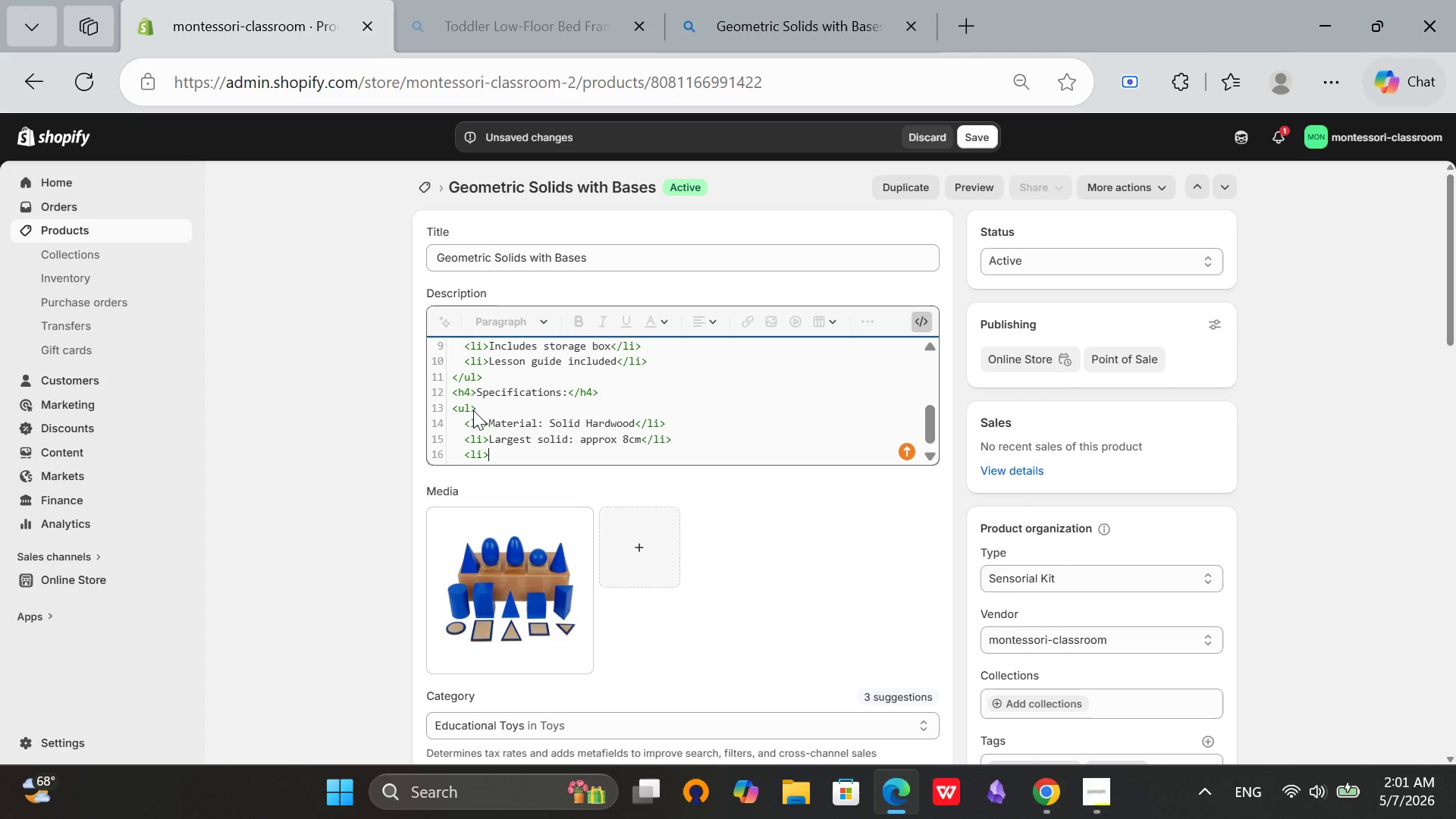 
type(p)
key(Backspace)
type(Package dimensions: 30cm L x 30cm M)
key(Backspace)
type(W x 30cm H</li>)
 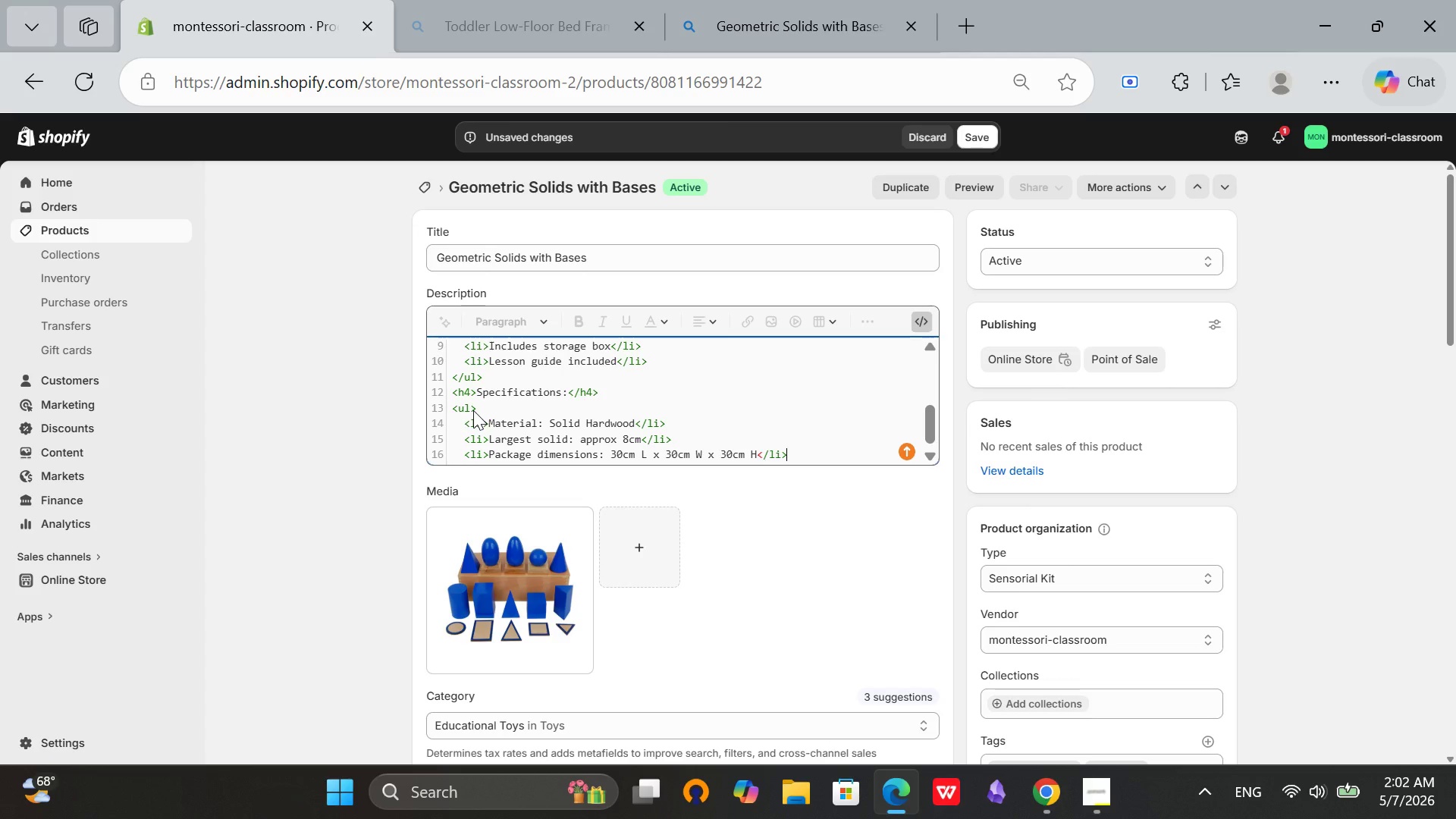 
key(Enter)
 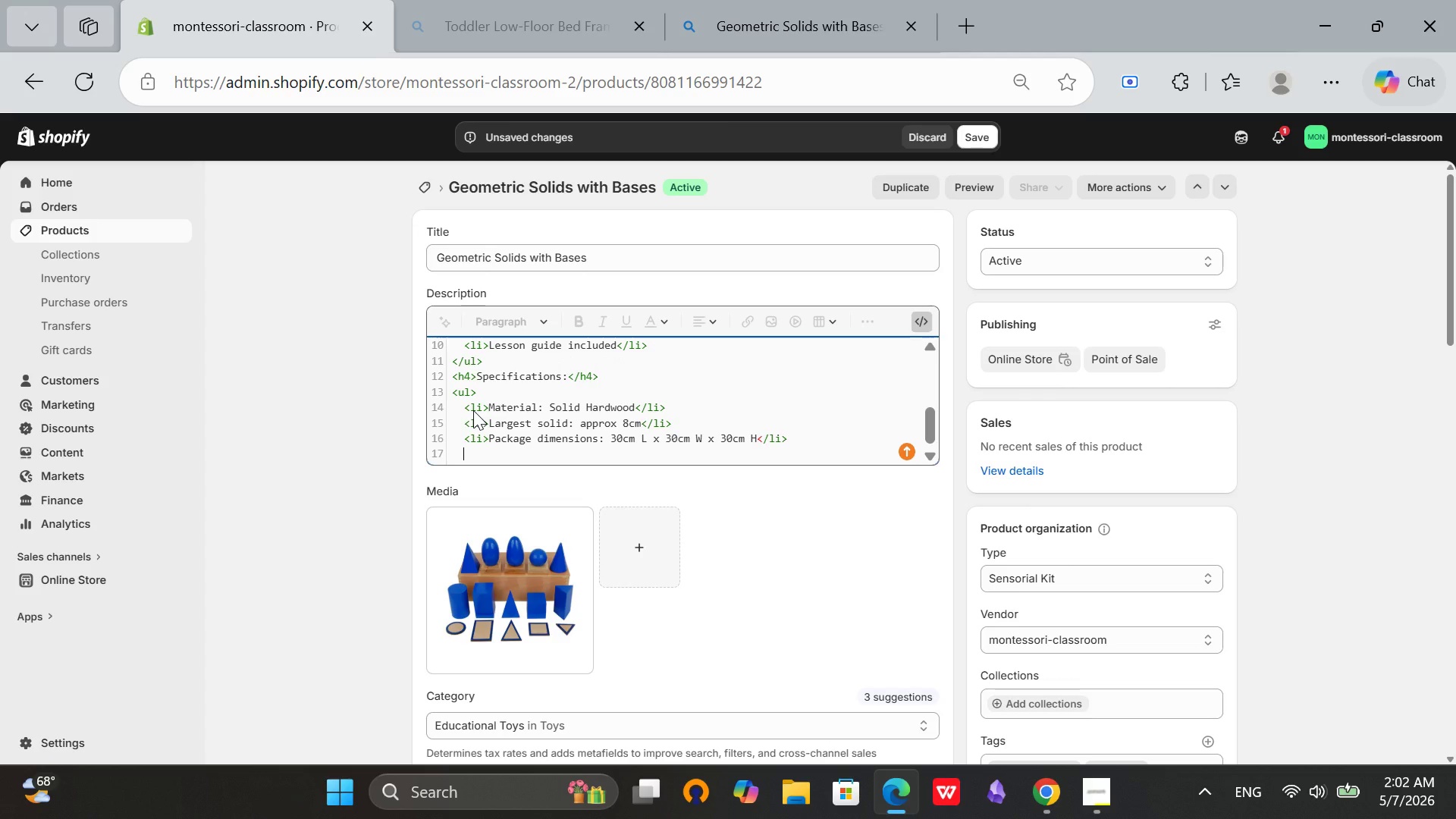 
type(<i)
key(Backspace)
type(li>Total weight: 1.5 kg</li>)
 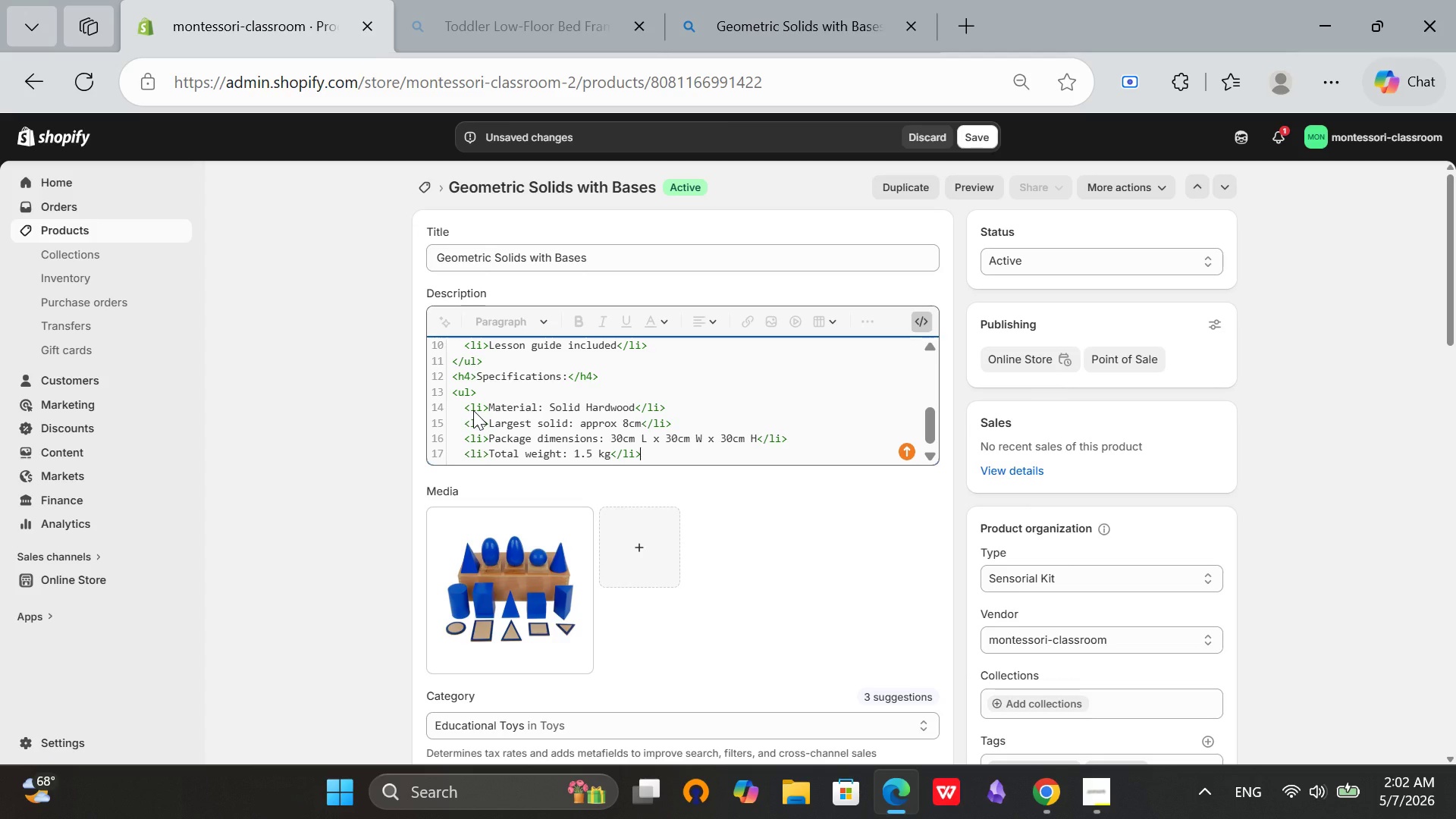 
key(Enter)
 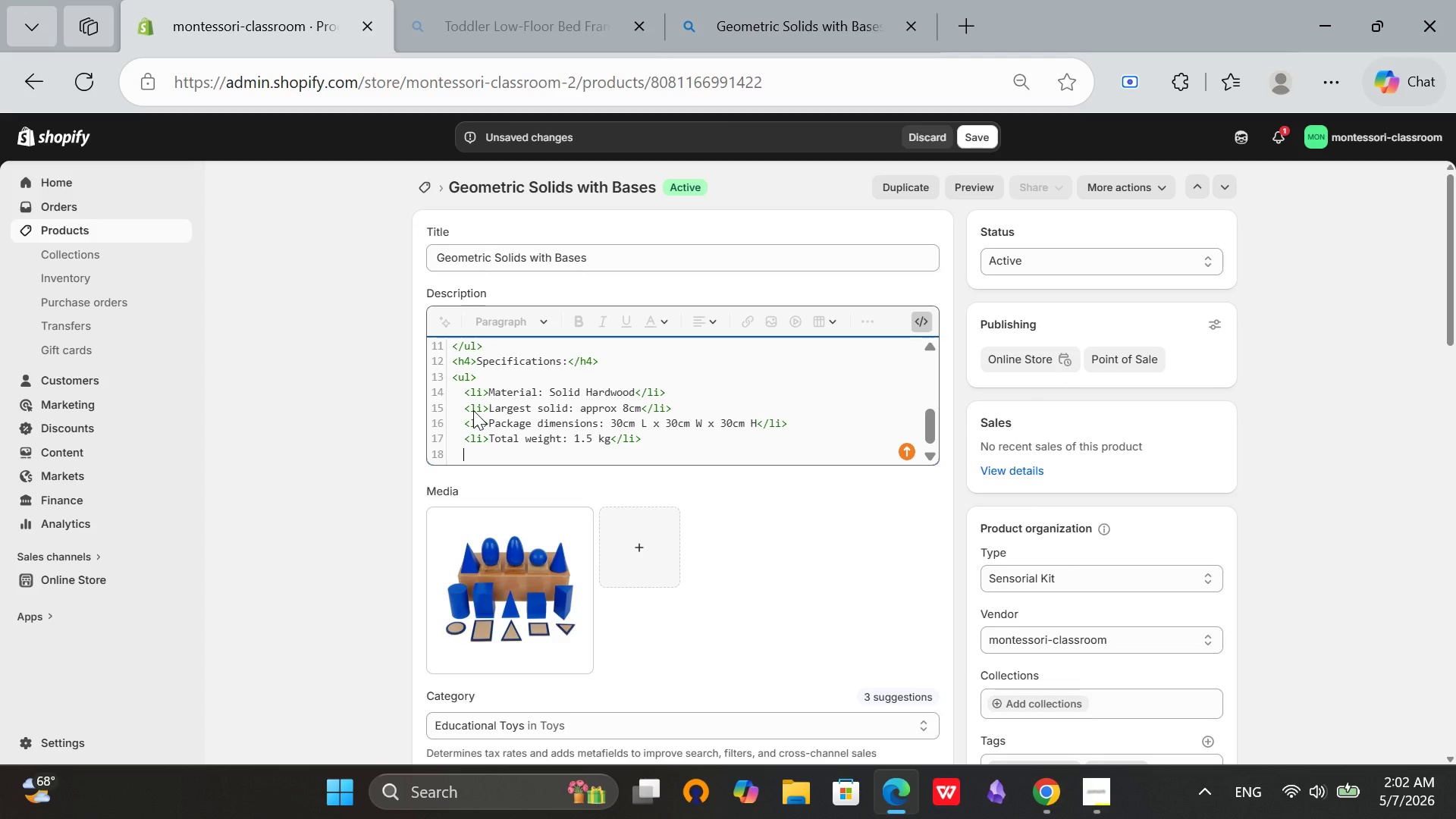 
type(<li>Ages: 3-6 years</li>)
 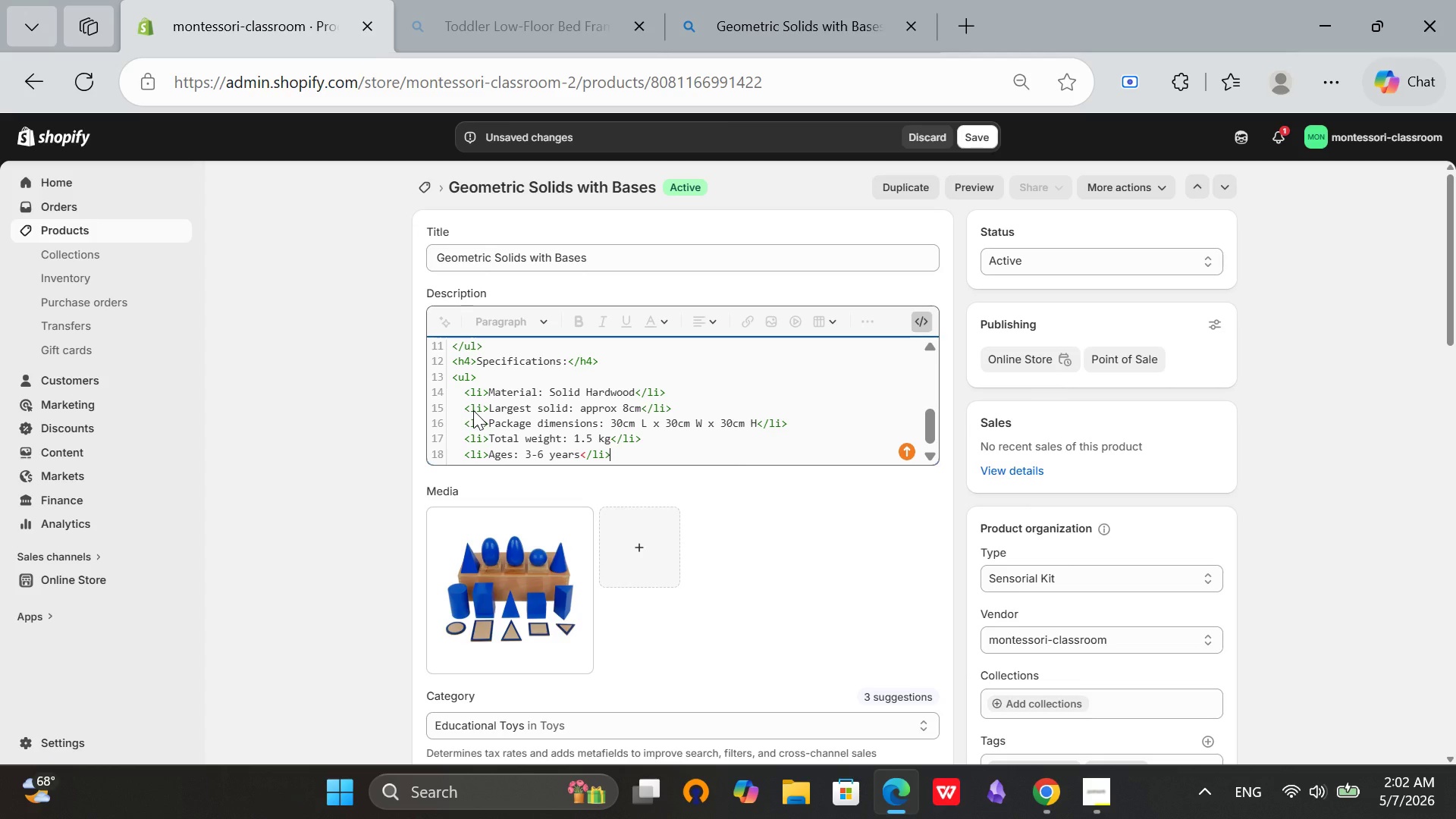 
key(Enter)
 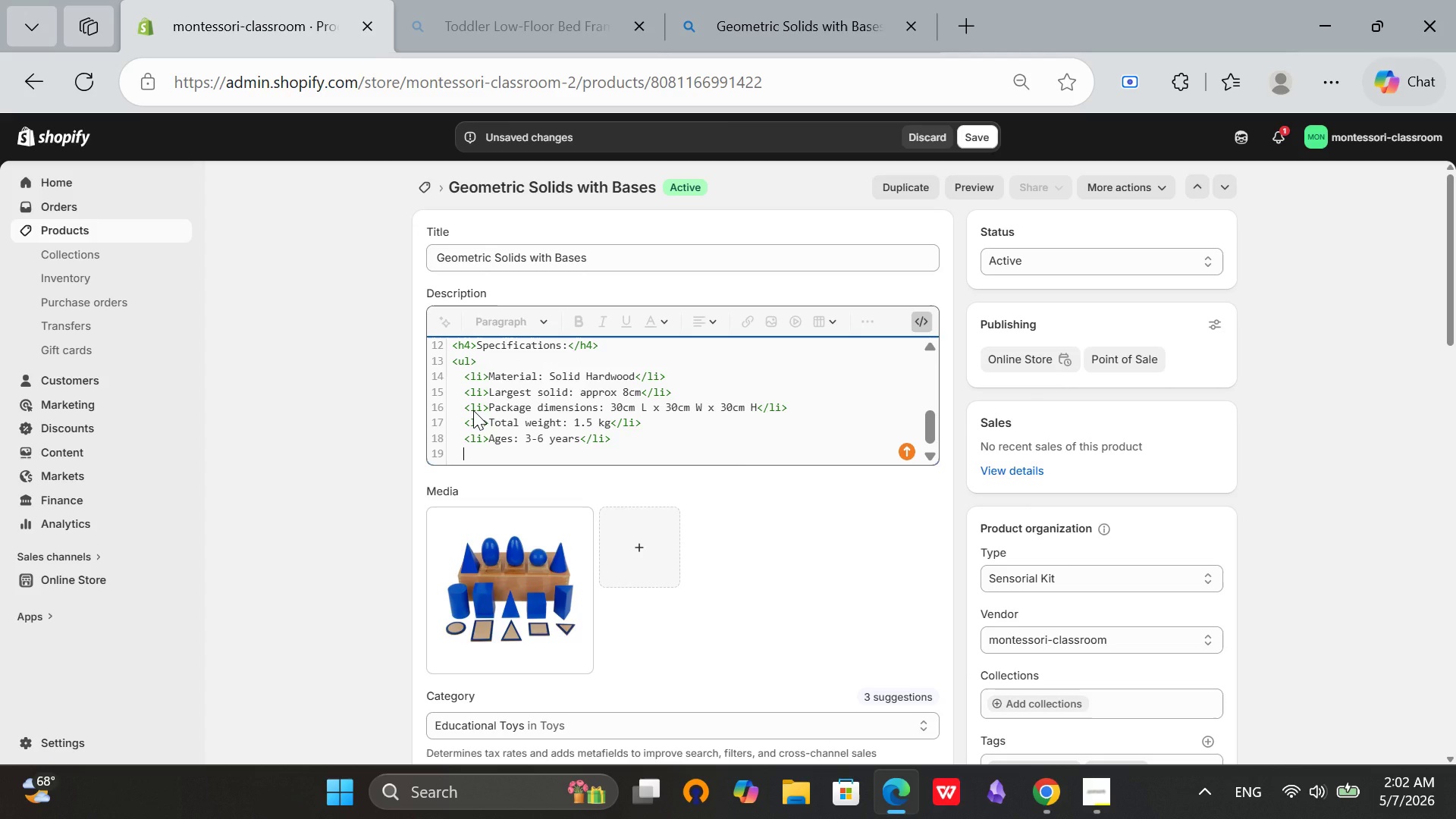 
key(Backspace)
type(</ul?)
key(Backspace)
type(>)
 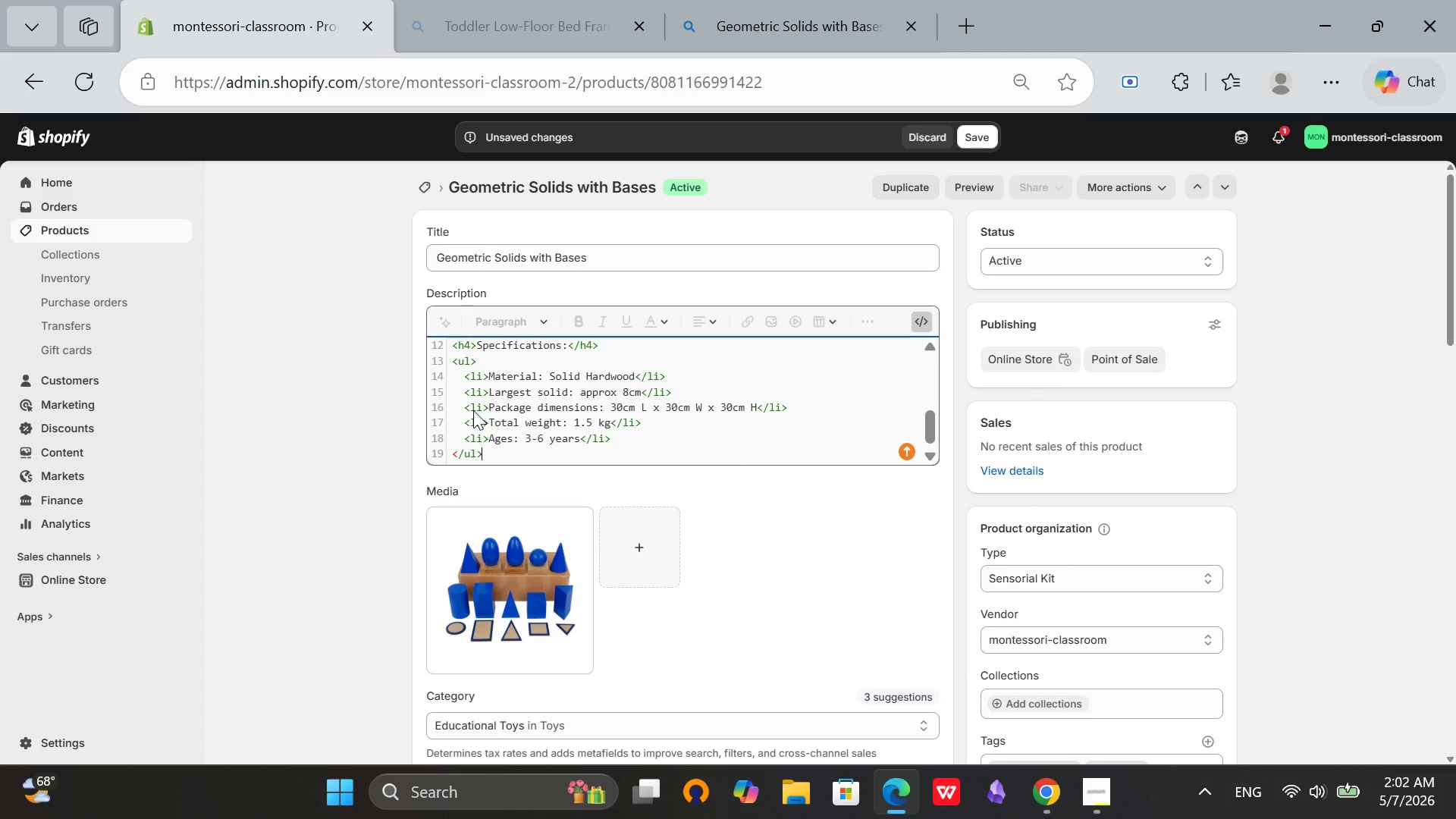 
key(Enter)
 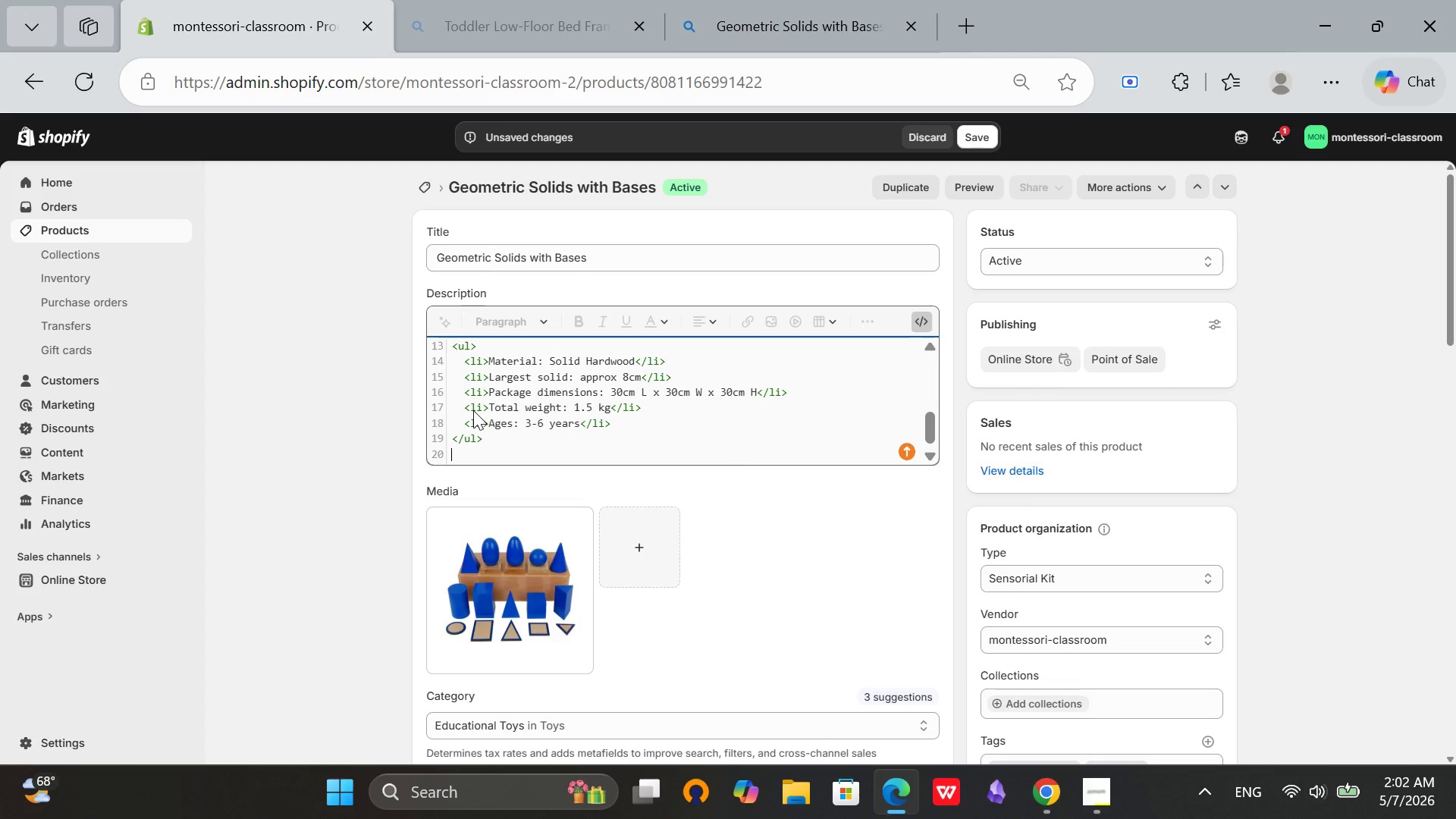 
key(Shift+ShiftRight)
 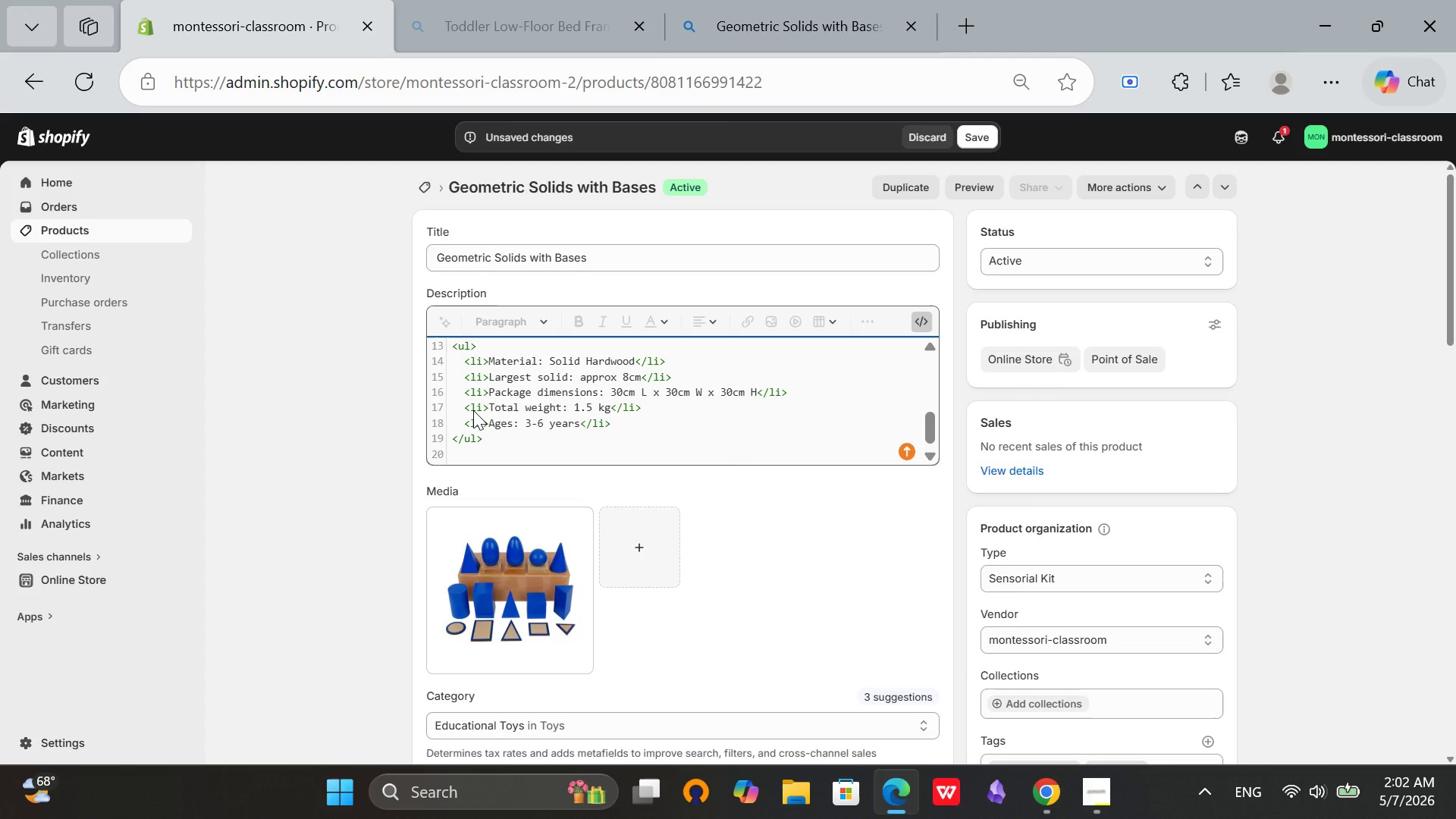 
key(Shift+Comma)
 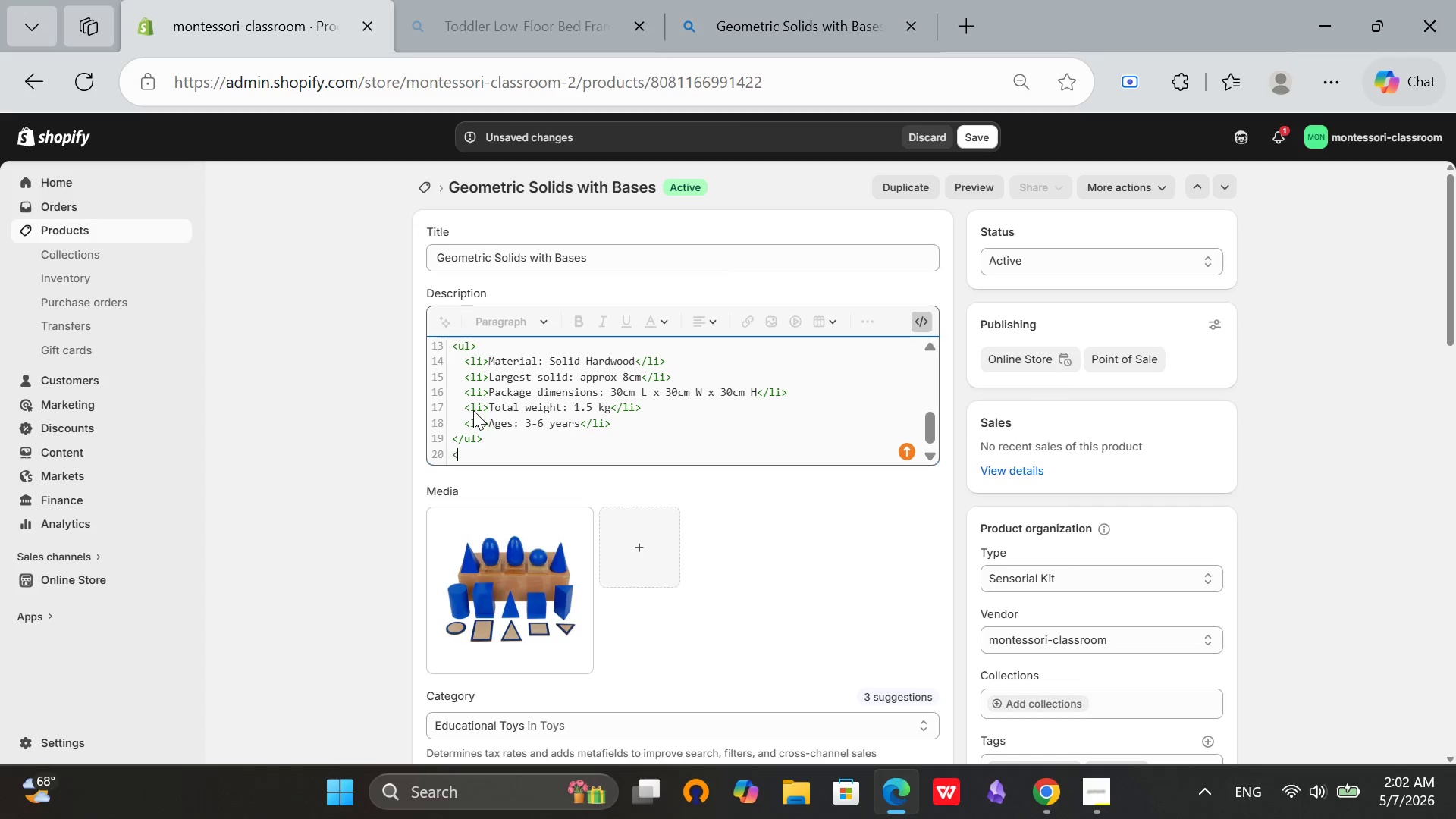 
key(P)
 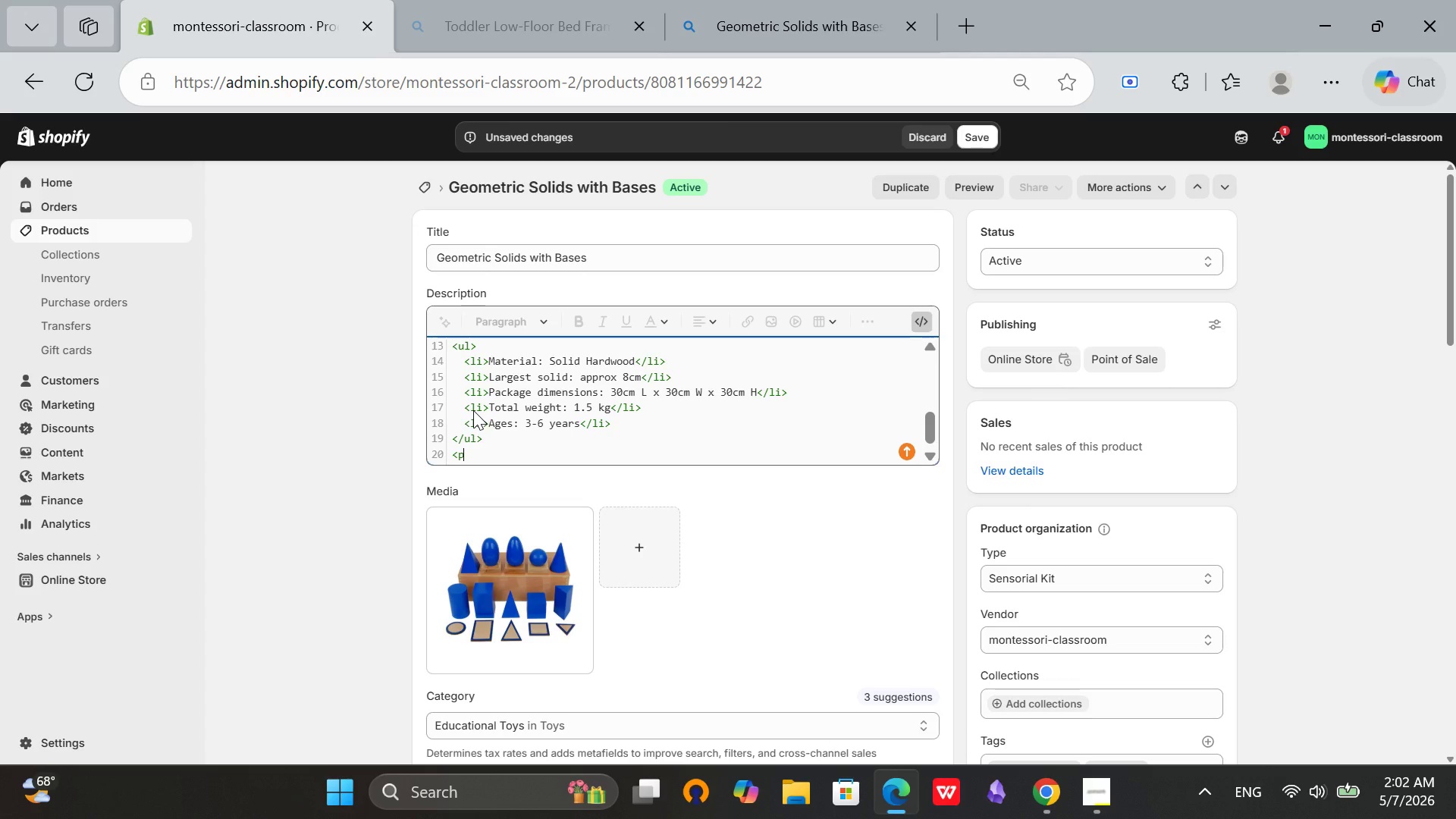 
key(Shift+ShiftRight)
 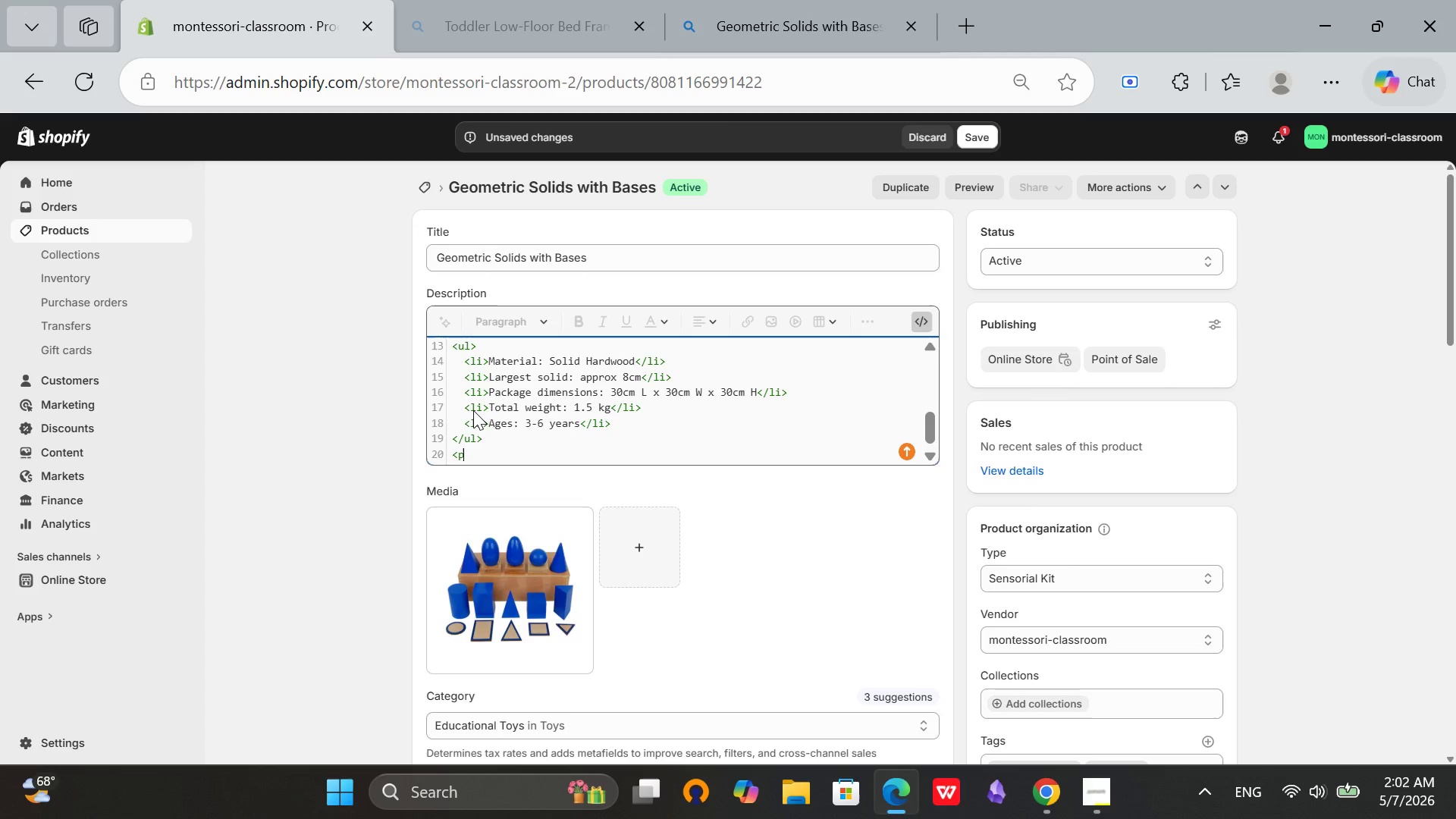 
key(Shift+Period)
 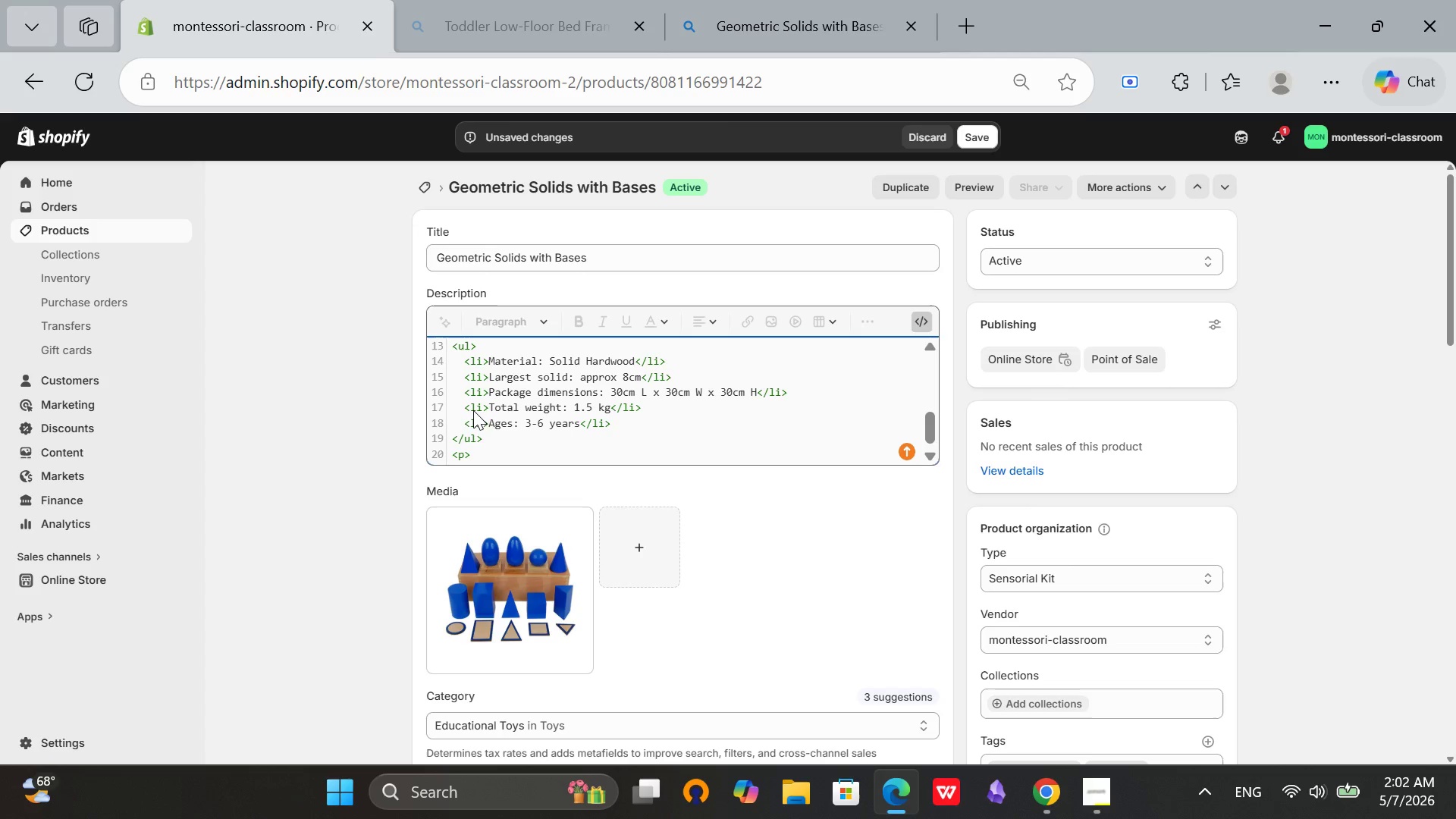 
wait(5.8)
 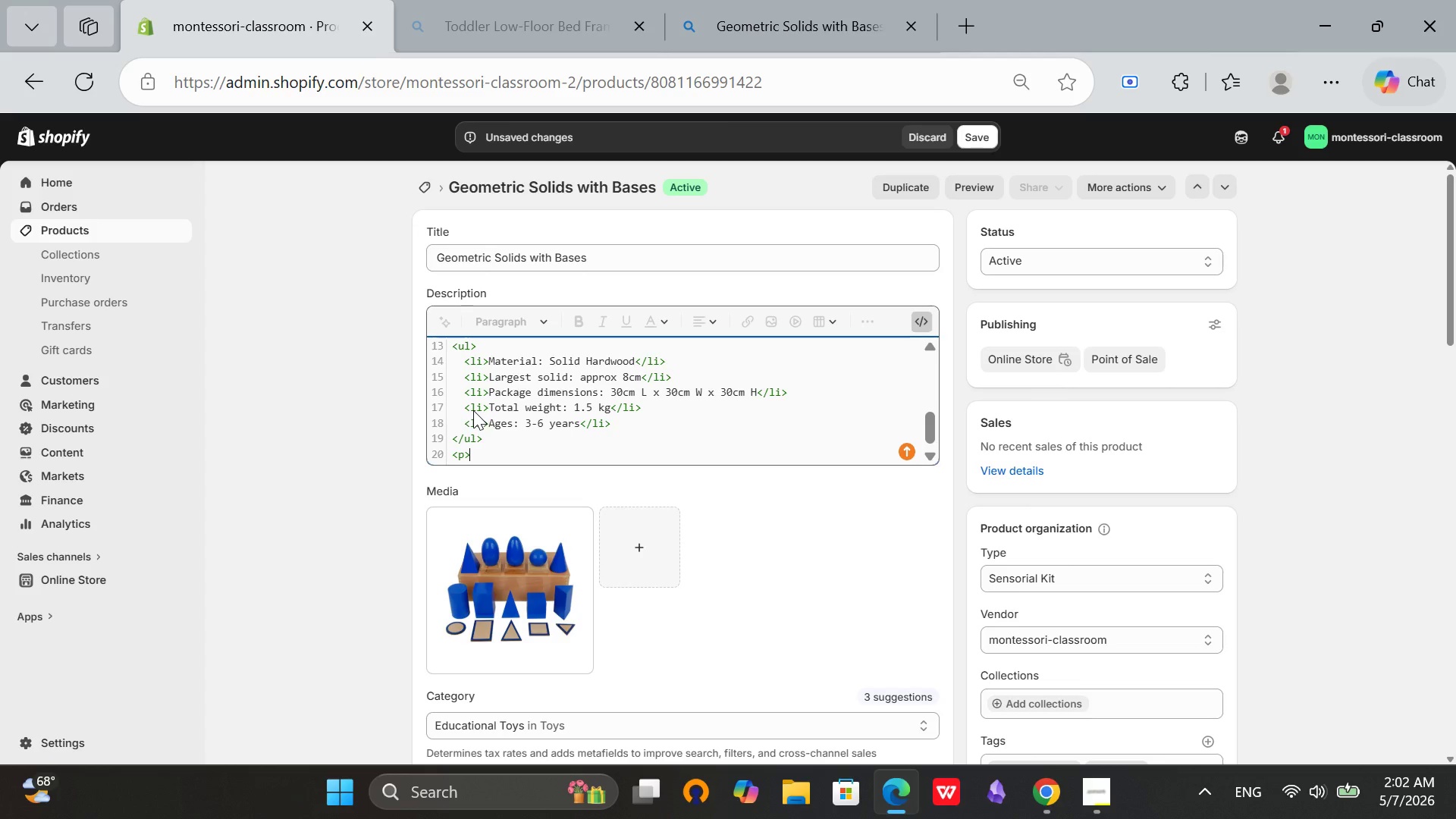 
type(<strong>Montessori Alignment:</str)
key(Backspace)
key(Backspace)
type(trong>De)
key(Backspace)
type(evelops set)
key(Backspace)
key(Backspace)
type(tero)
 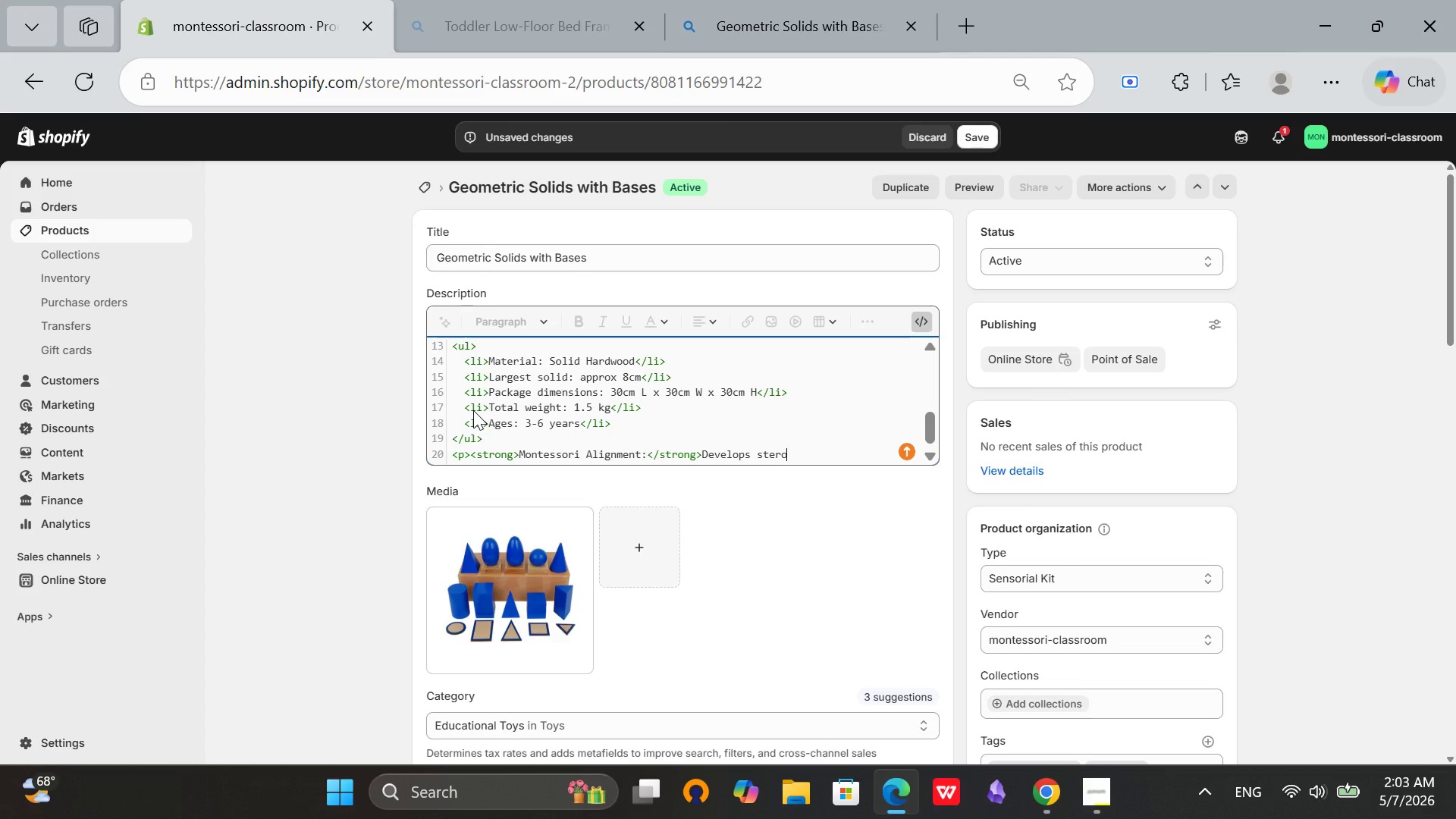 
type(gnostic sense)
 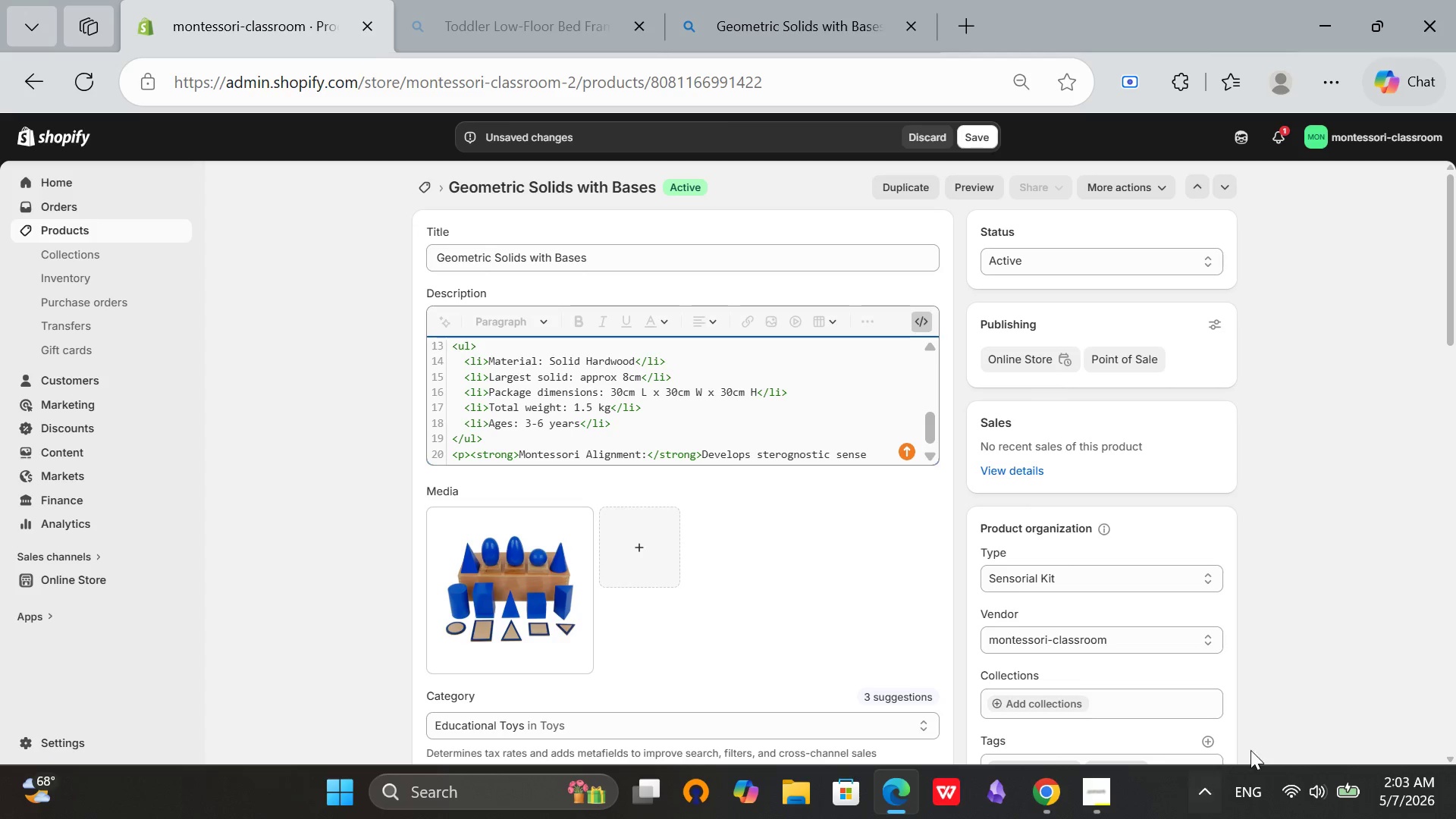 
left_click([1090, 793])